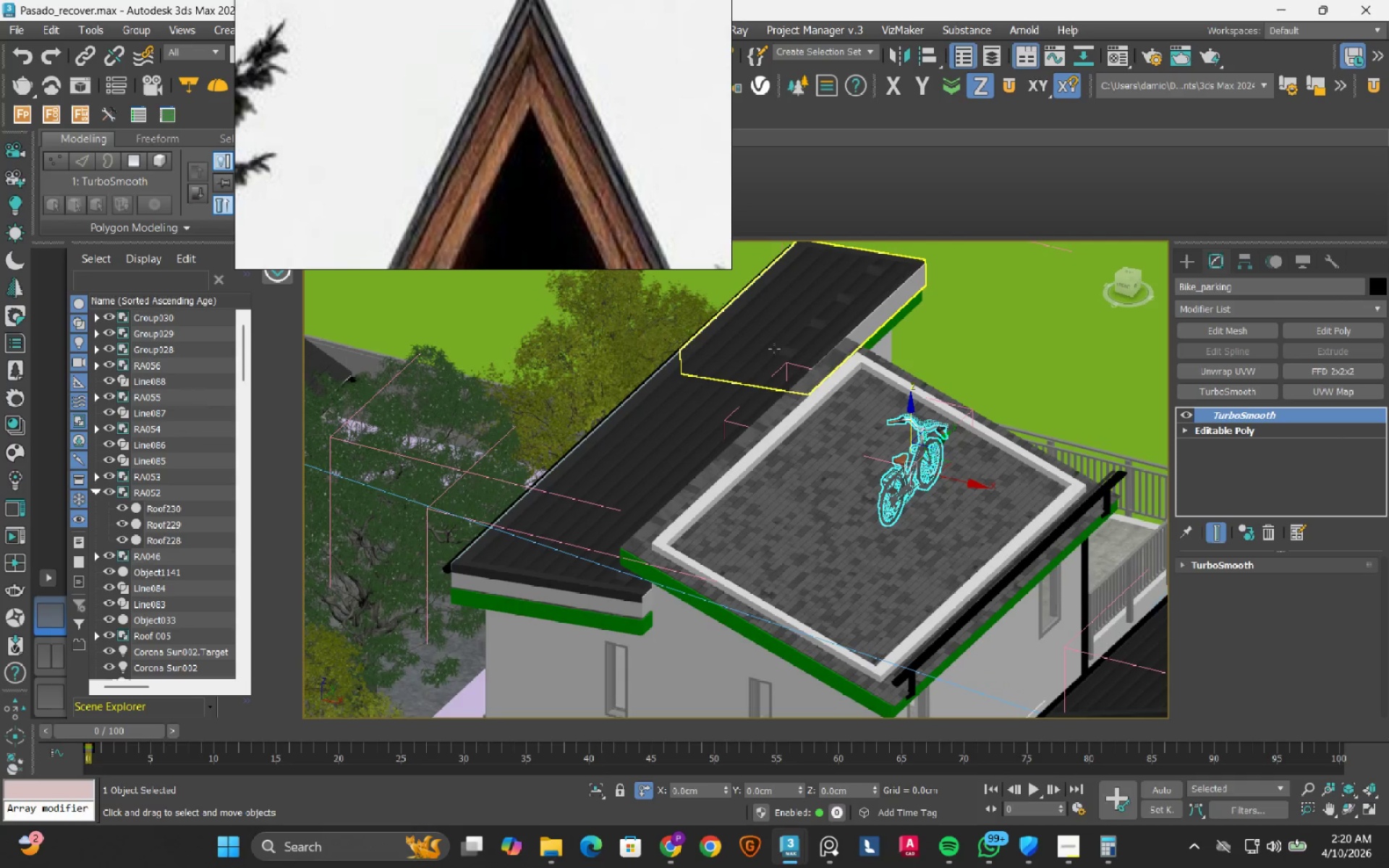 
wait(6.25)
 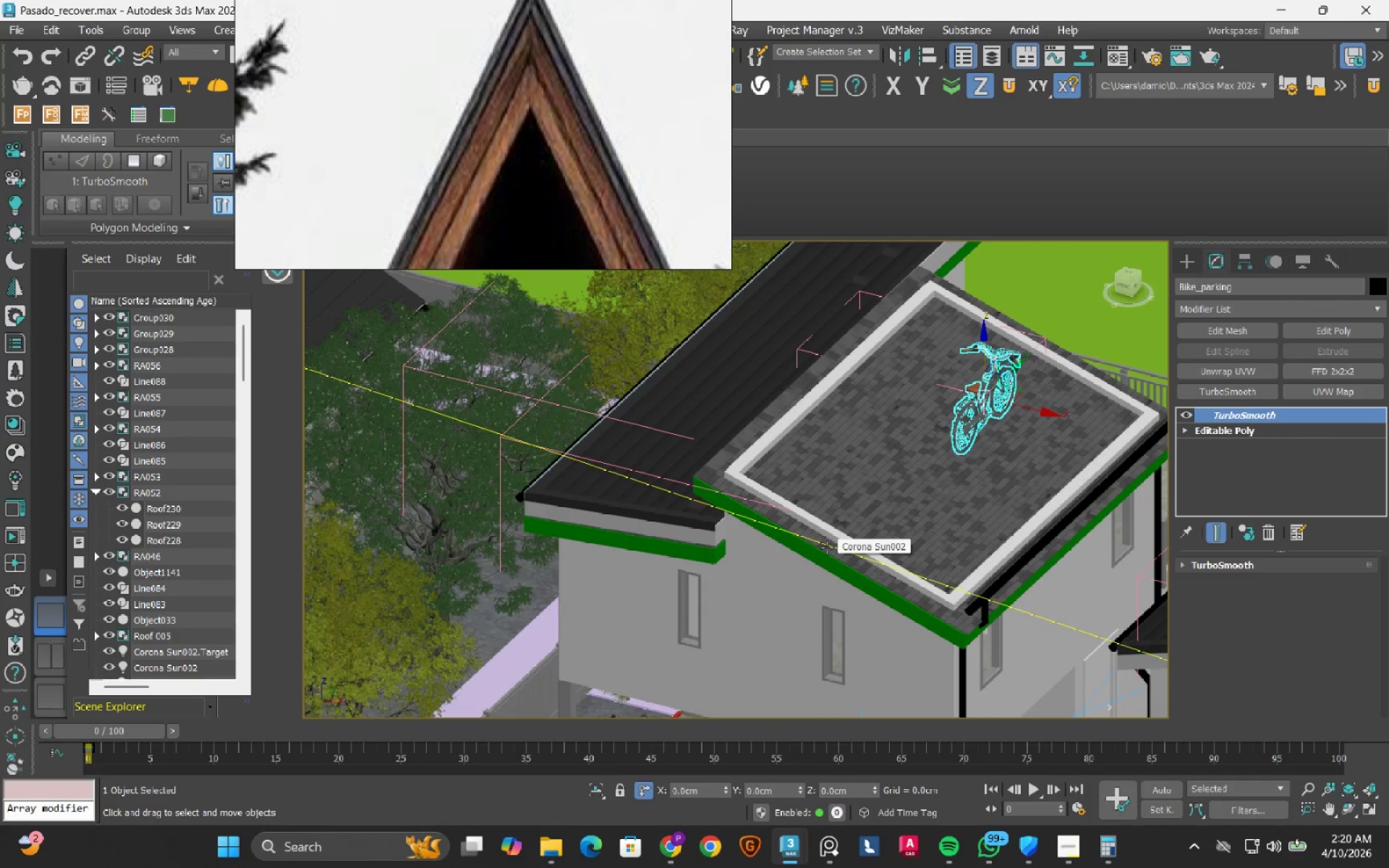 
scroll: coordinate [885, 480], scroll_direction: up, amount: 2.0
 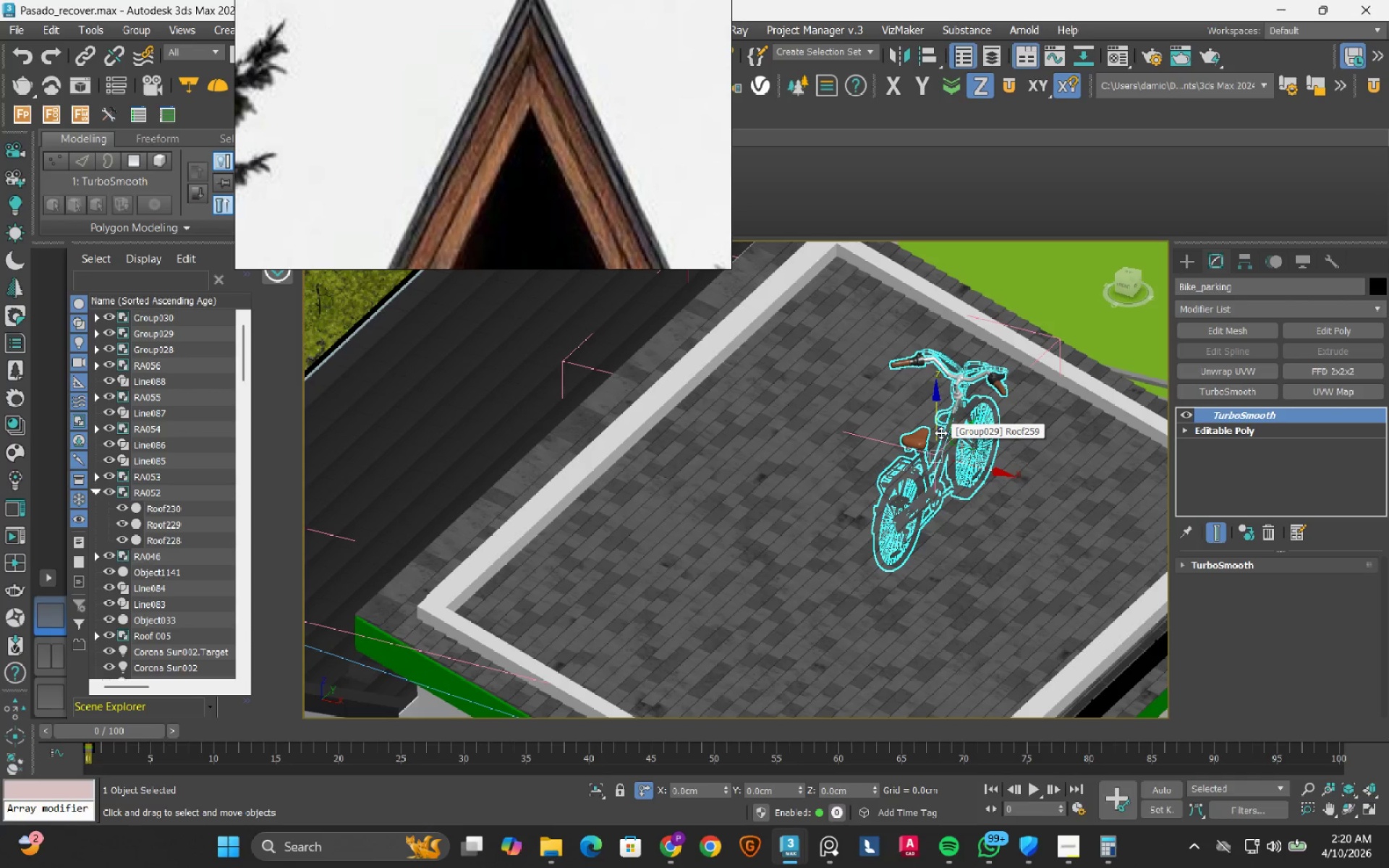 
key(Delete)
 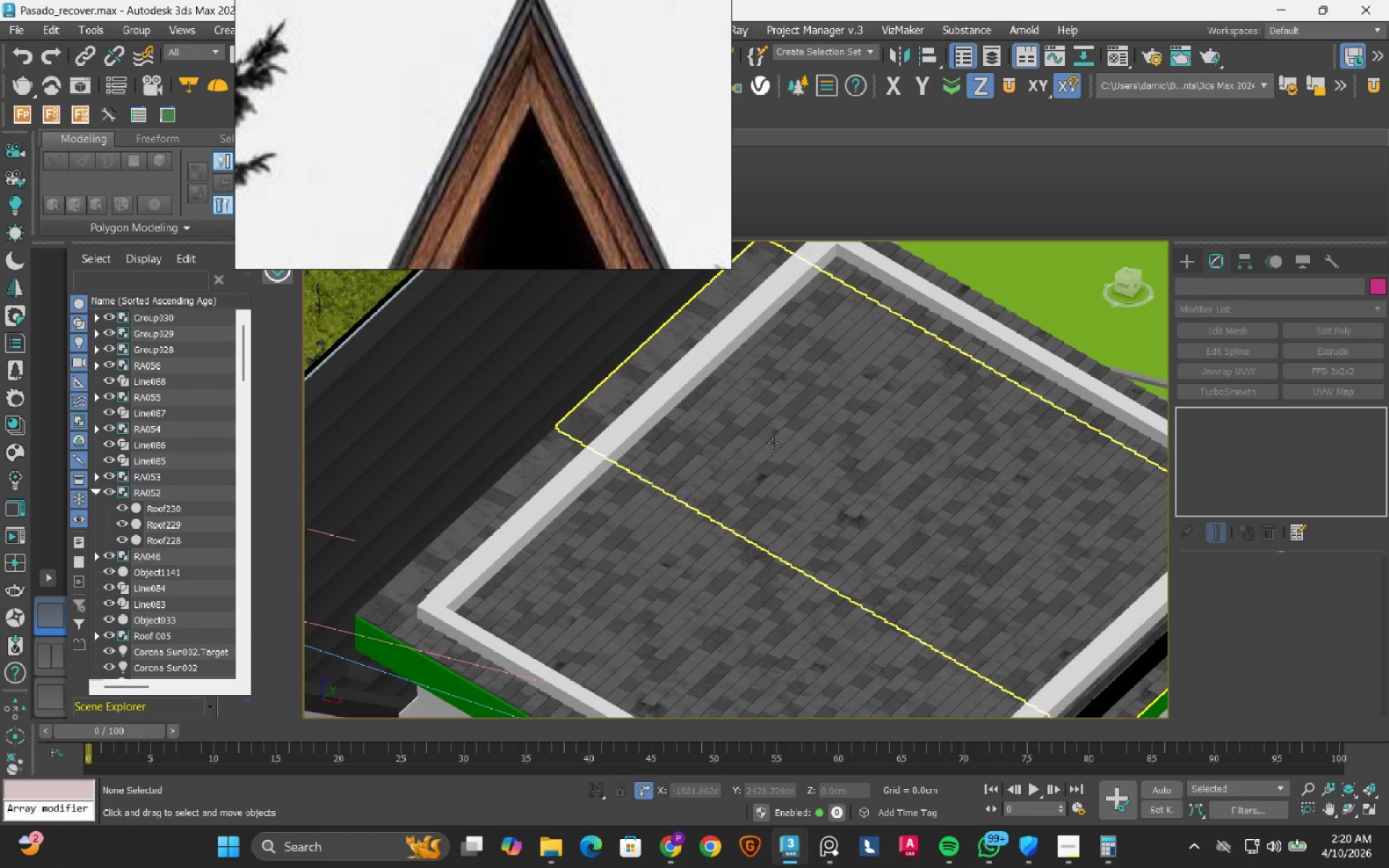 
scroll: coordinate [796, 472], scroll_direction: down, amount: 2.0
 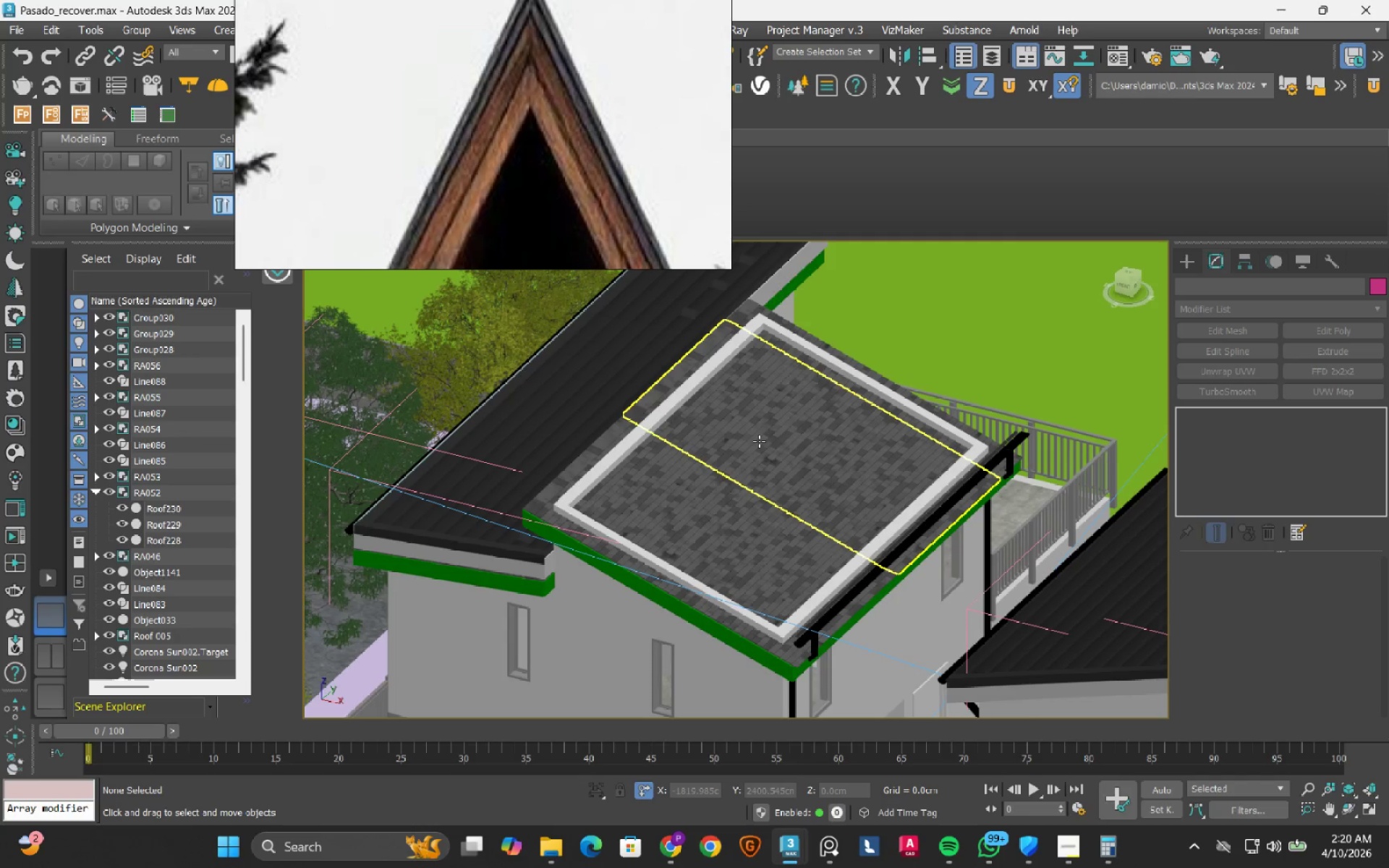 
left_click([759, 441])
 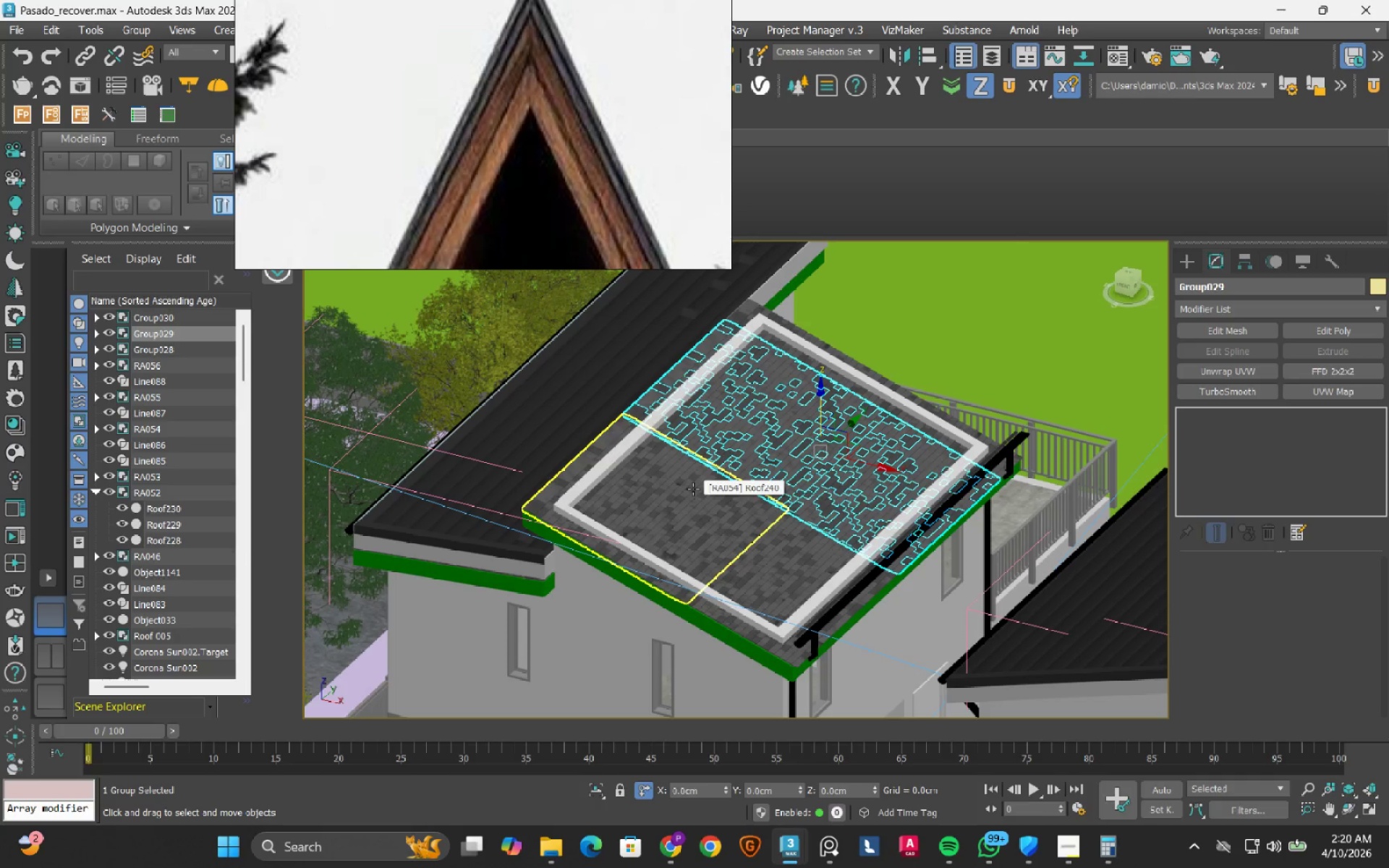 
wait(8.92)
 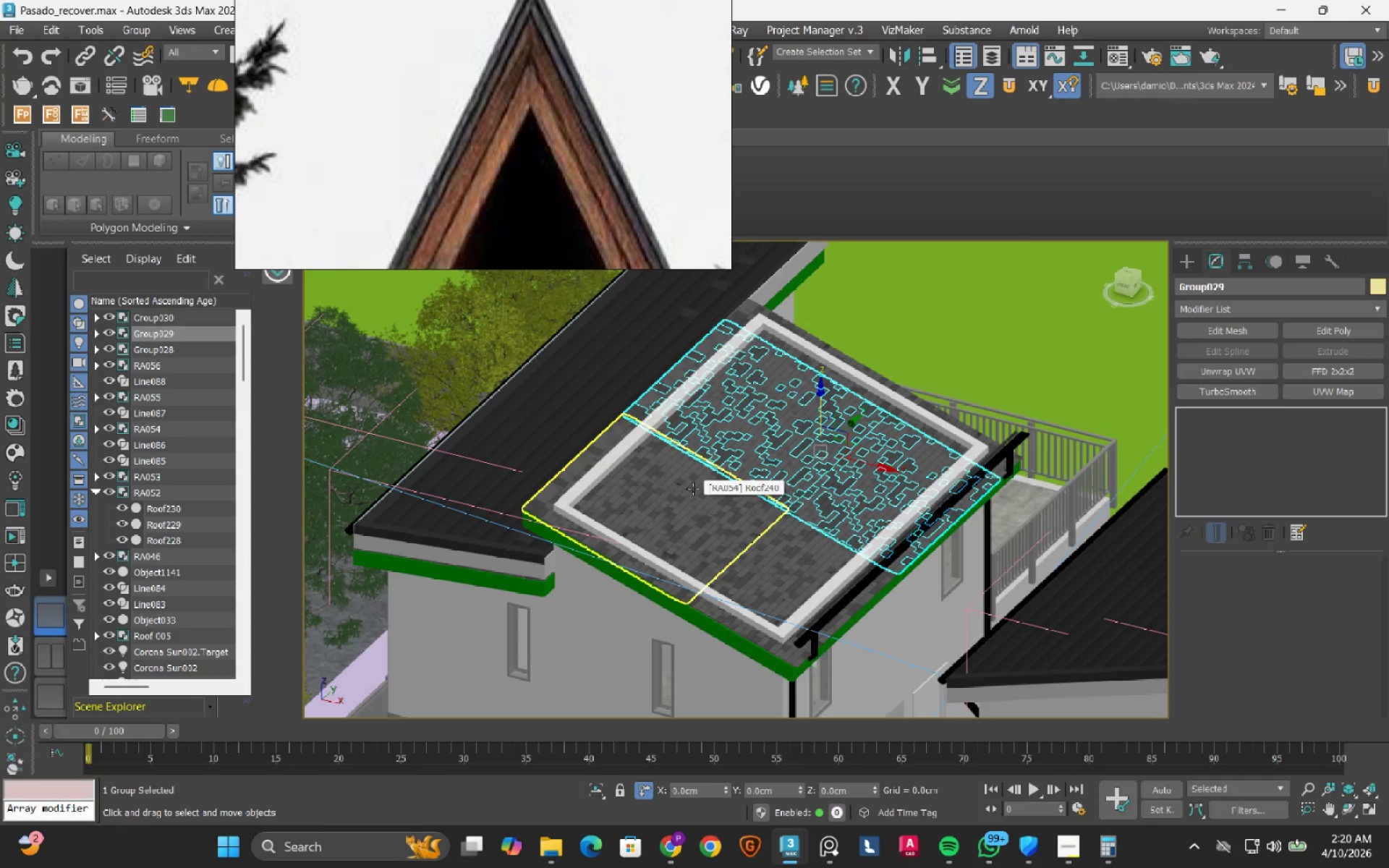 
left_click([29, 53])
 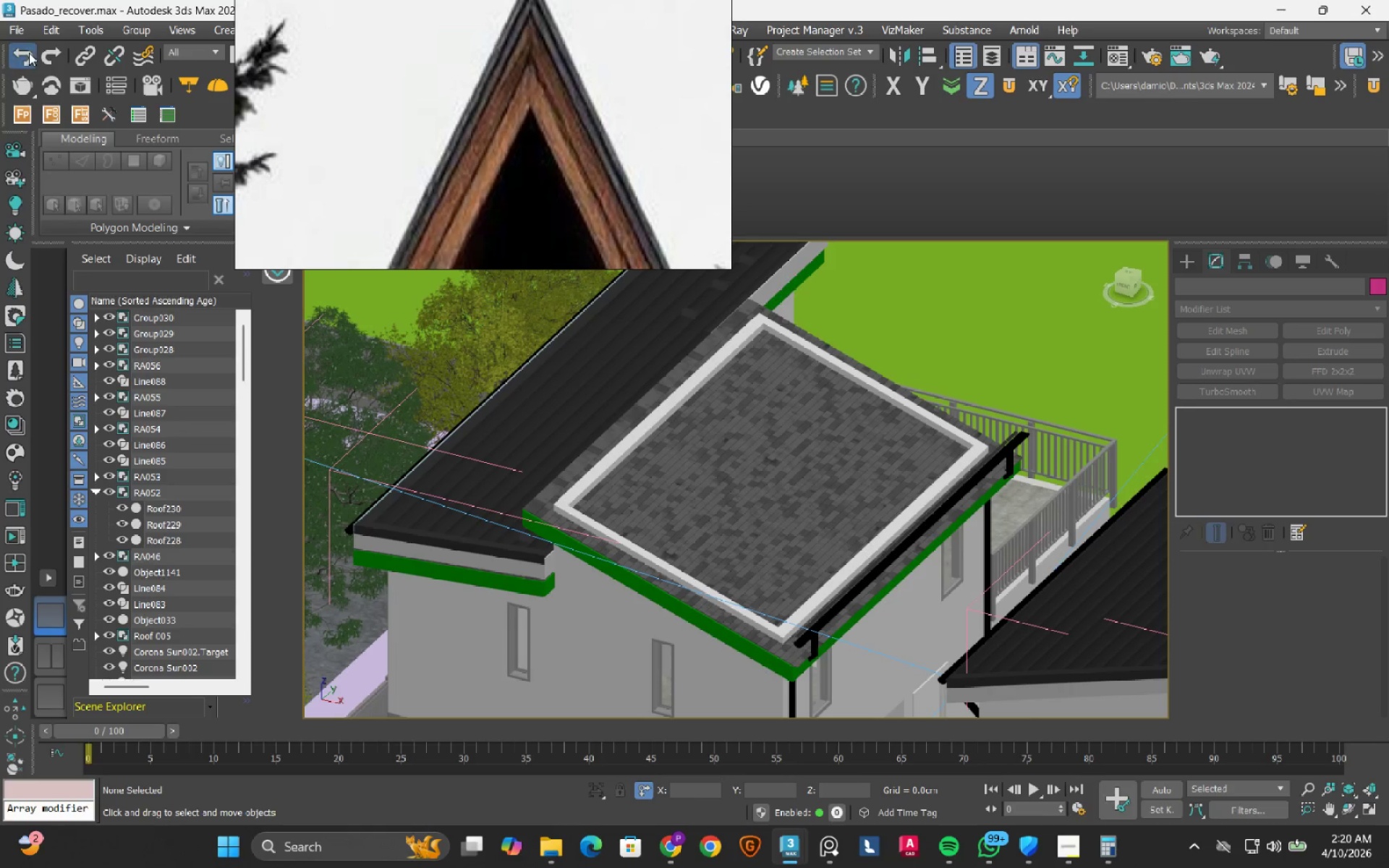 
double_click([29, 53])
 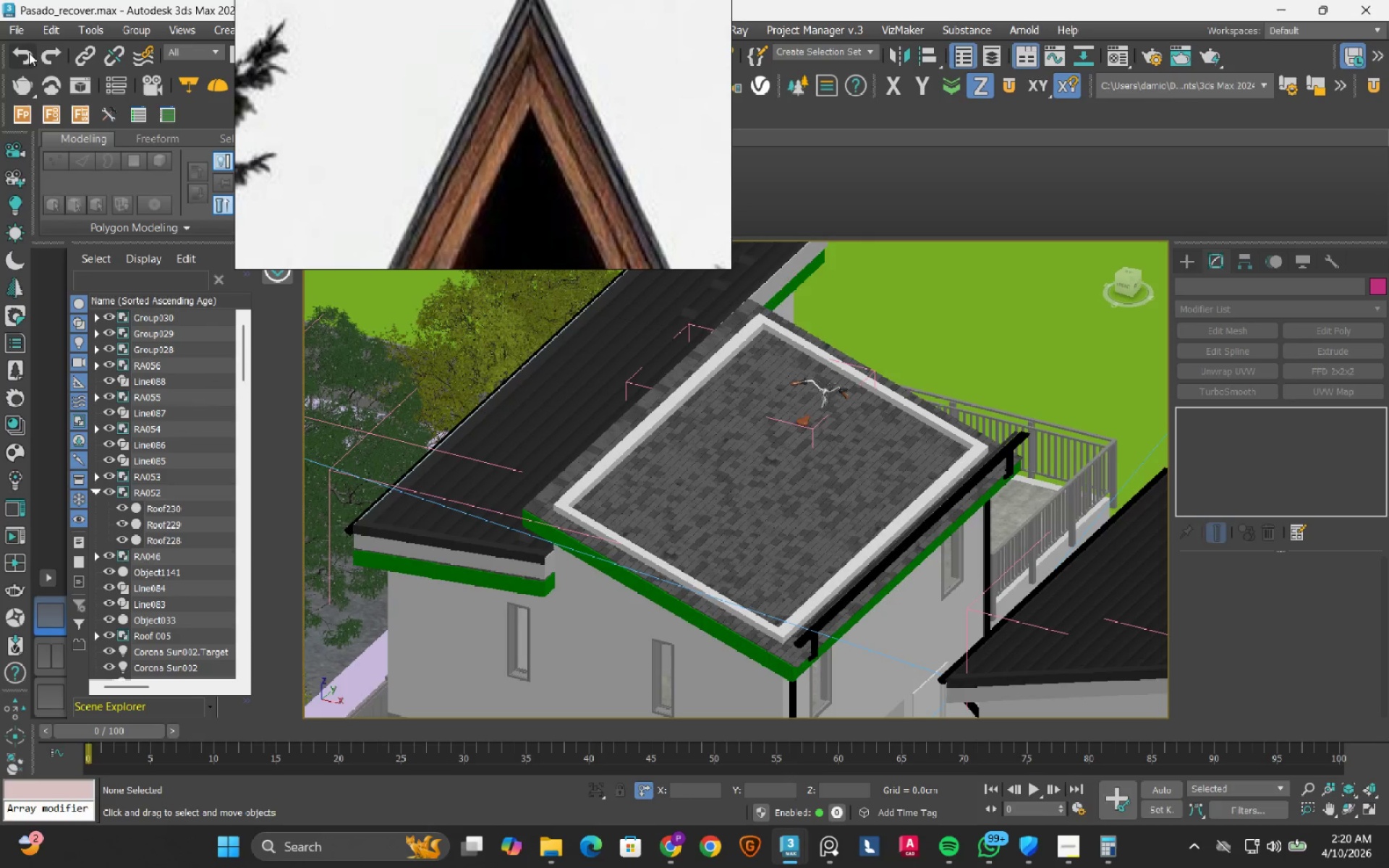 
left_click([29, 53])
 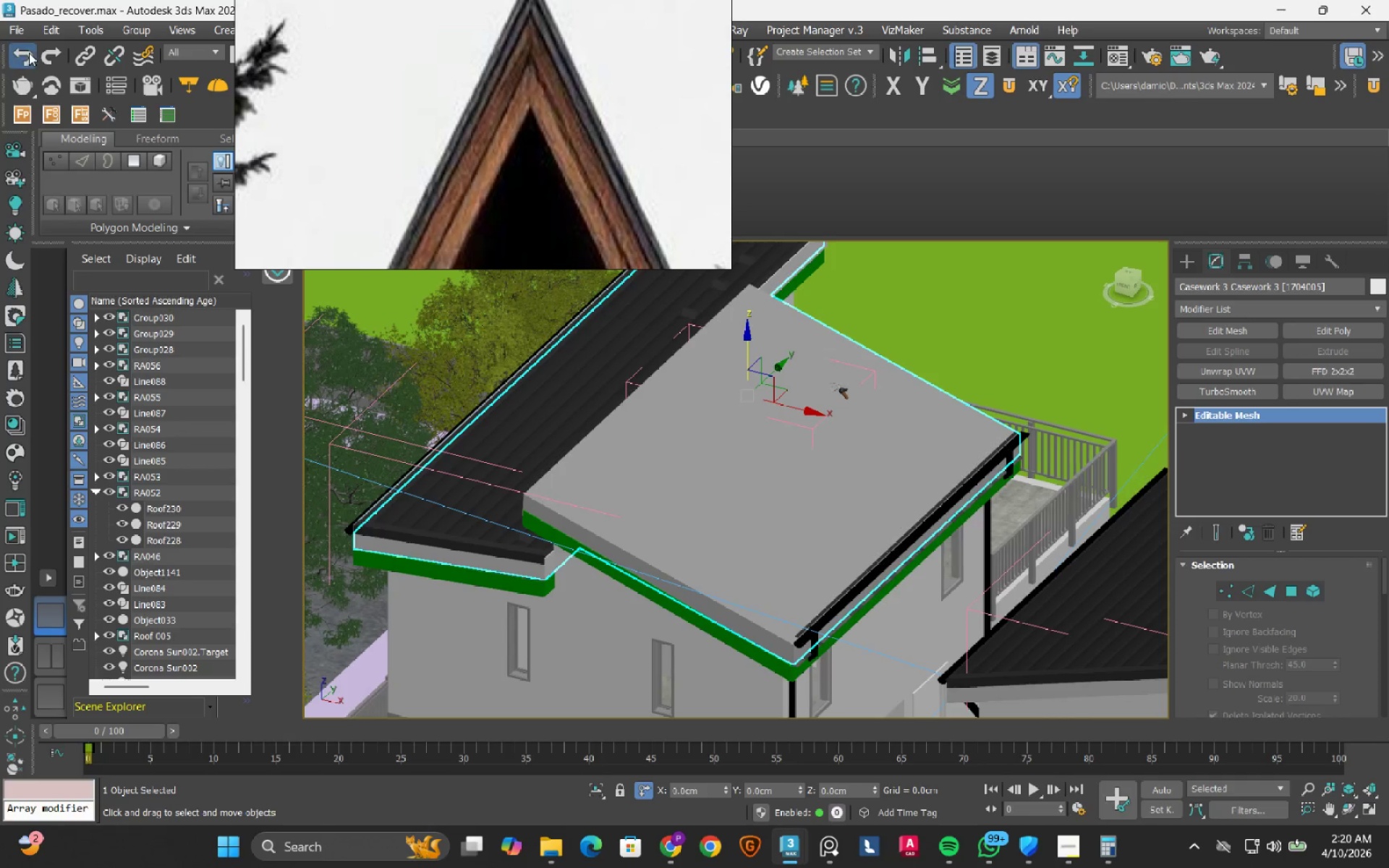 
double_click([29, 53])
 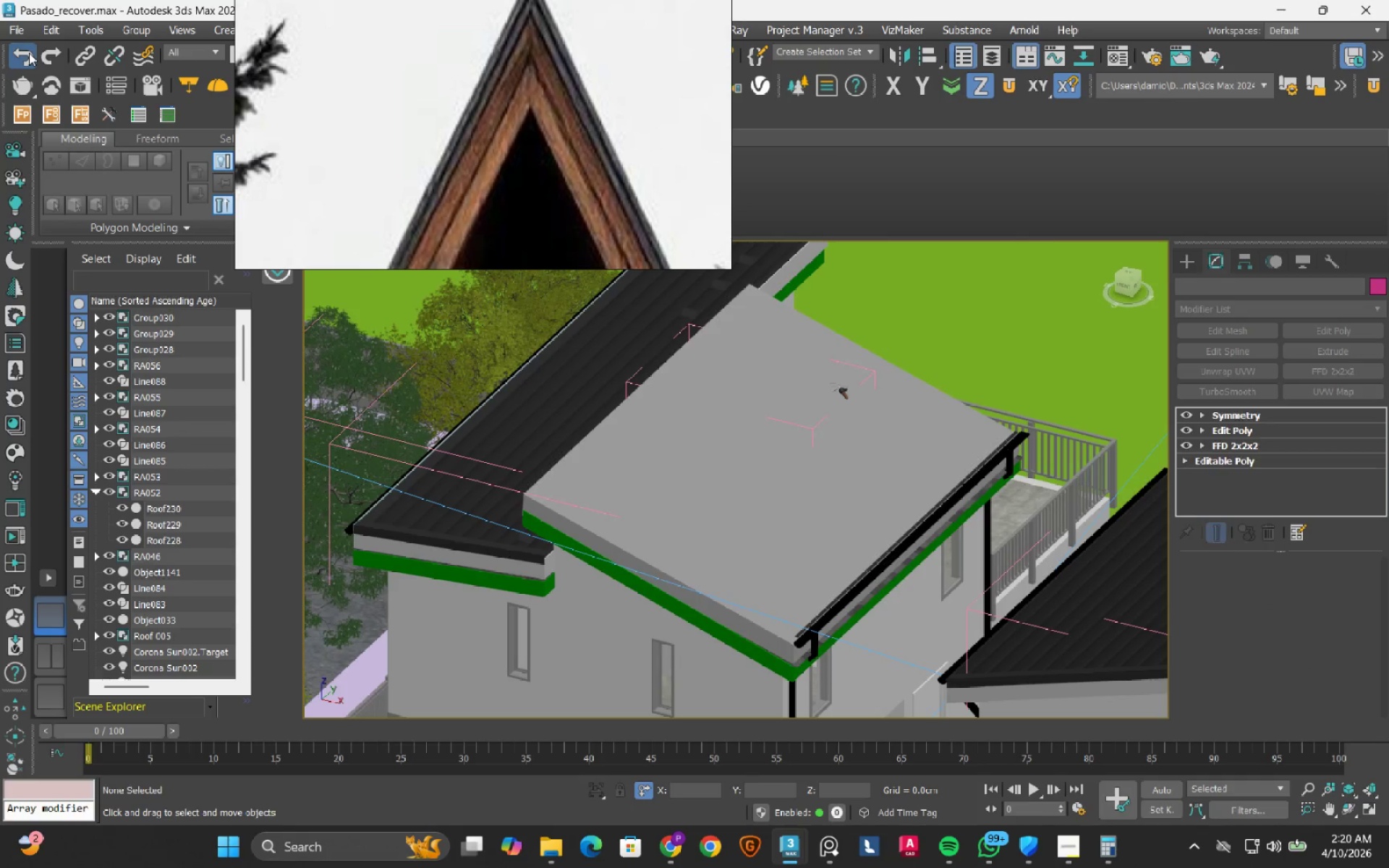 
triple_click([29, 53])
 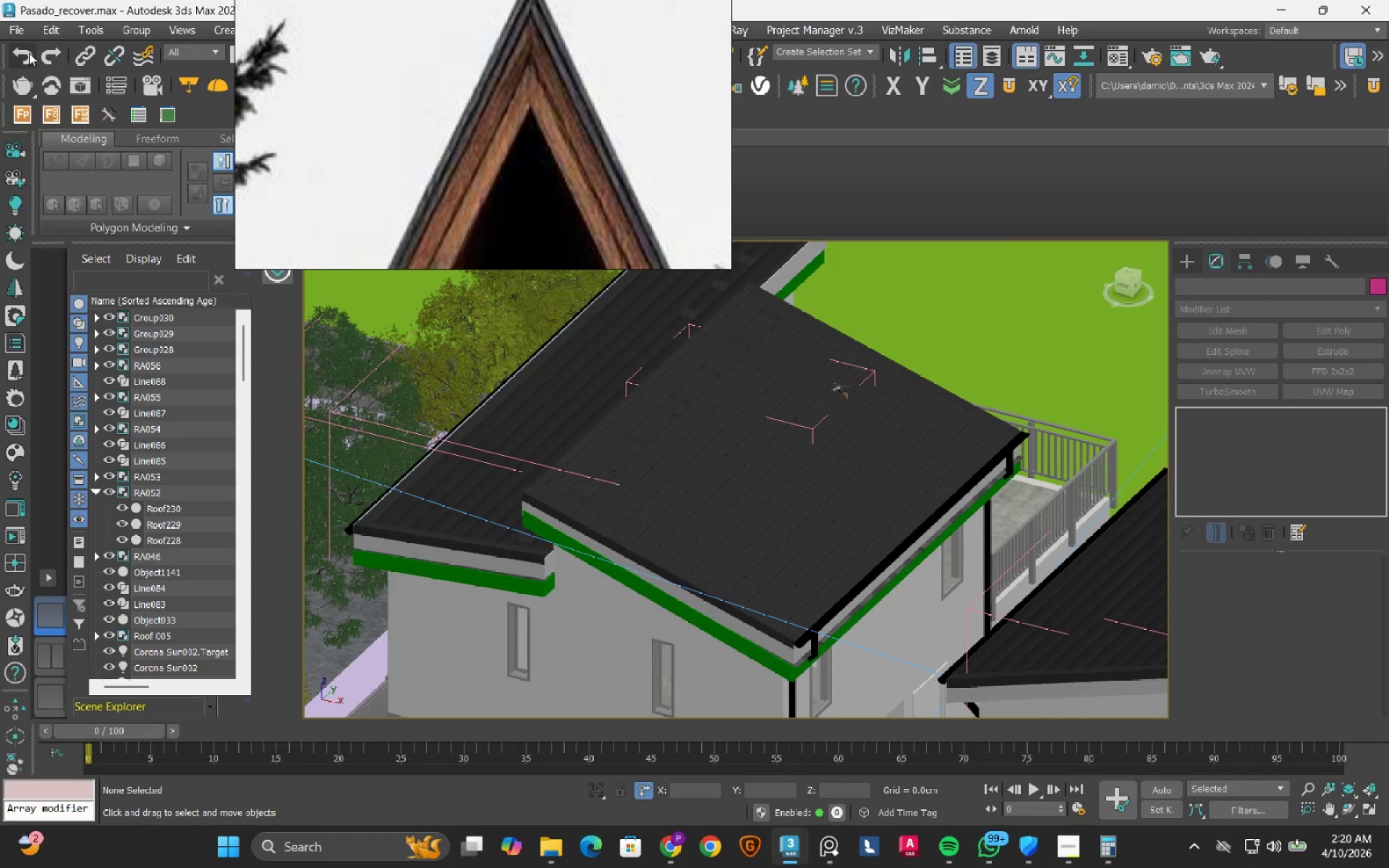 
left_click([29, 53])
 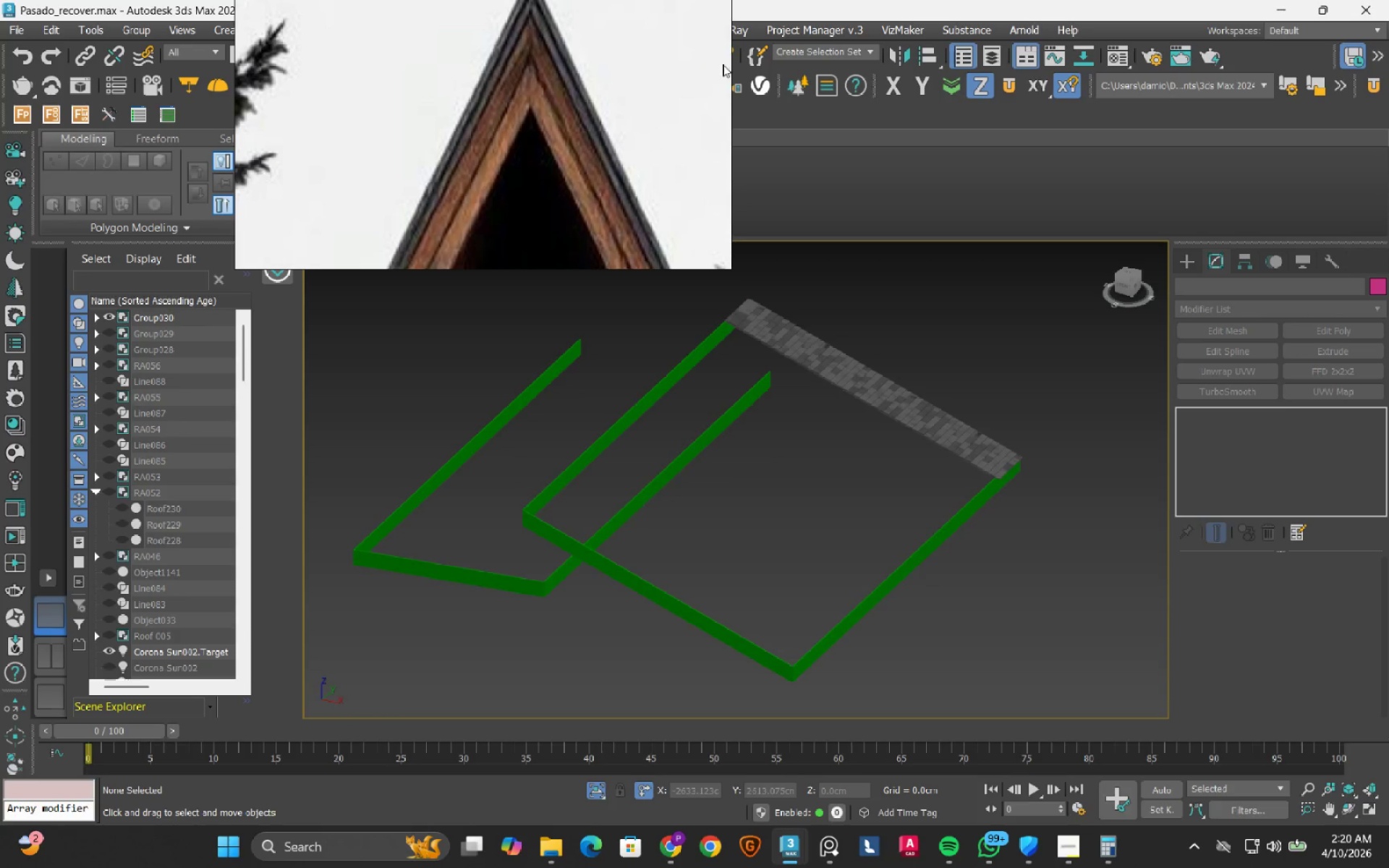 
left_click([870, 53])
 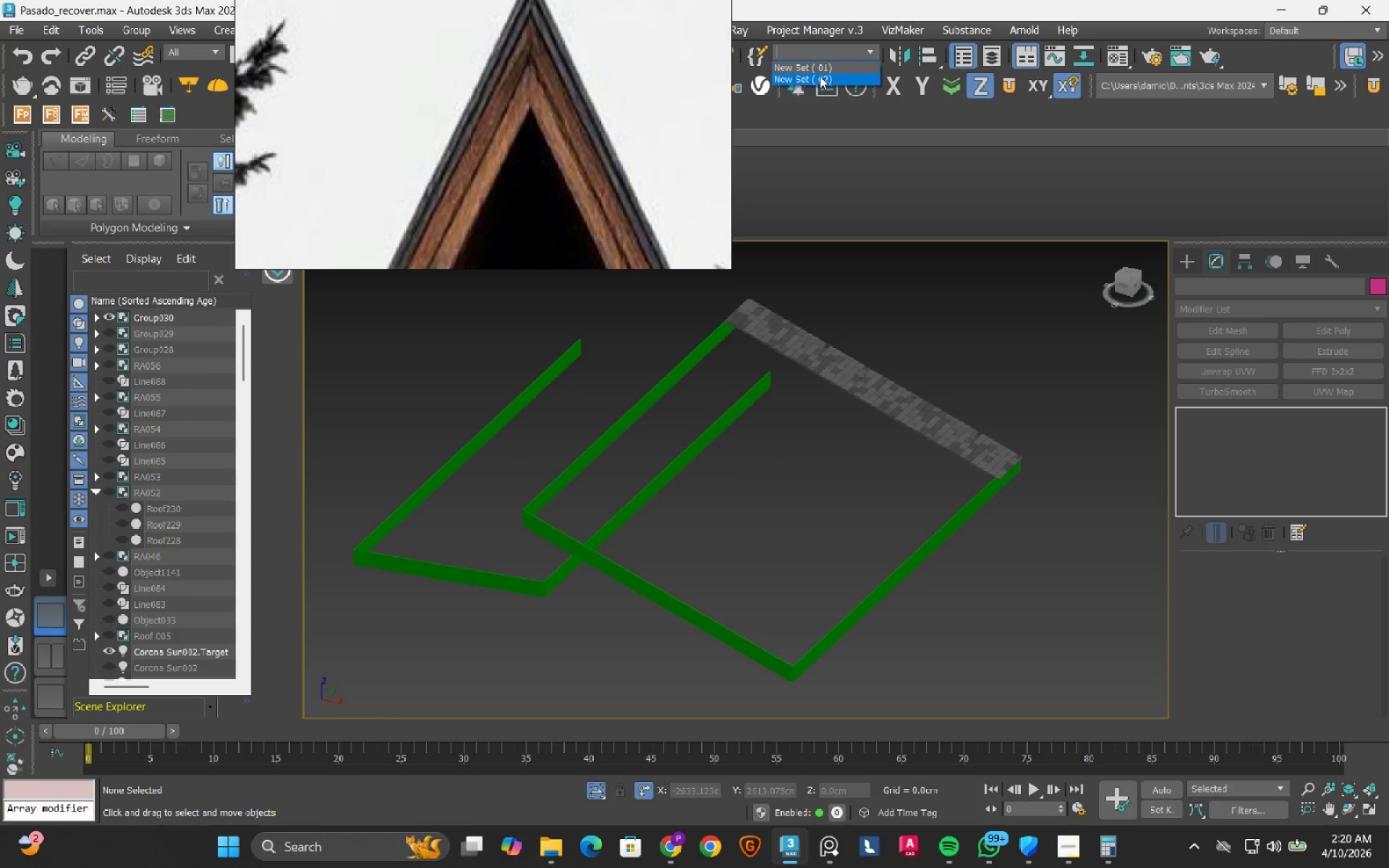 
left_click([819, 76])
 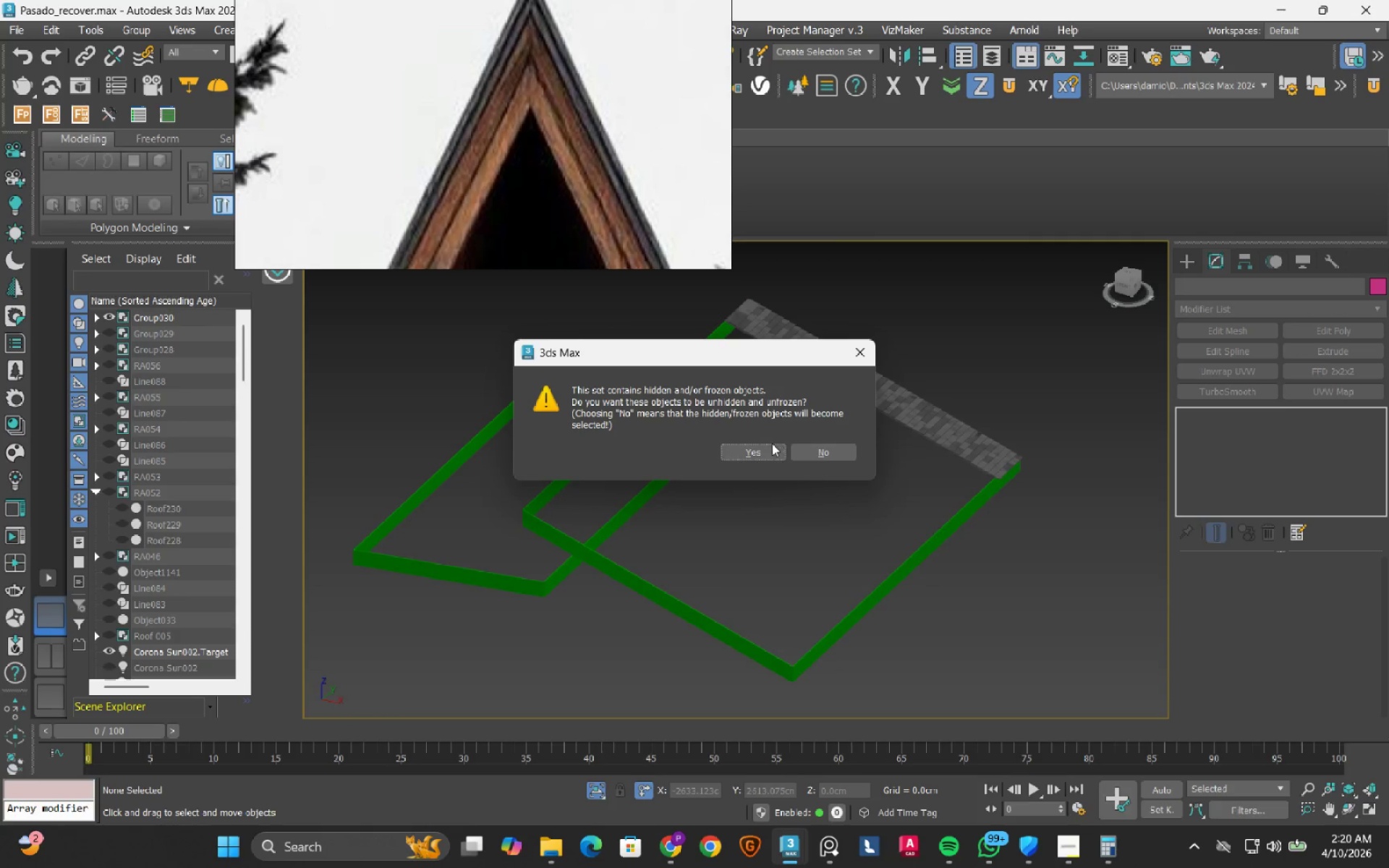 
left_click([756, 454])
 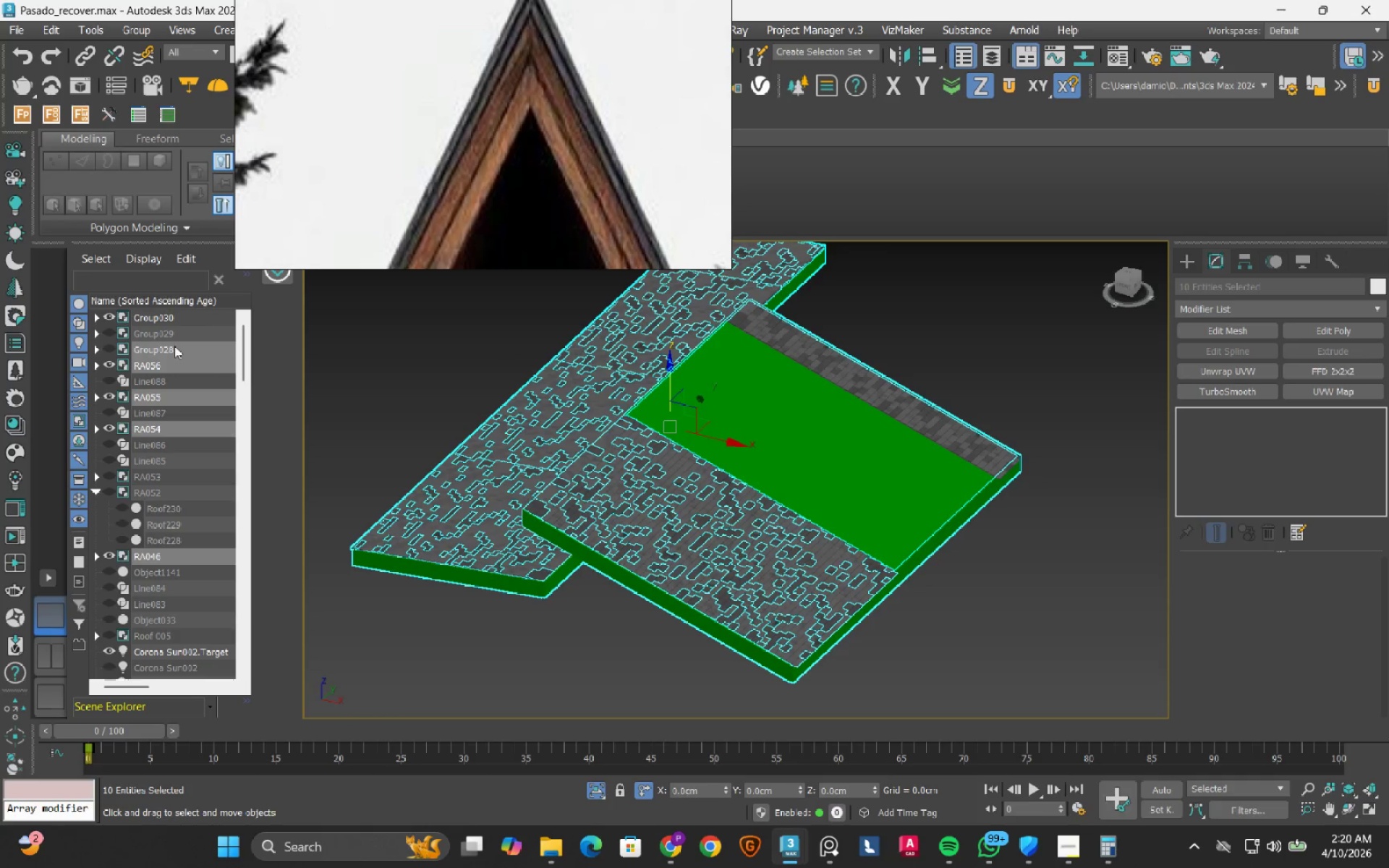 
left_click([164, 347])
 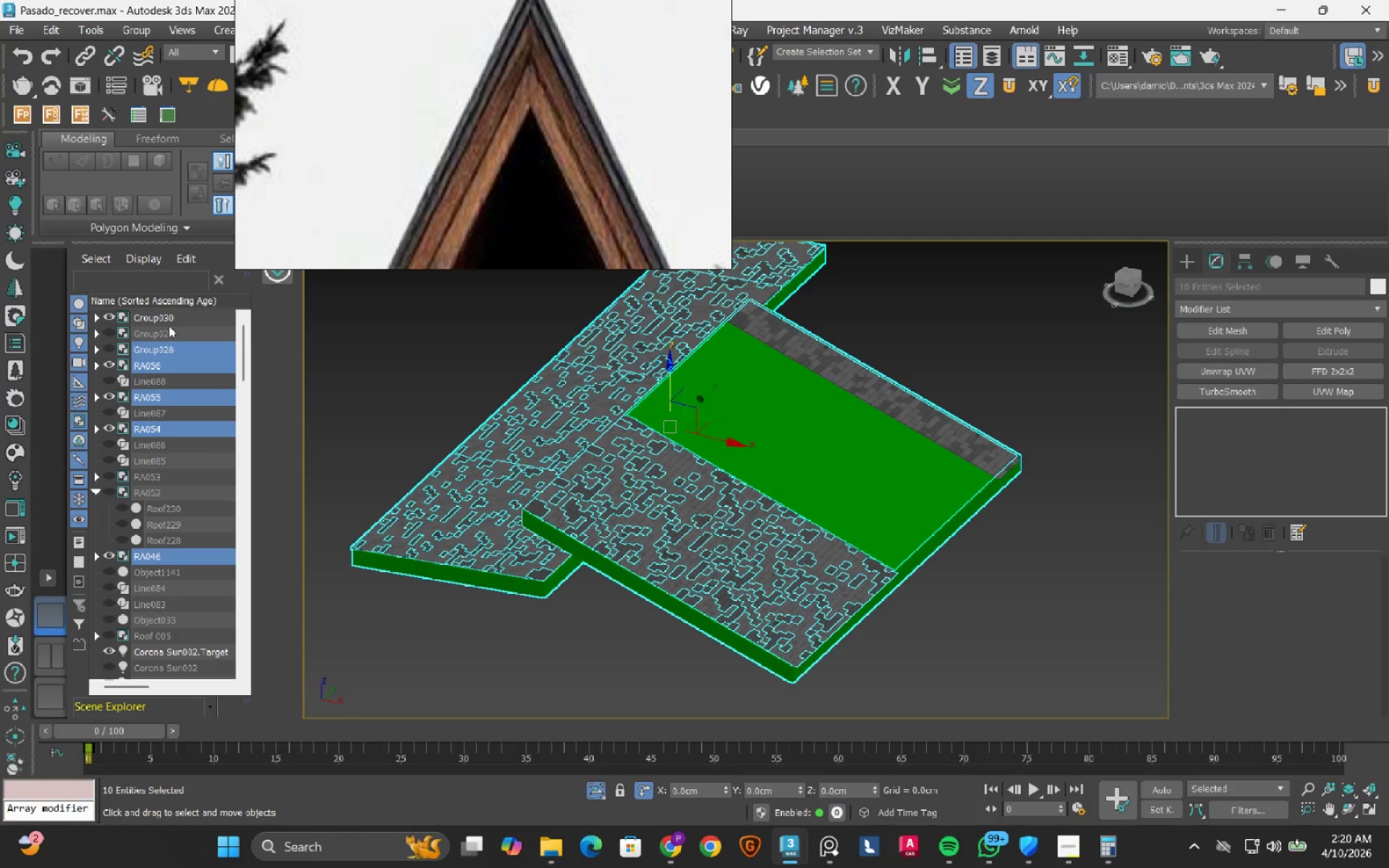 
left_click([169, 326])
 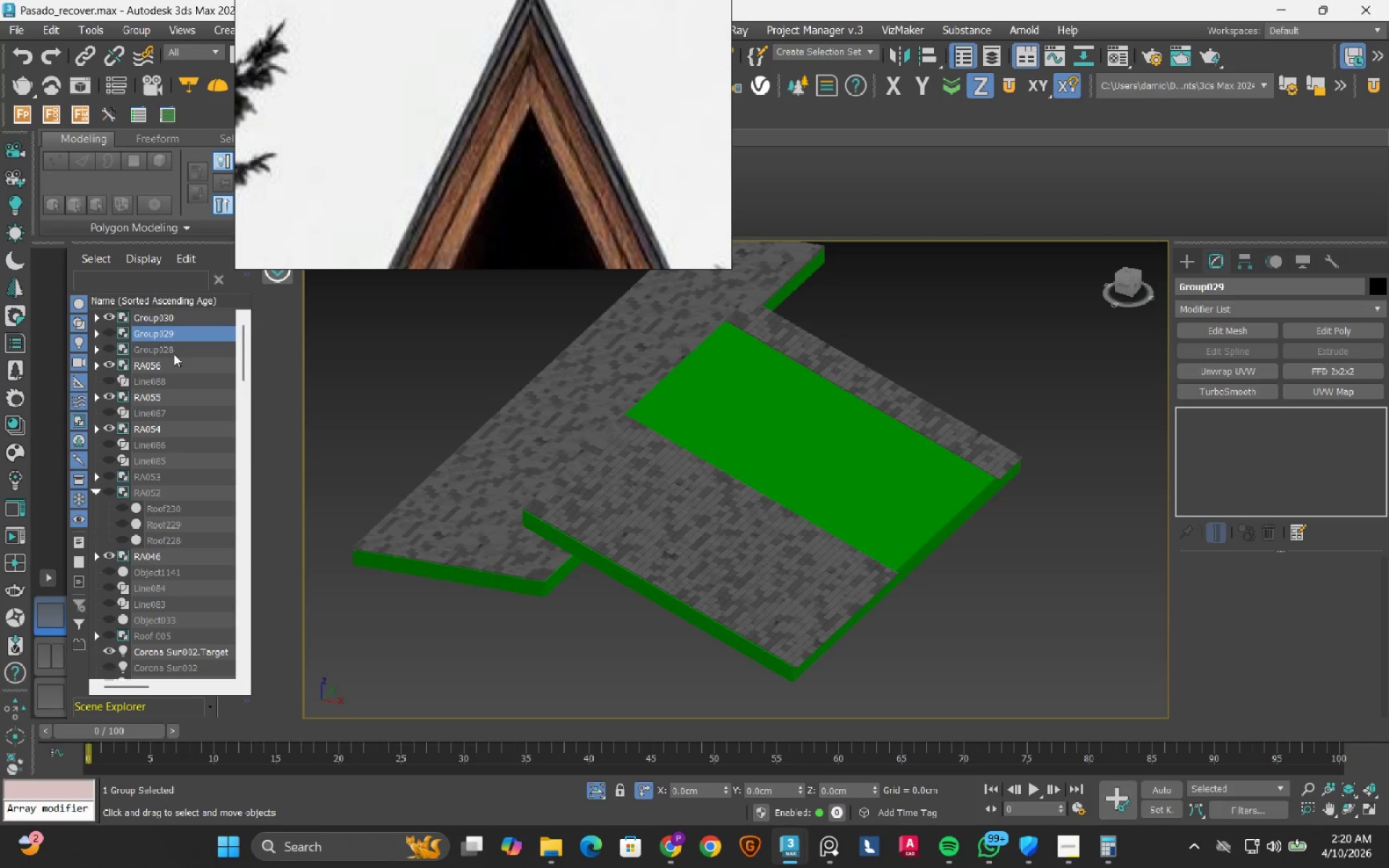 
key(Control+ControlLeft)
 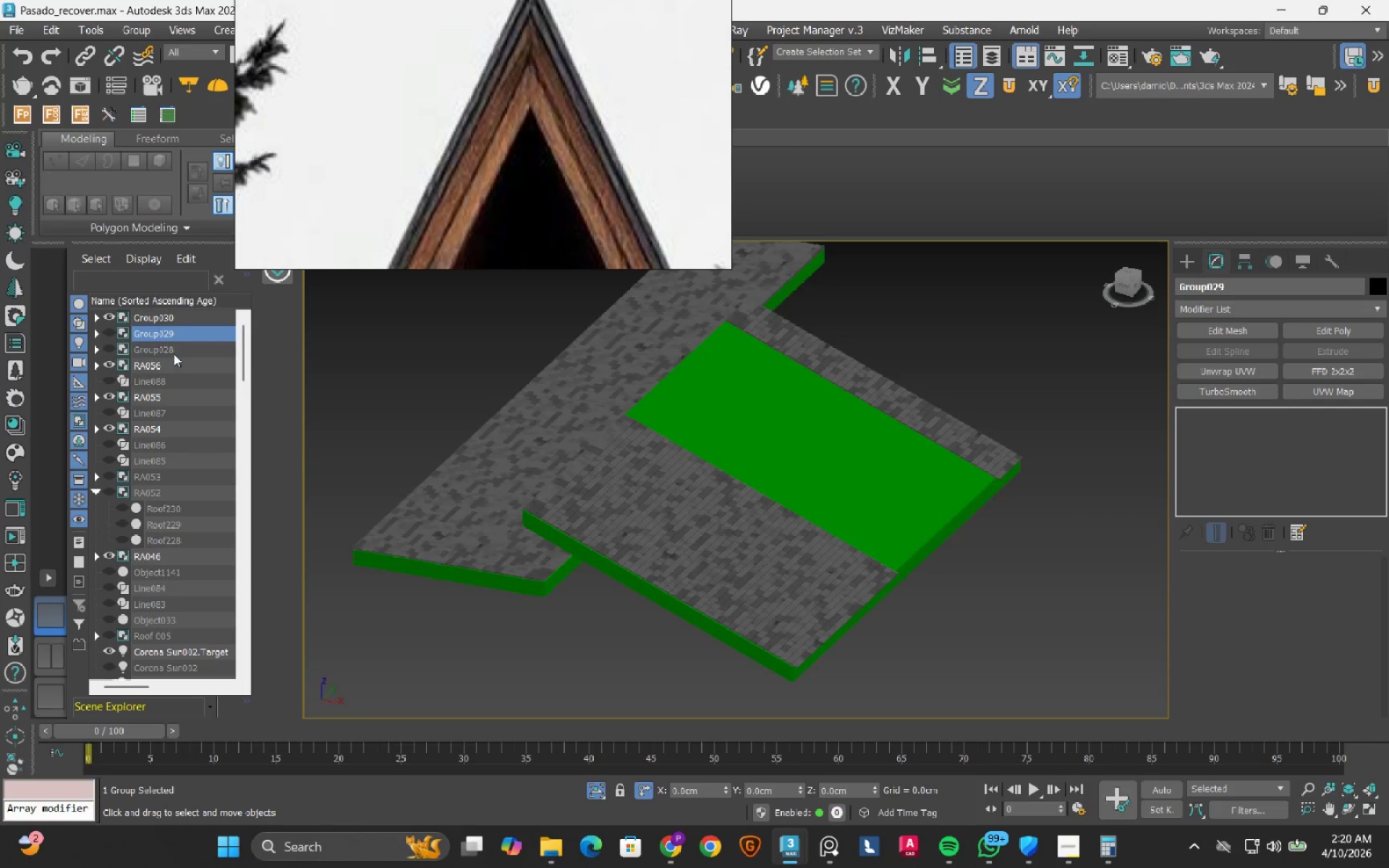 
left_click([174, 354])
 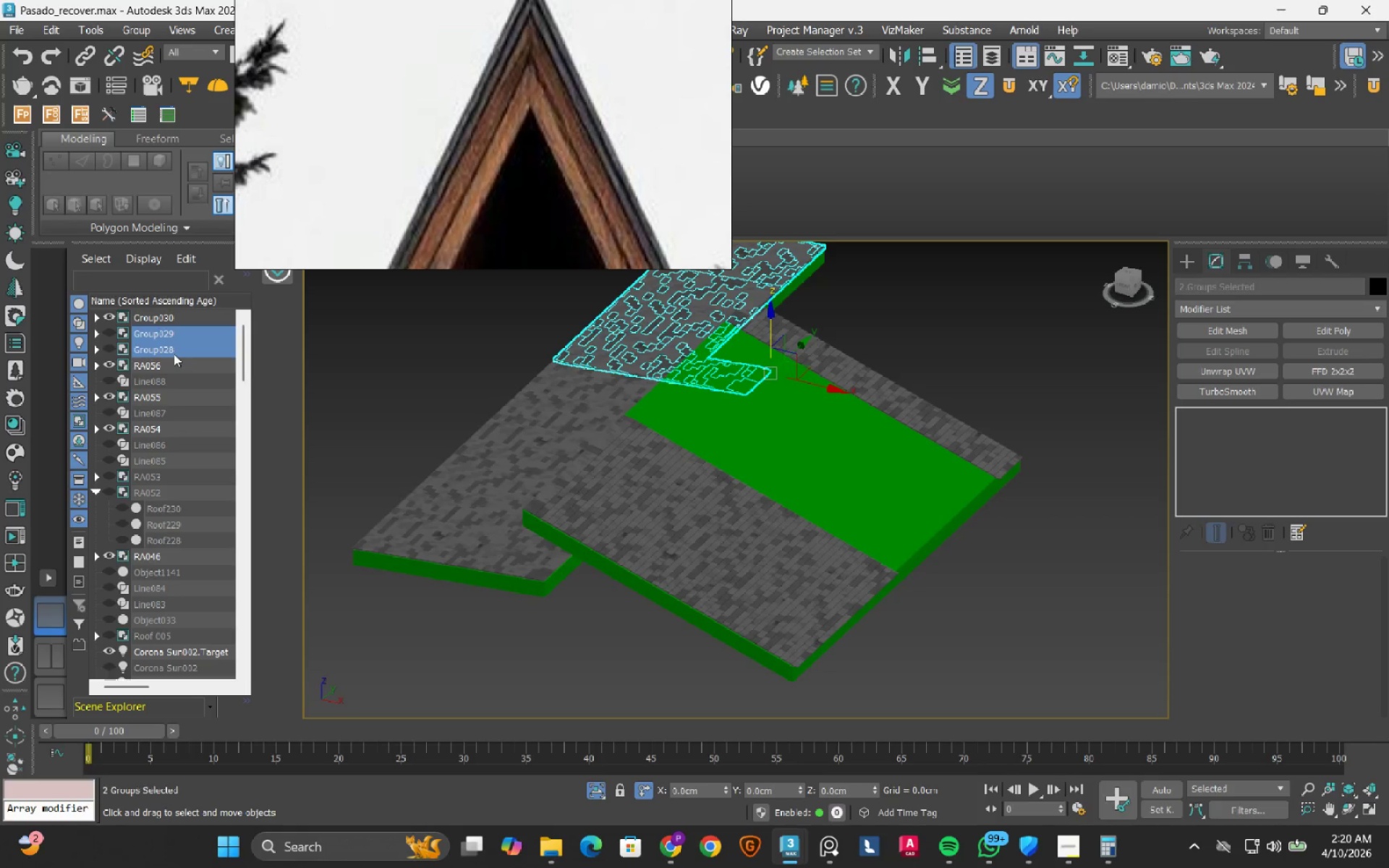 
right_click([174, 354])
 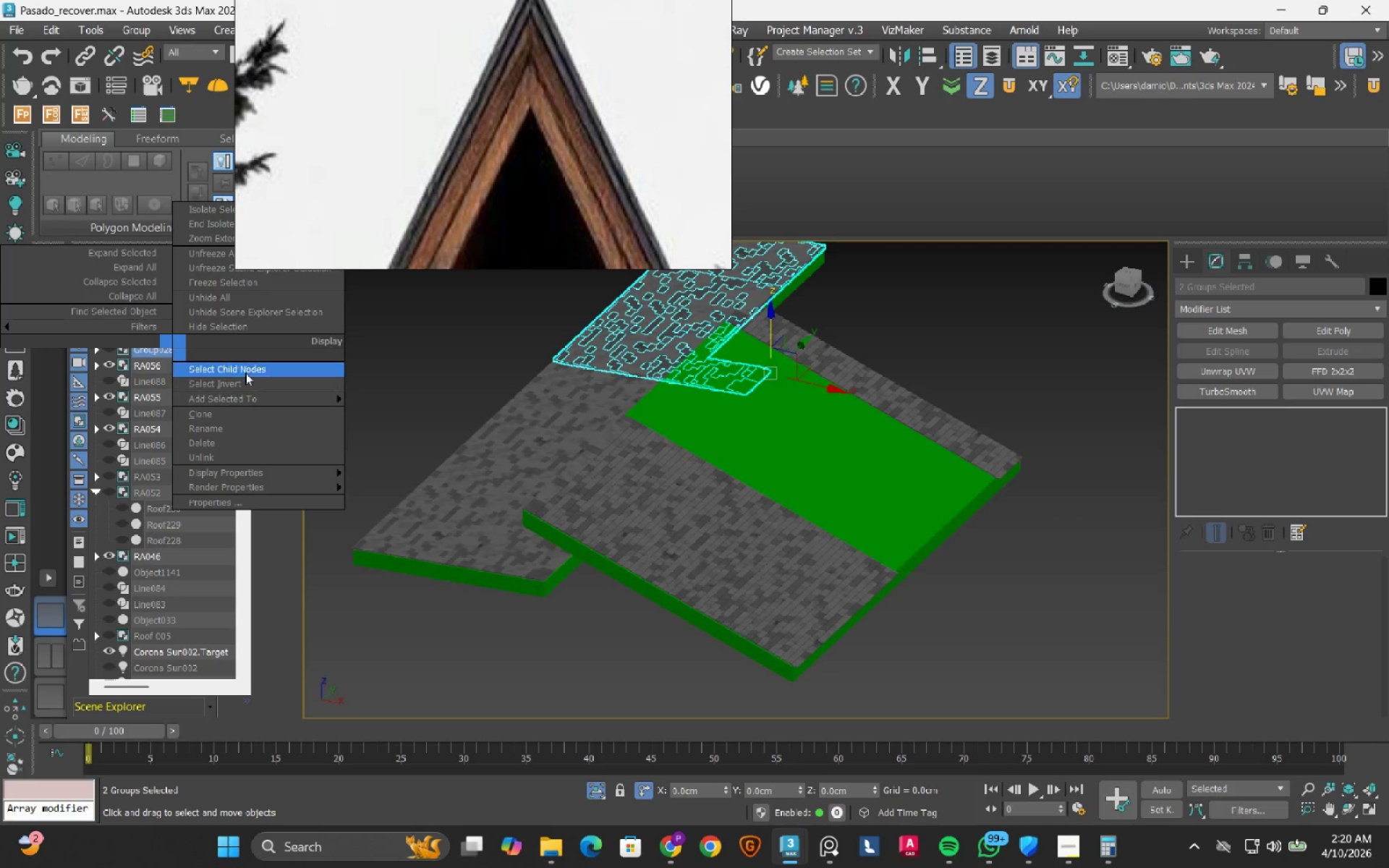 
left_click_drag(start_coordinate=[245, 372], to_coordinate=[240, 372])
 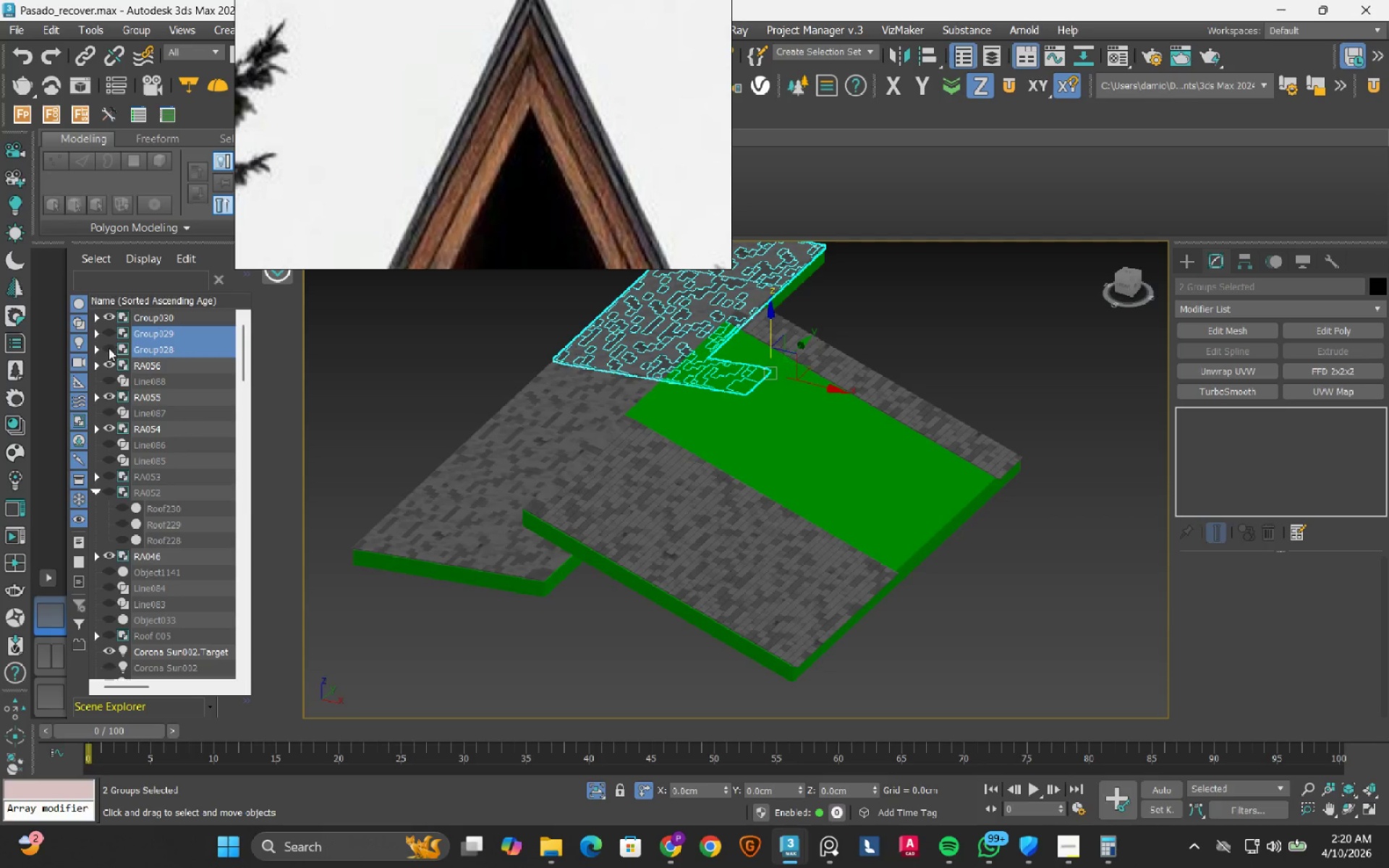 
left_click([109, 348])
 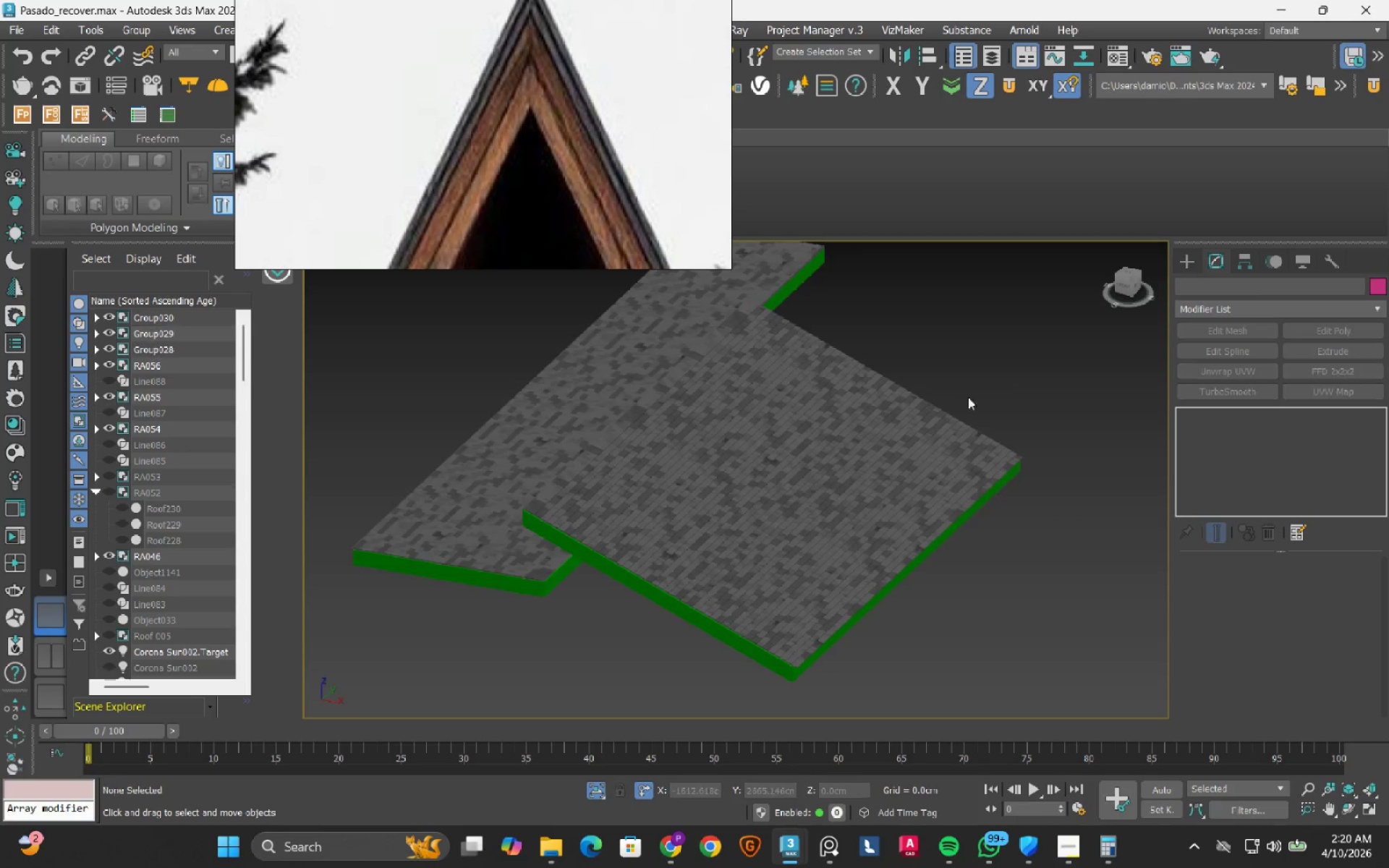 
scroll: coordinate [883, 417], scroll_direction: down, amount: 2.0
 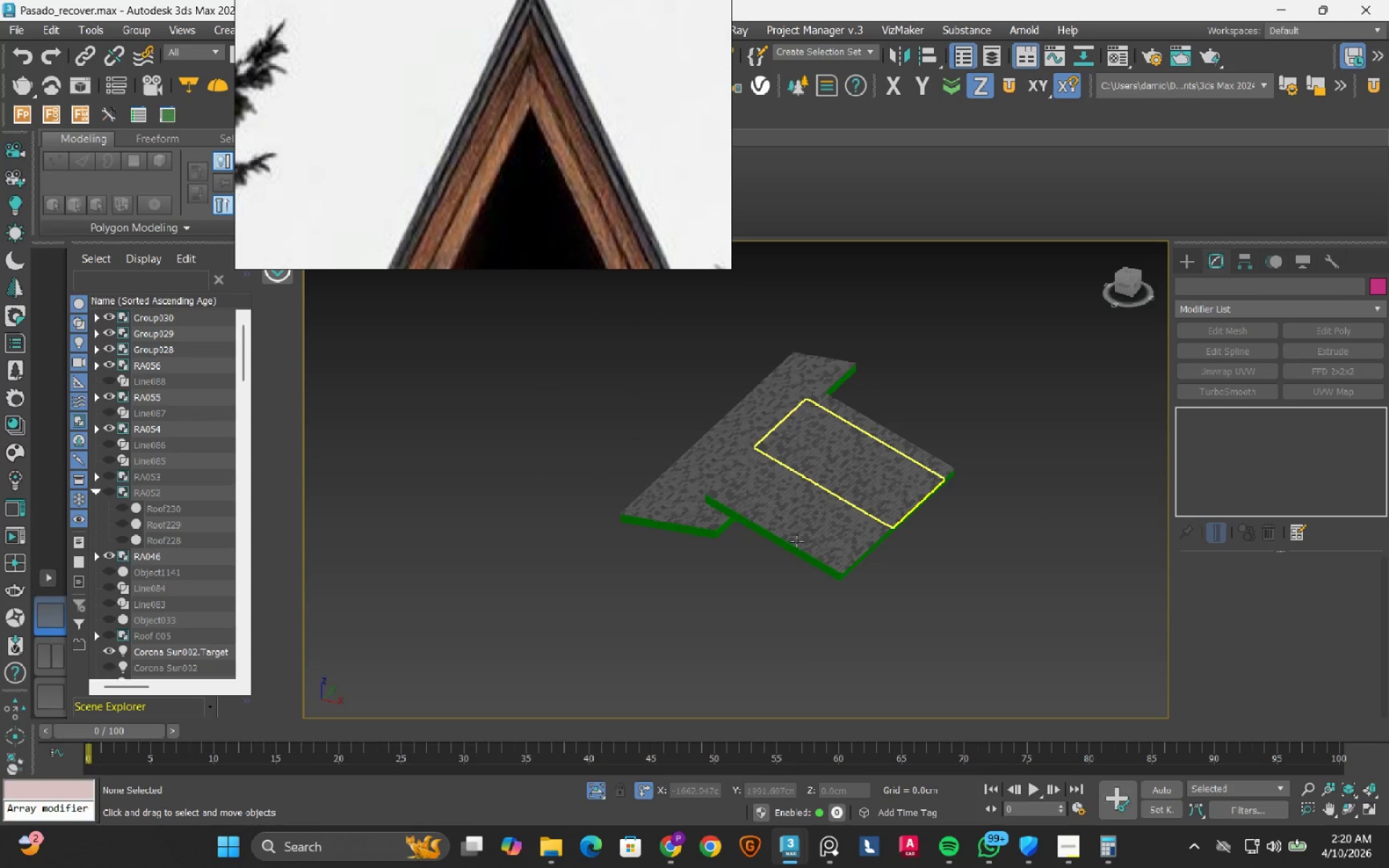 
scroll: coordinate [703, 496], scroll_direction: up, amount: 11.0
 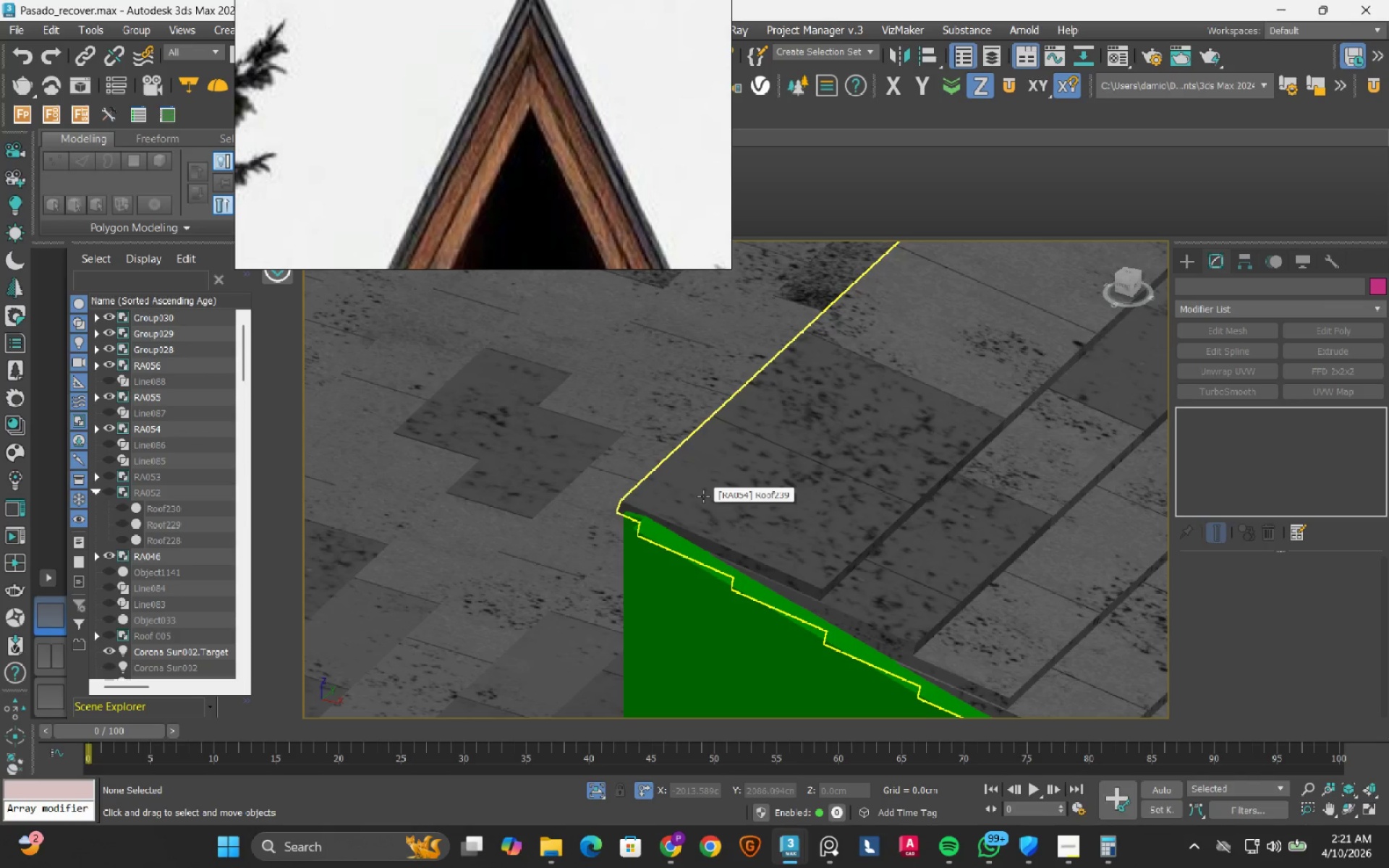 
scroll: coordinate [703, 496], scroll_direction: down, amount: 6.0
 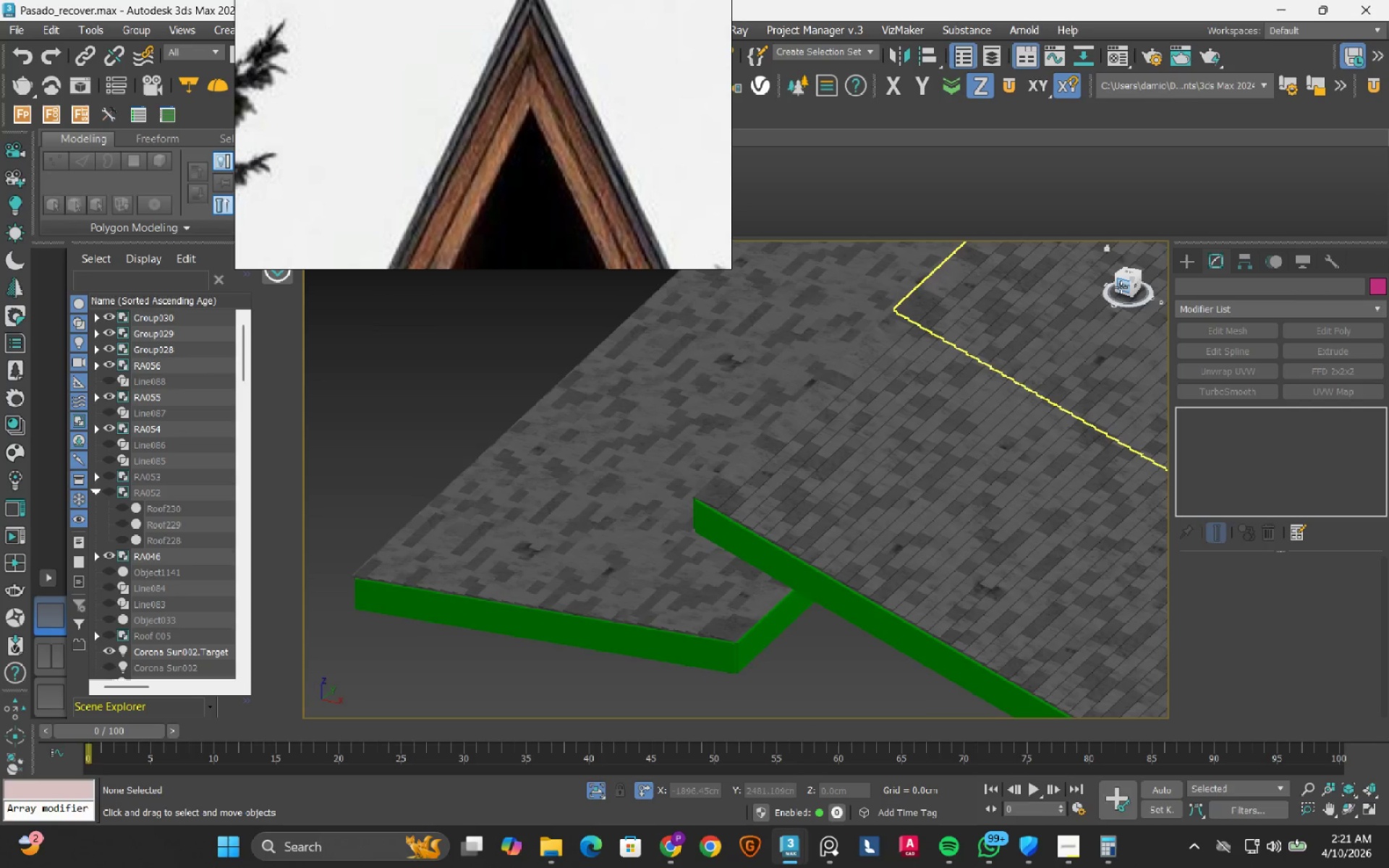 
left_click([1121, 287])
 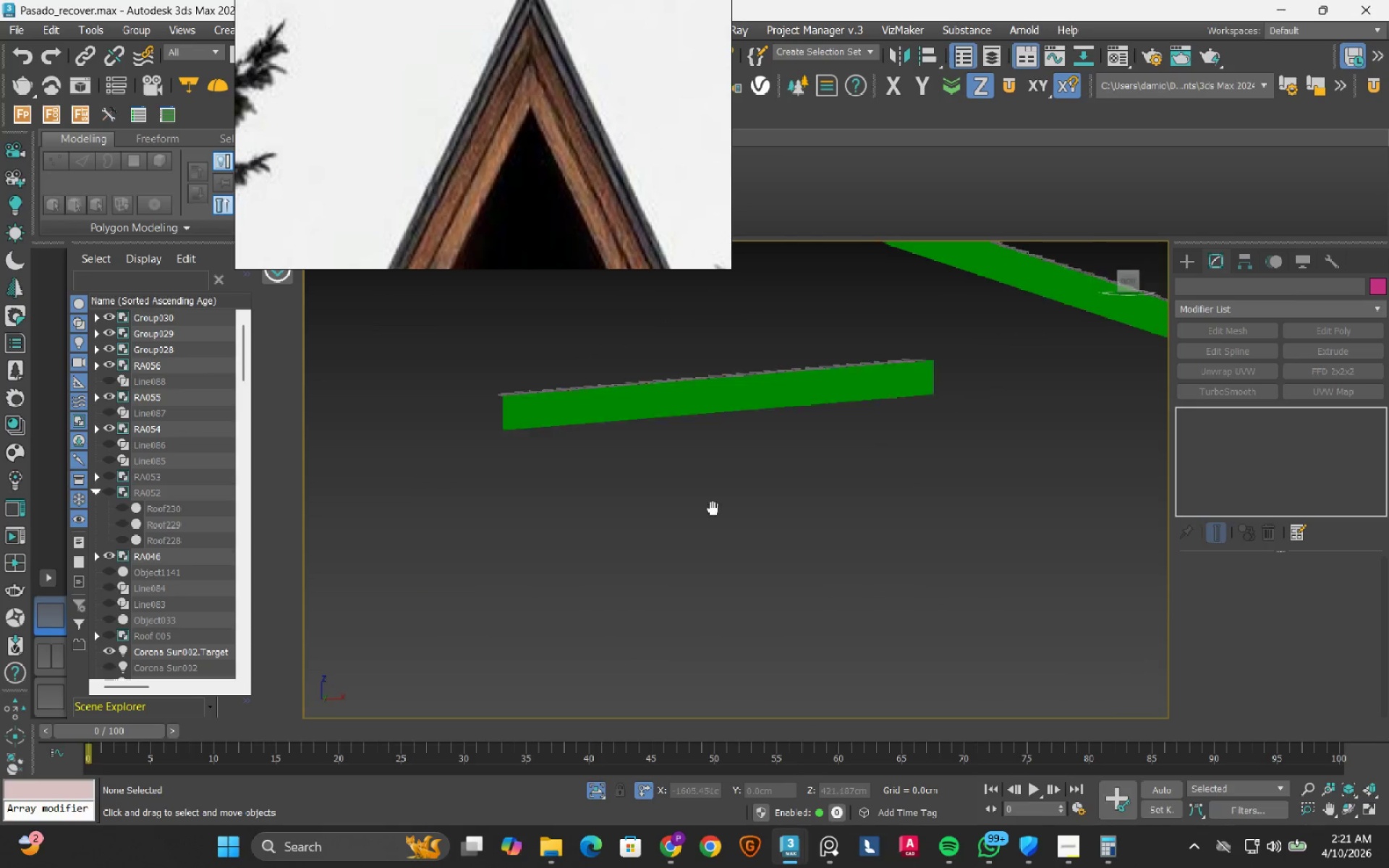 
key(F3)
 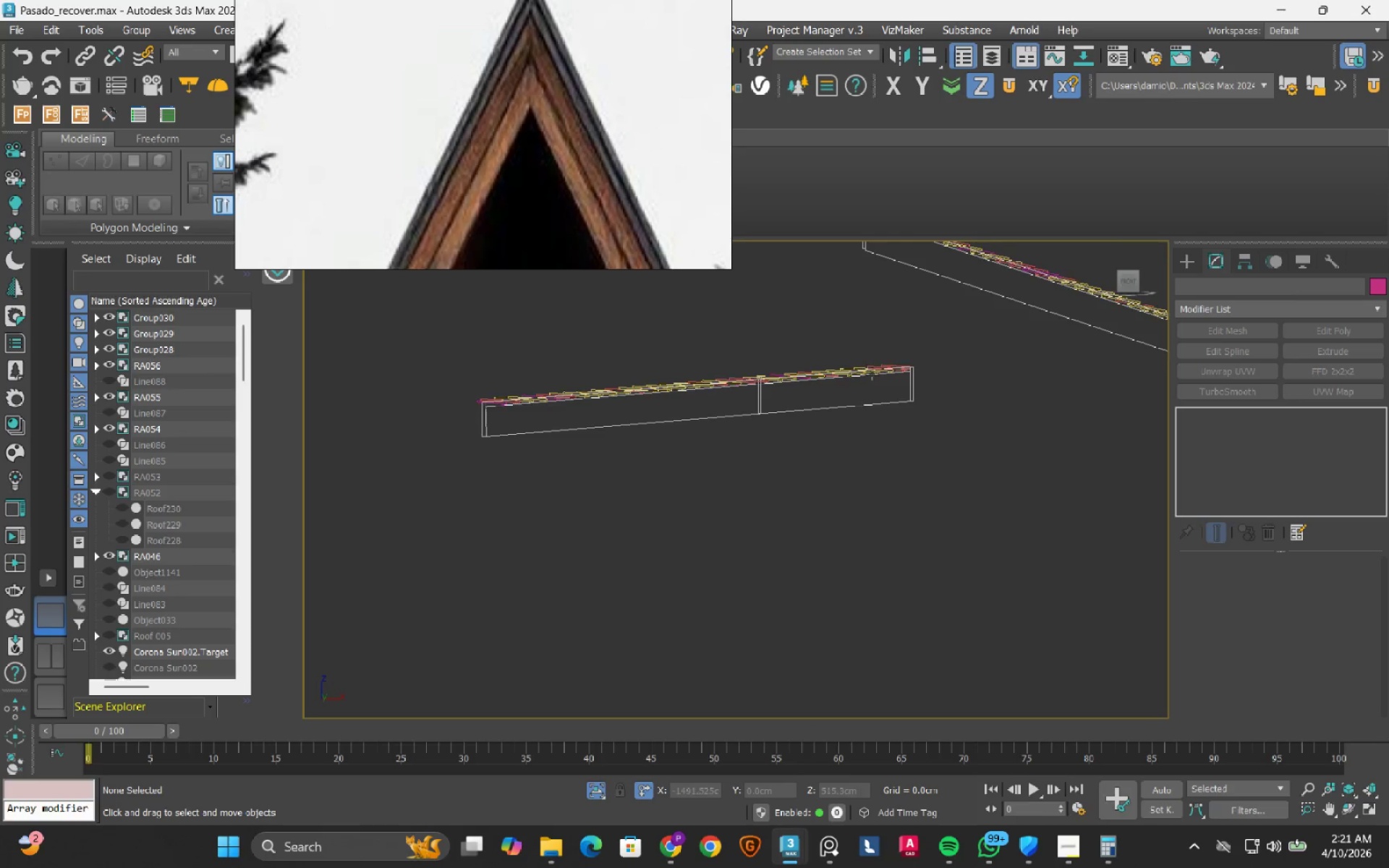 
scroll: coordinate [968, 348], scroll_direction: up, amount: 7.0
 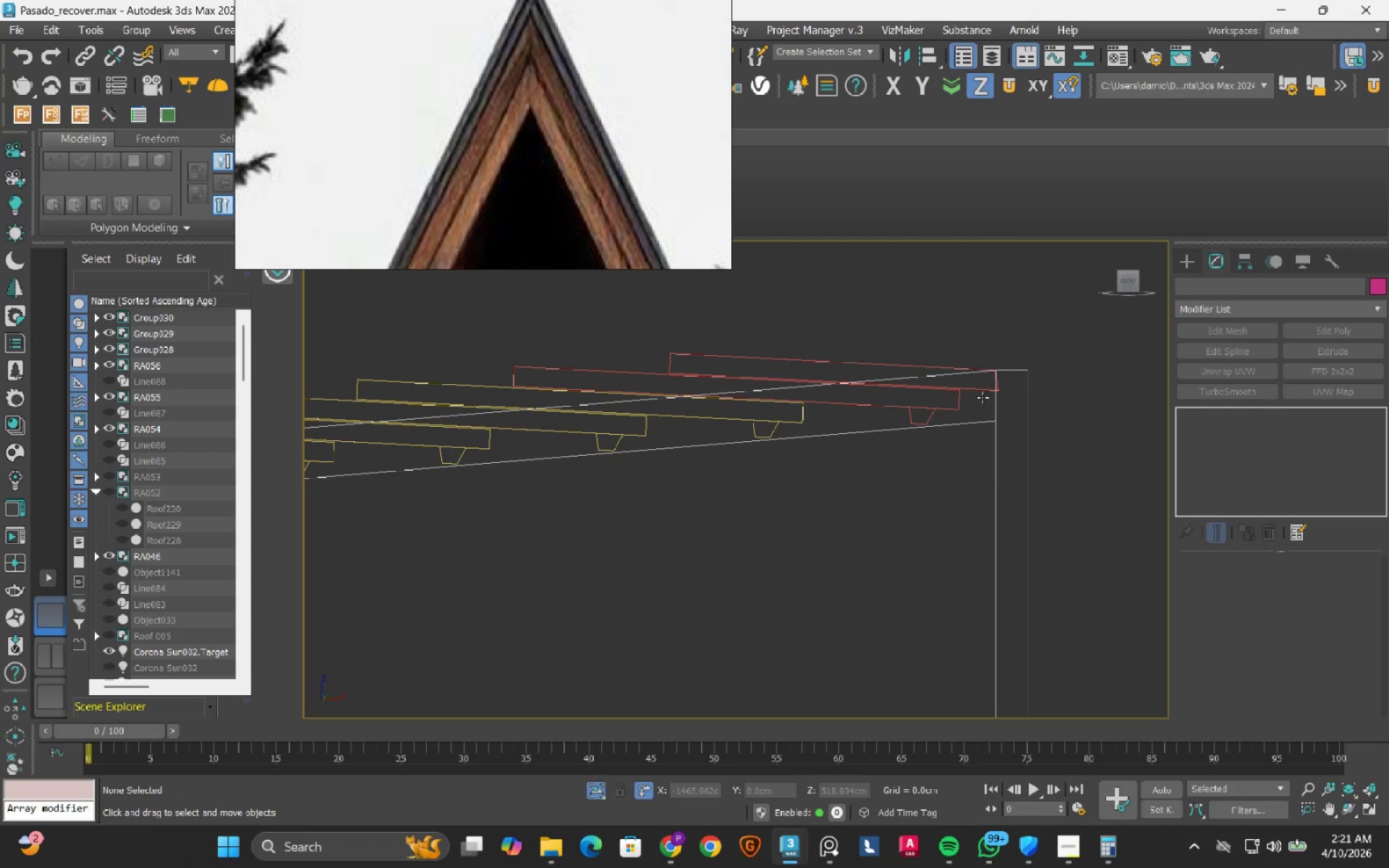 
left_click([970, 422])
 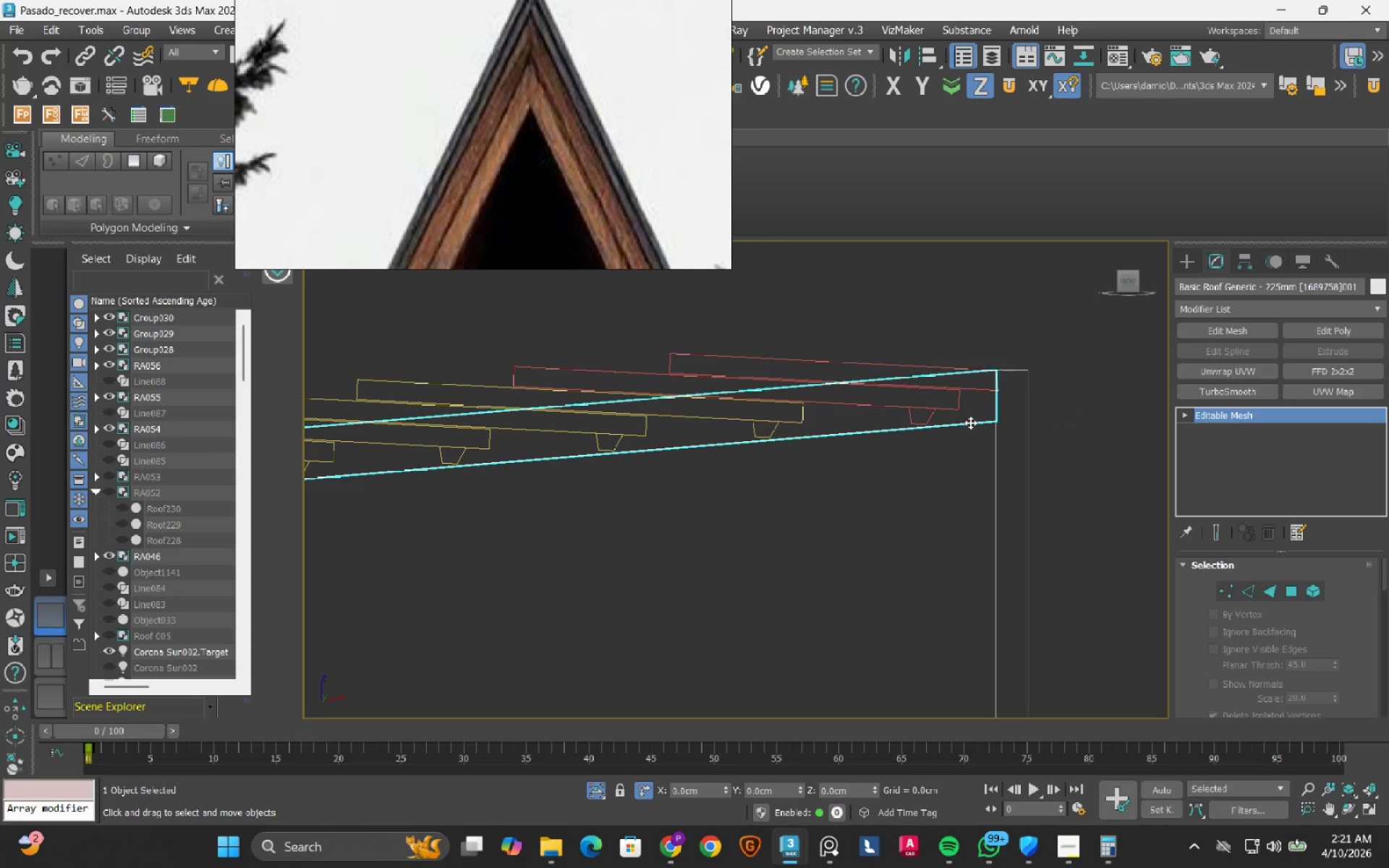 
hold_key(key=AltLeft, duration=0.75)
 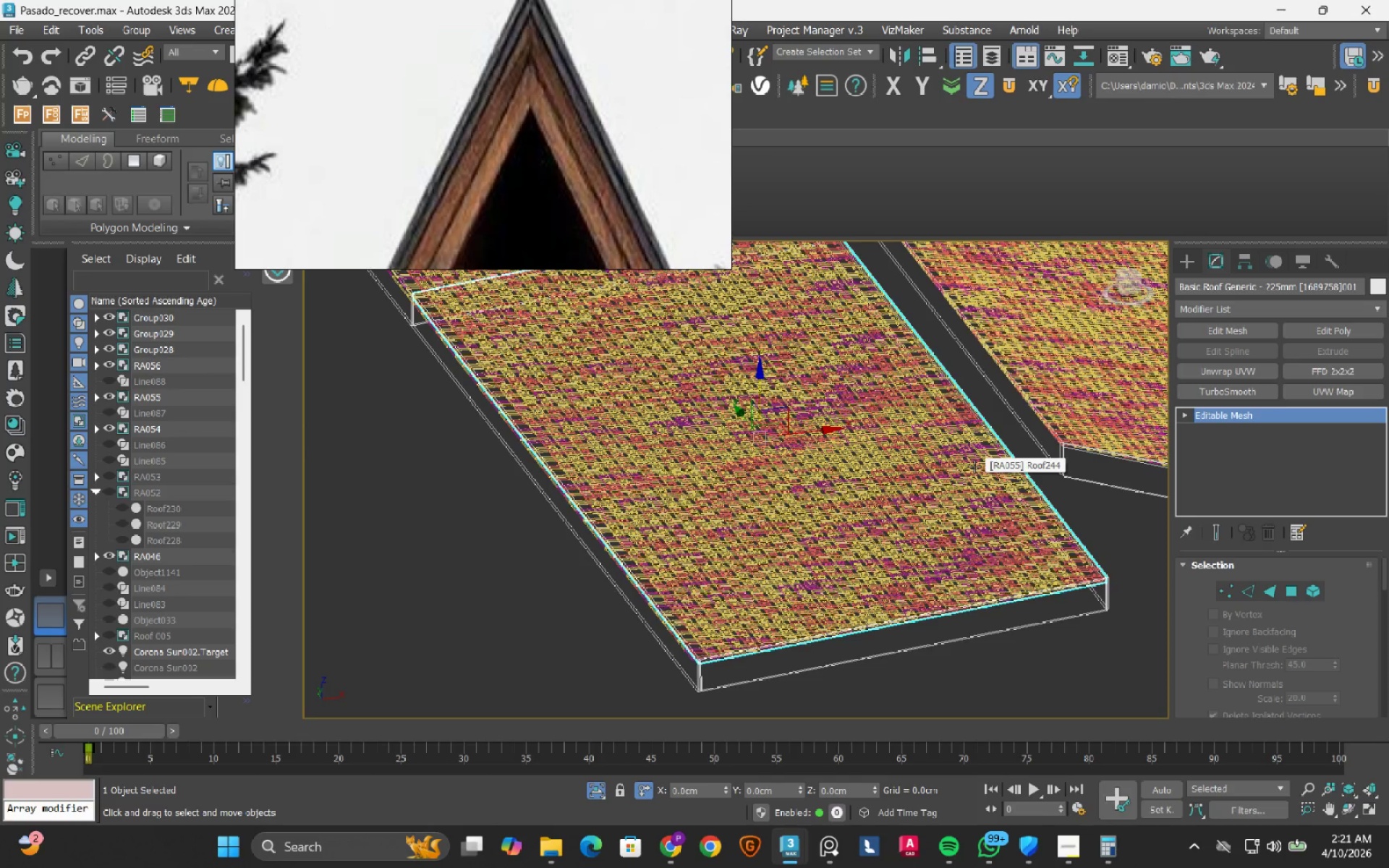 
scroll: coordinate [970, 422], scroll_direction: down, amount: 7.0
 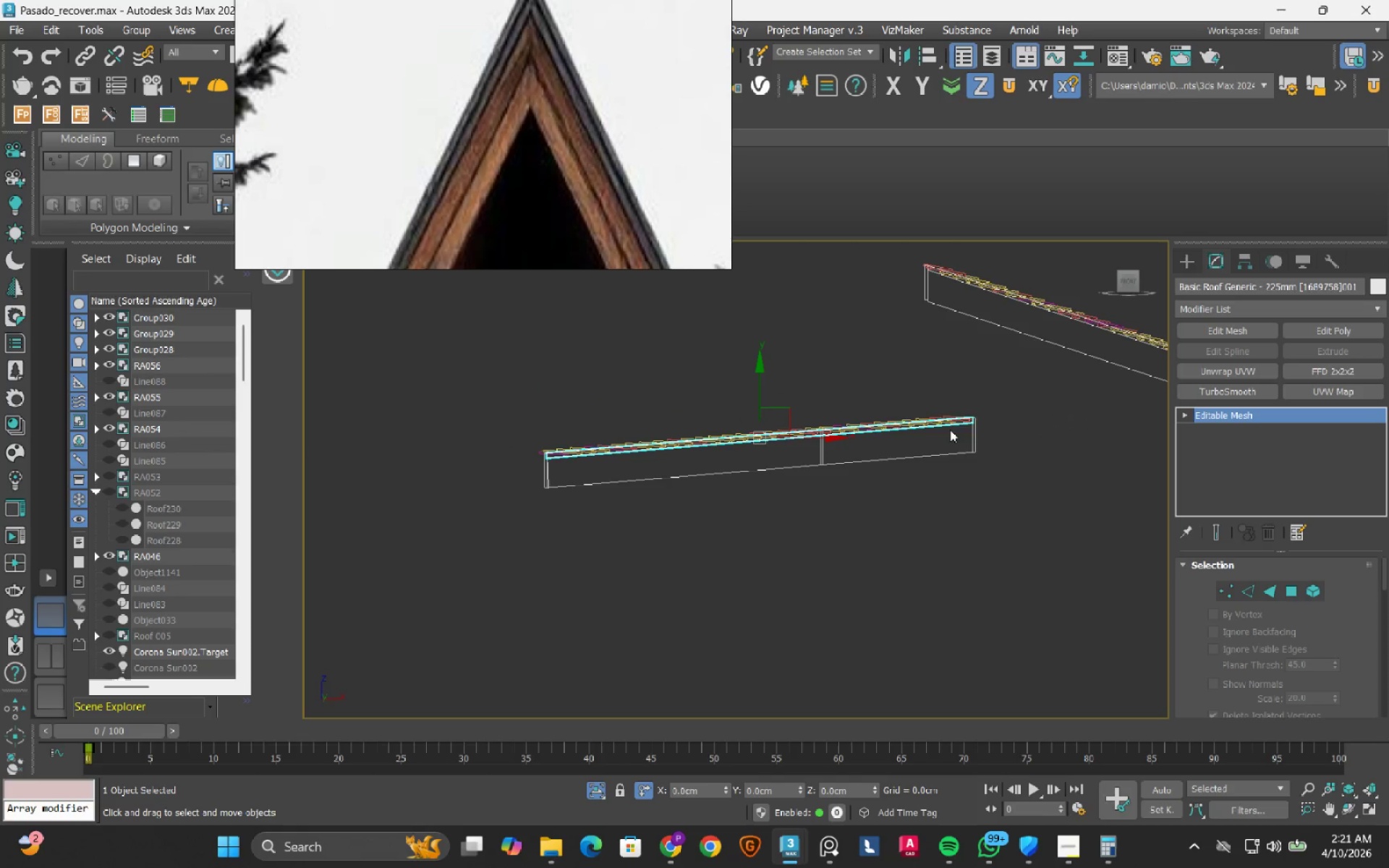 
key(F3)
 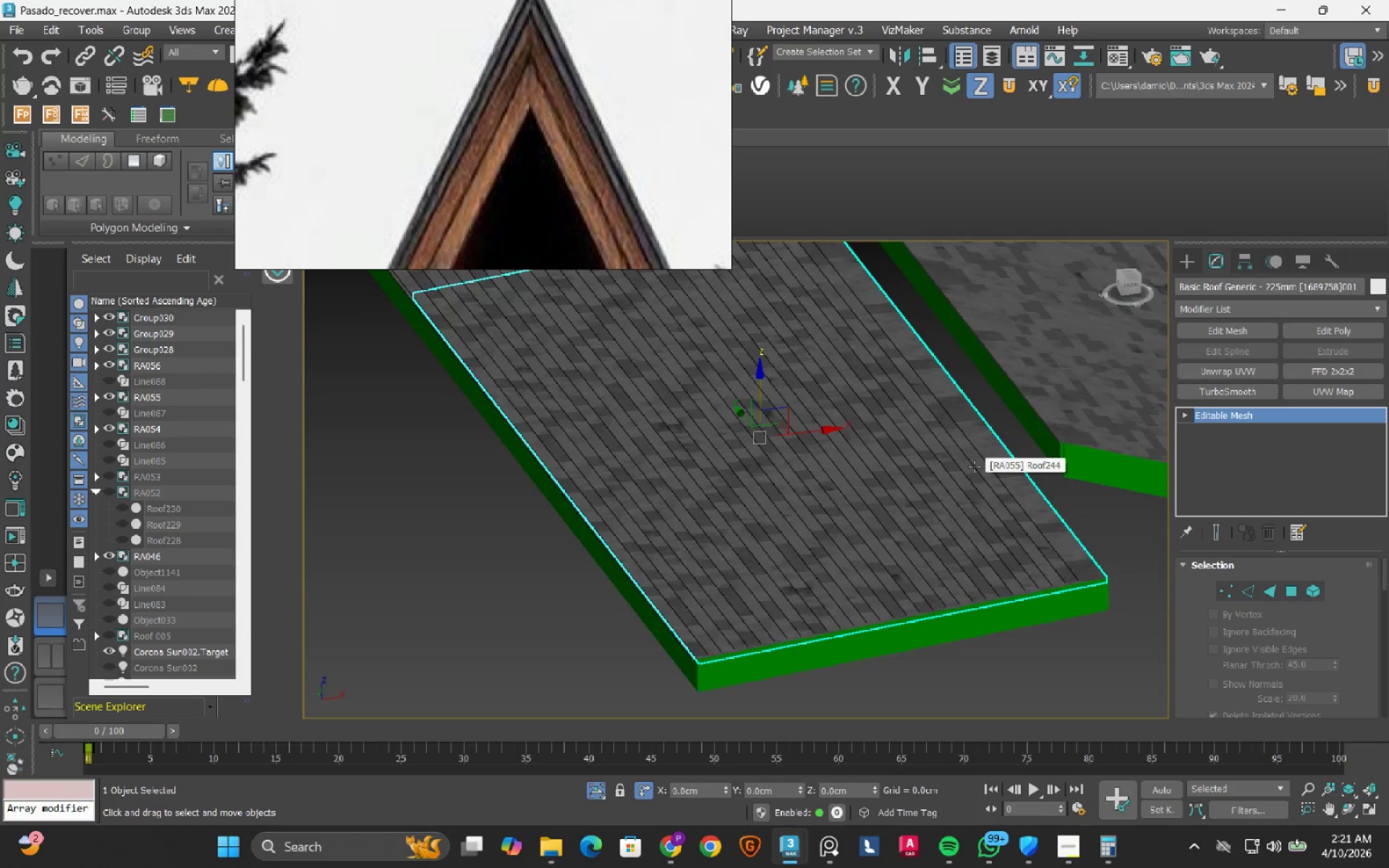 
scroll: coordinate [974, 467], scroll_direction: down, amount: 2.0
 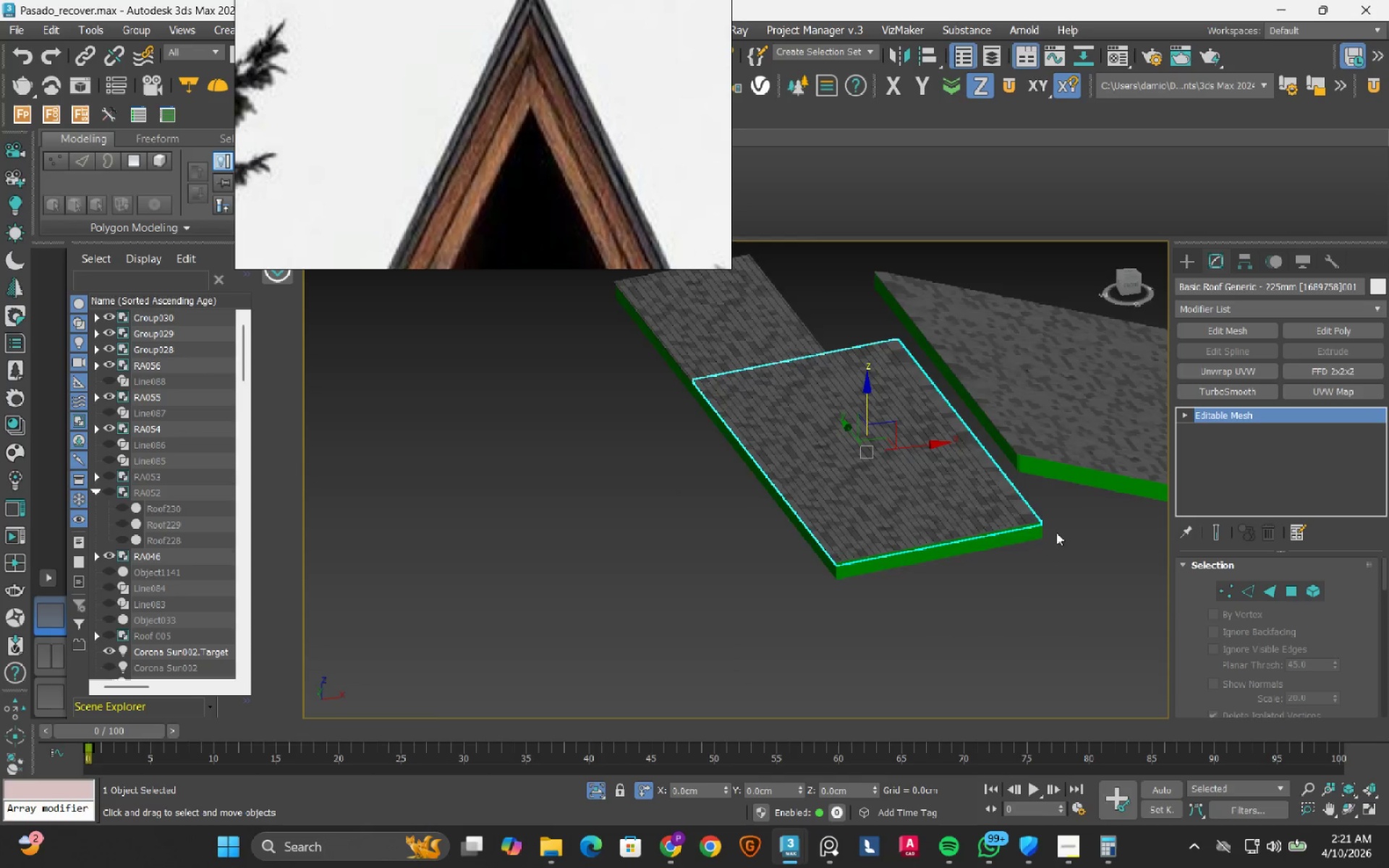 
scroll: coordinate [1003, 514], scroll_direction: up, amount: 11.0
 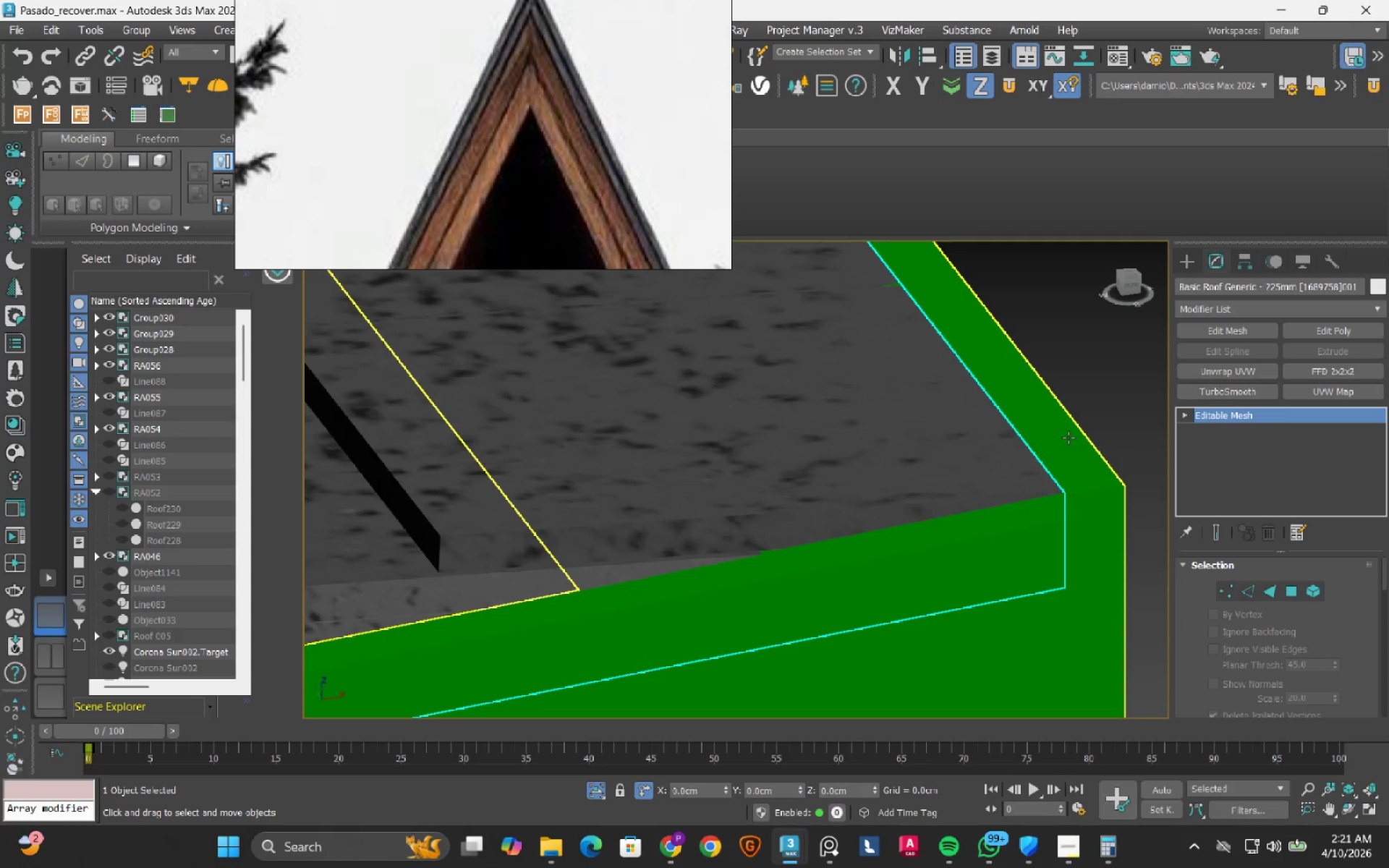 
key(Delete)
 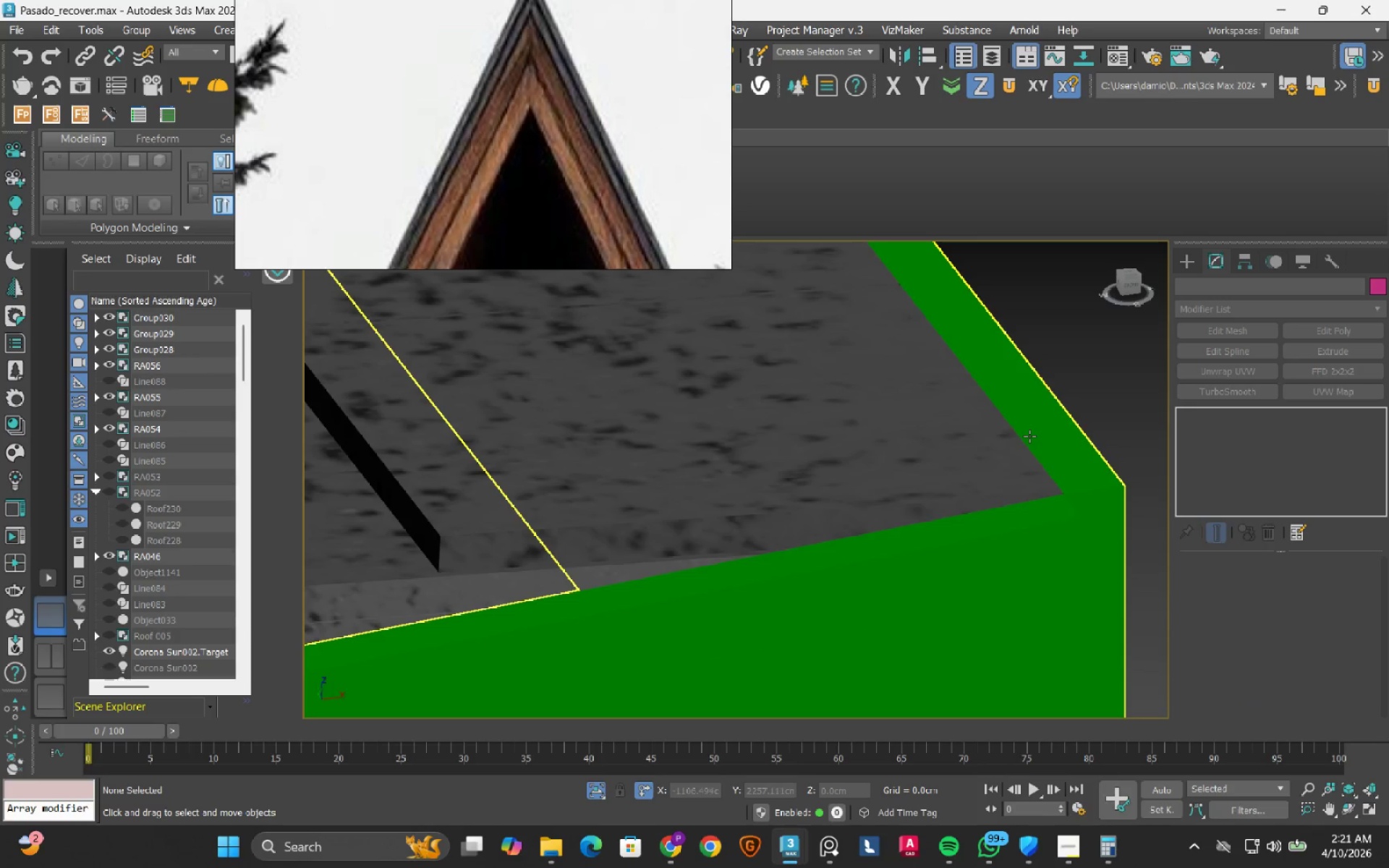 
key(Control+Z)
 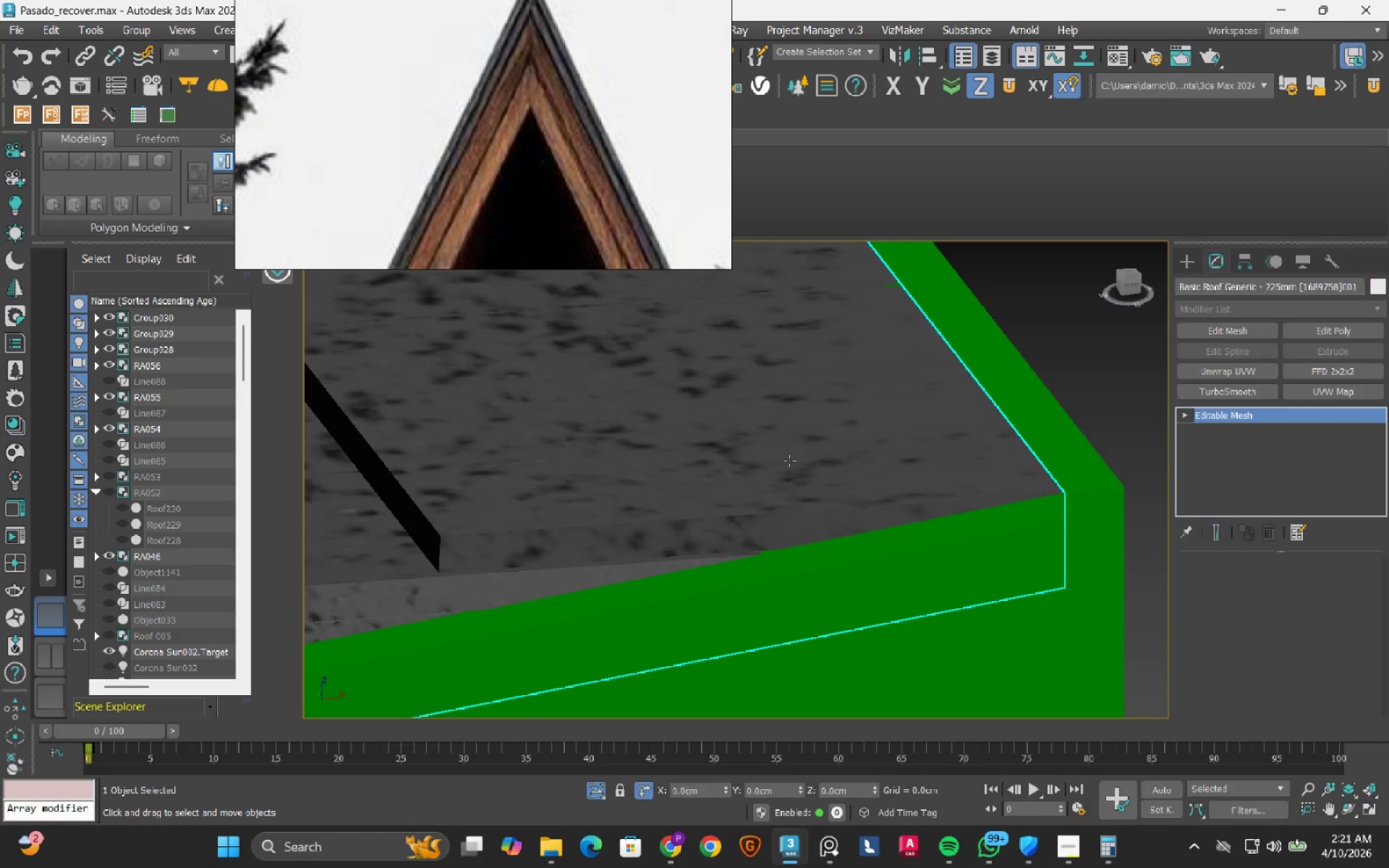 
scroll: coordinate [789, 461], scroll_direction: down, amount: 11.0
 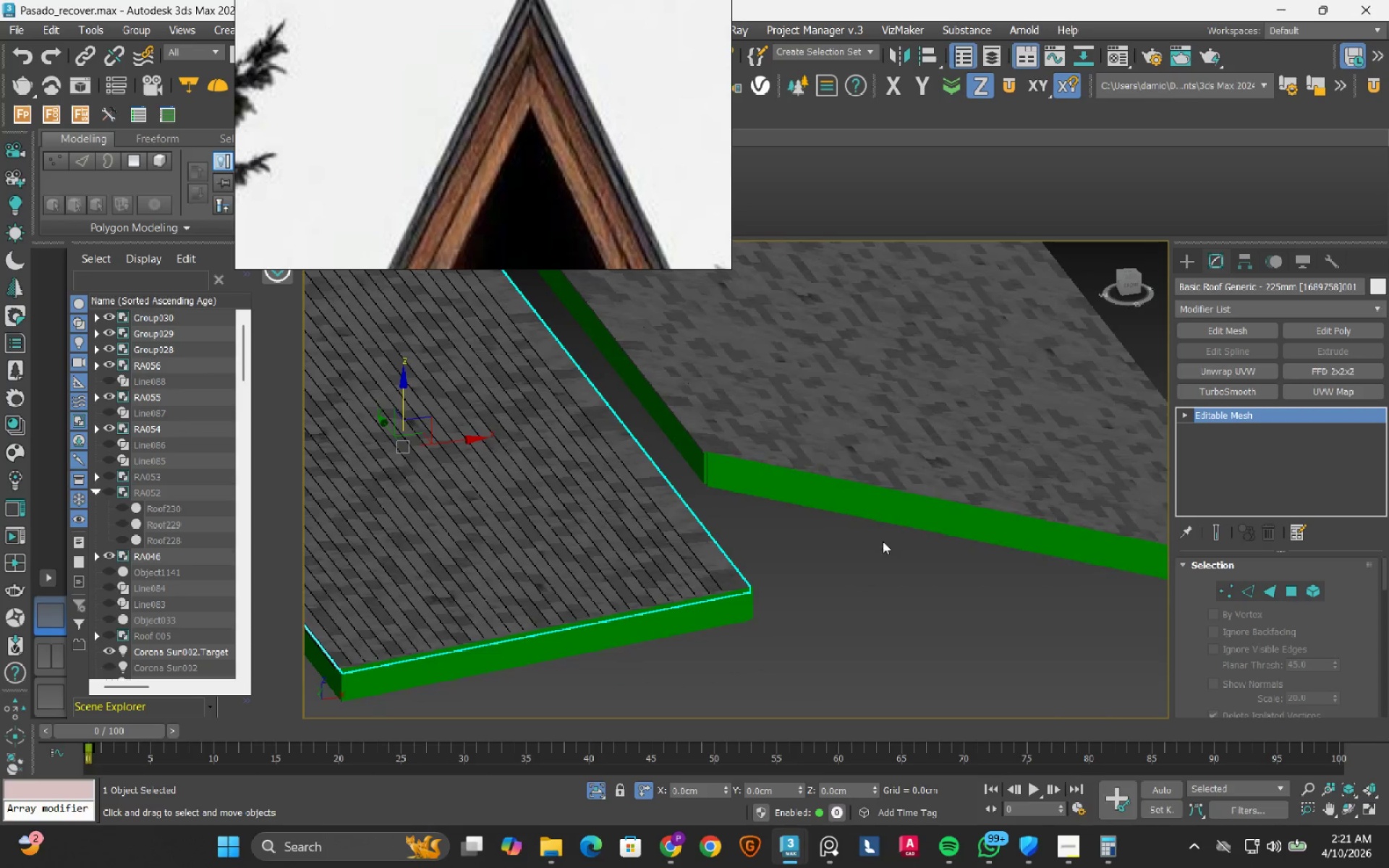 
hold_key(key=AltLeft, duration=0.5)
 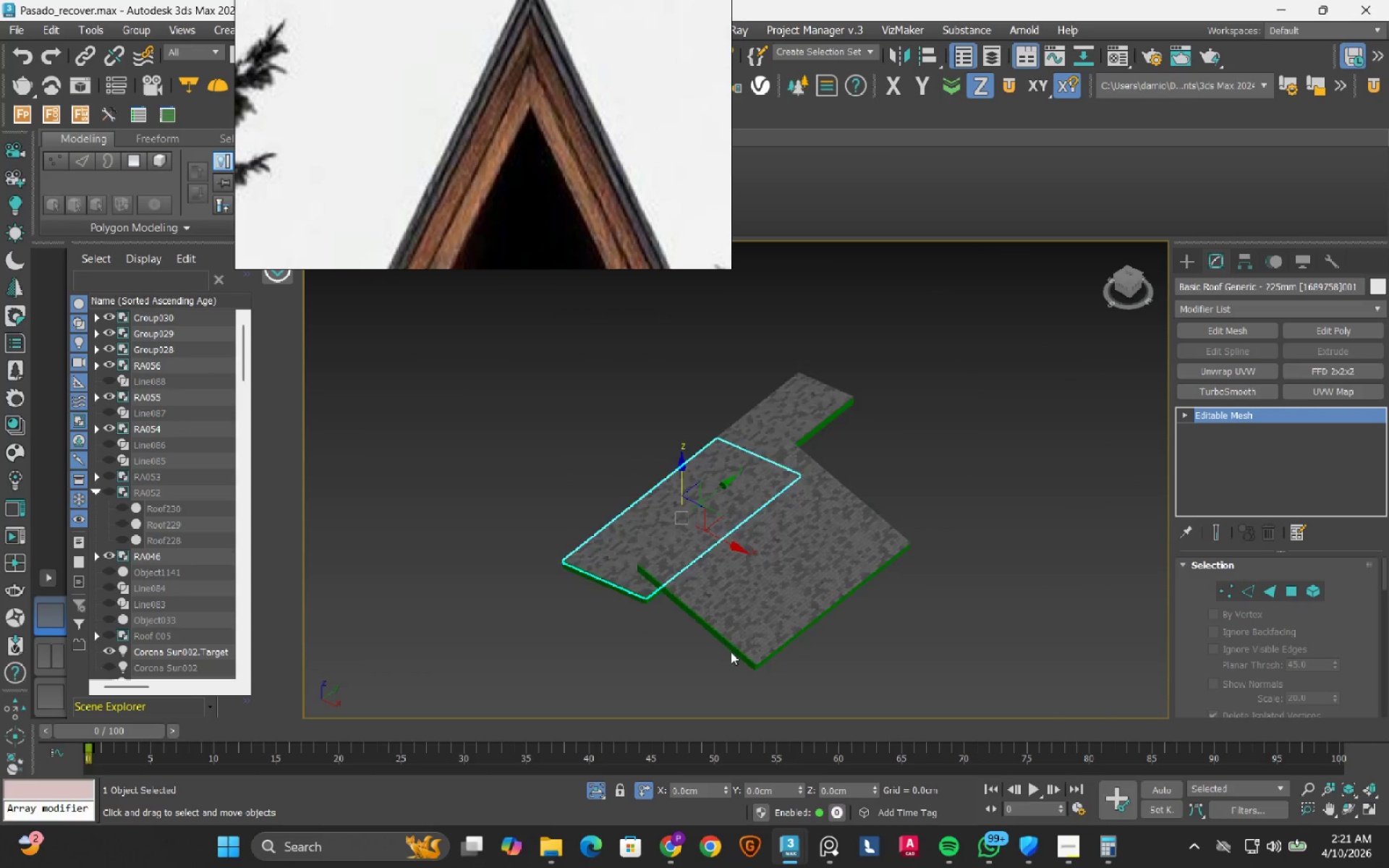 
scroll: coordinate [773, 543], scroll_direction: down, amount: 4.0
 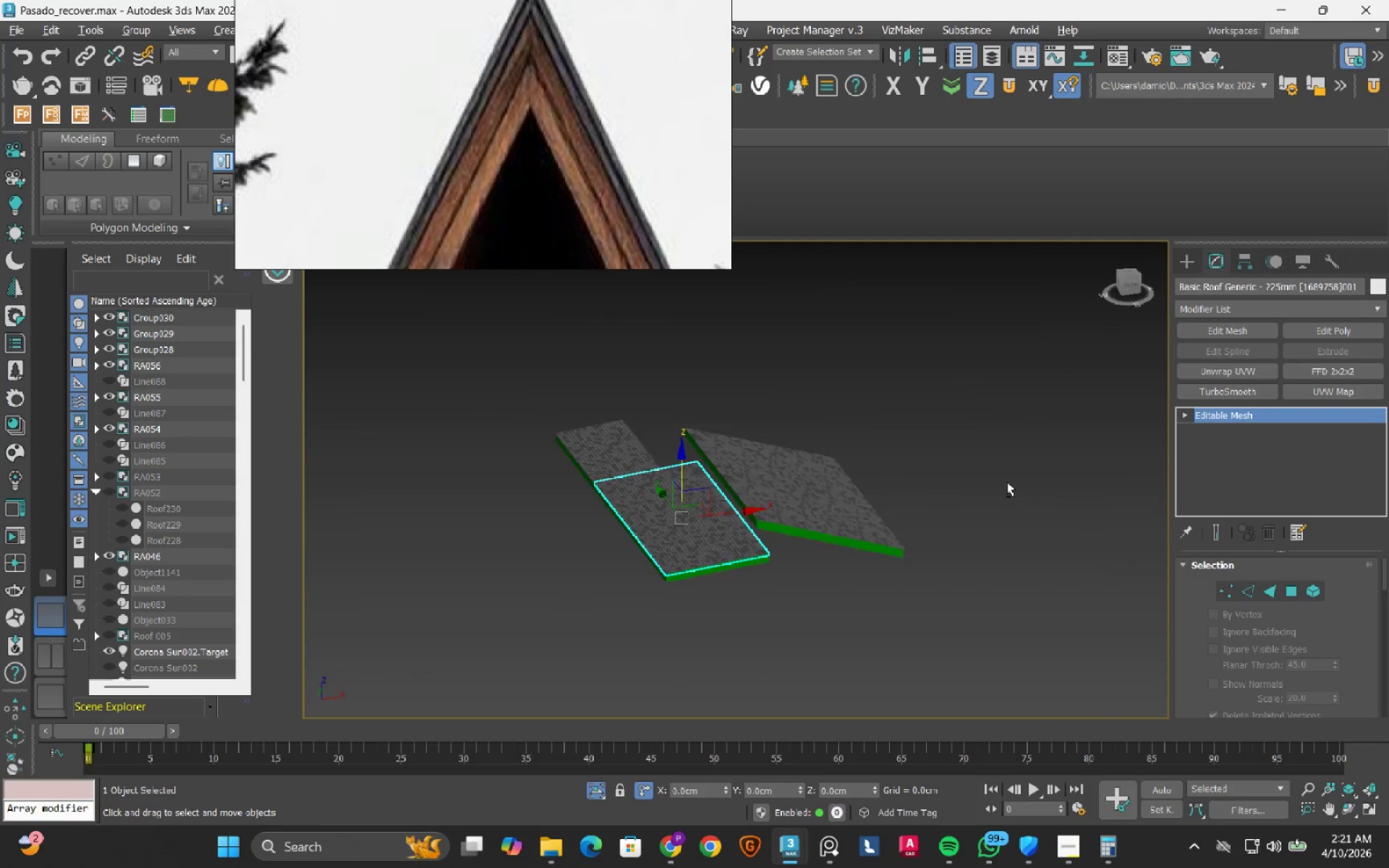 
scroll: coordinate [842, 651], scroll_direction: up, amount: 12.0
 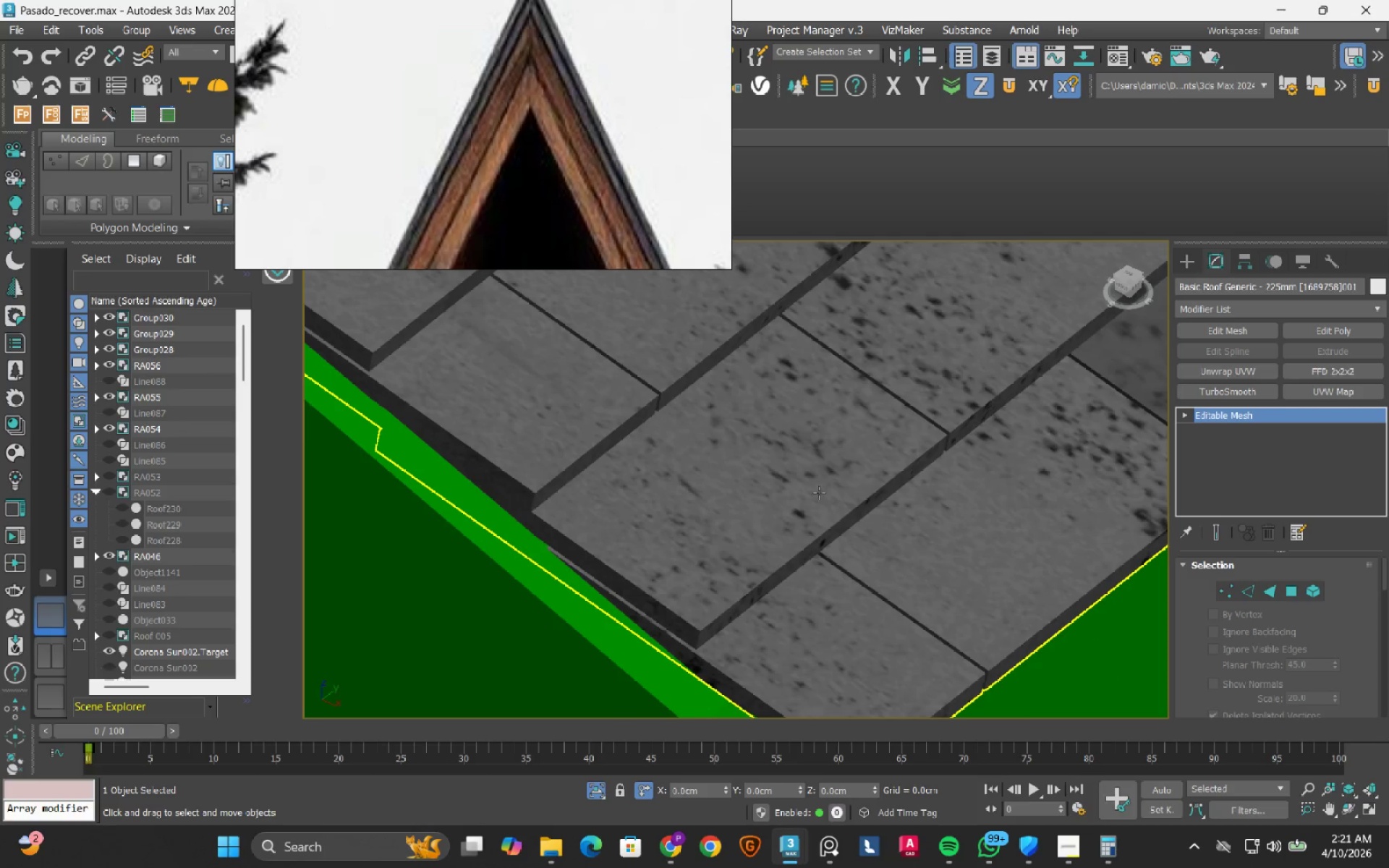 
scroll: coordinate [815, 493], scroll_direction: down, amount: 12.0
 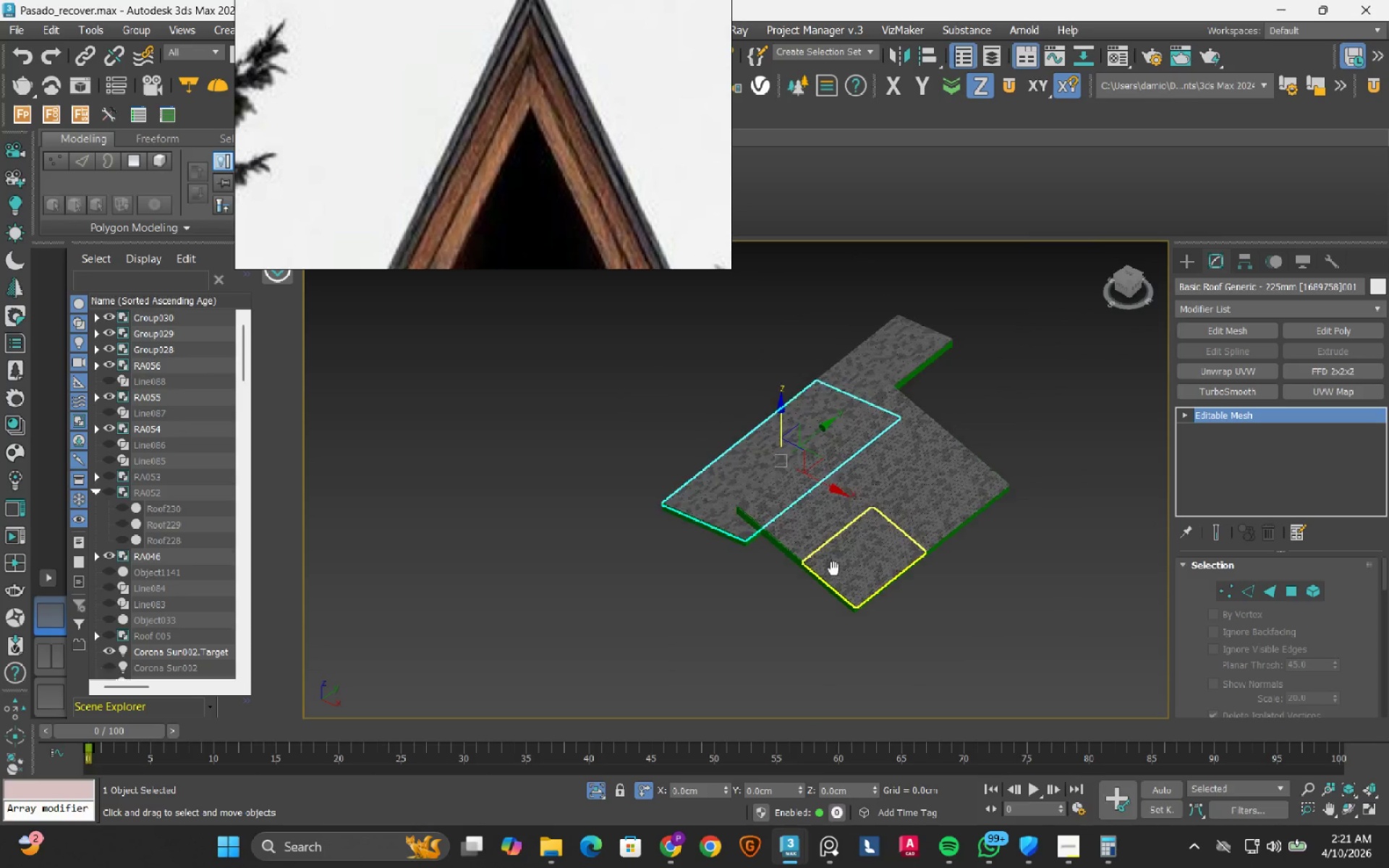 
hold_key(key=AltLeft, duration=0.47)
 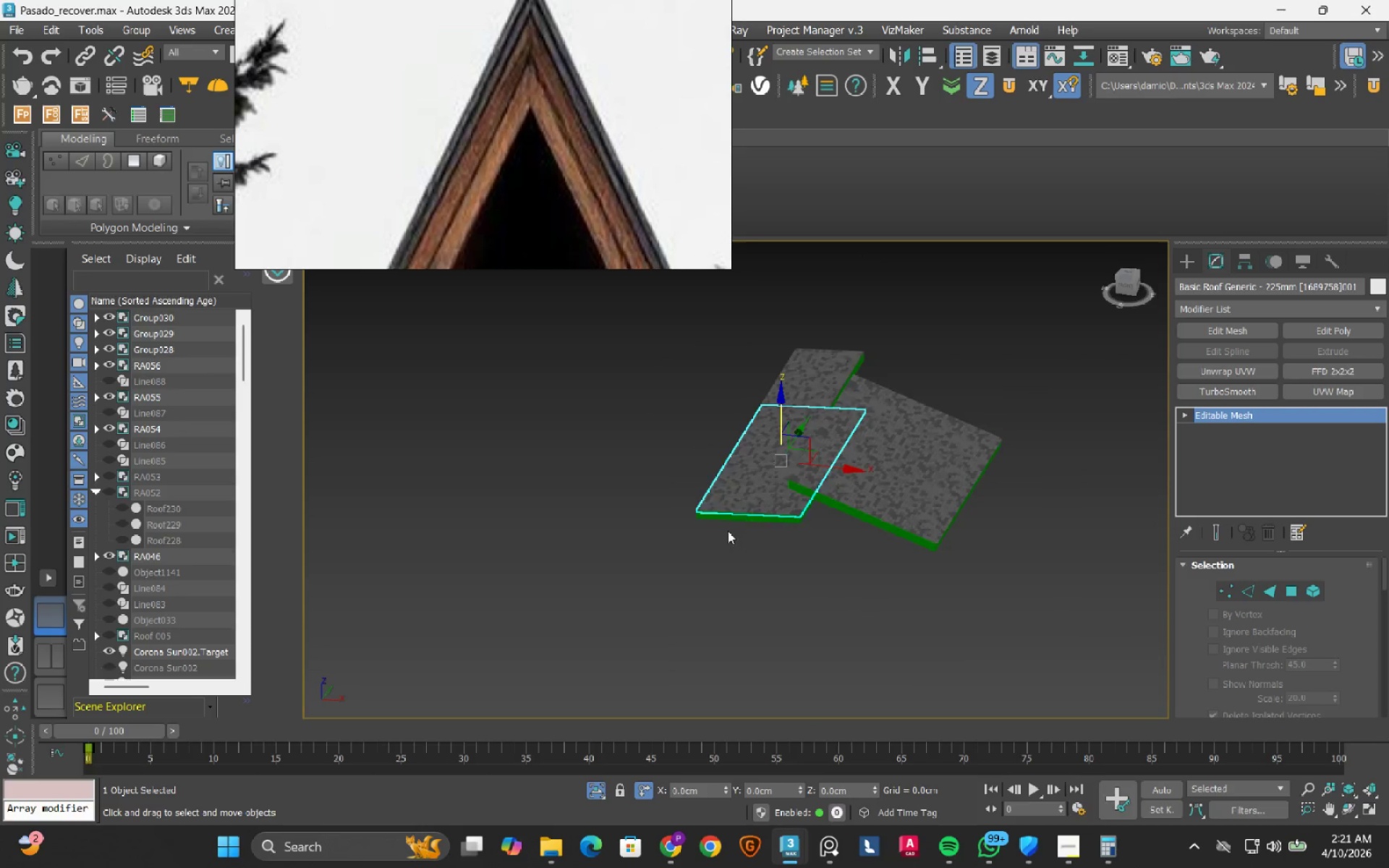 
left_click([631, 560])
 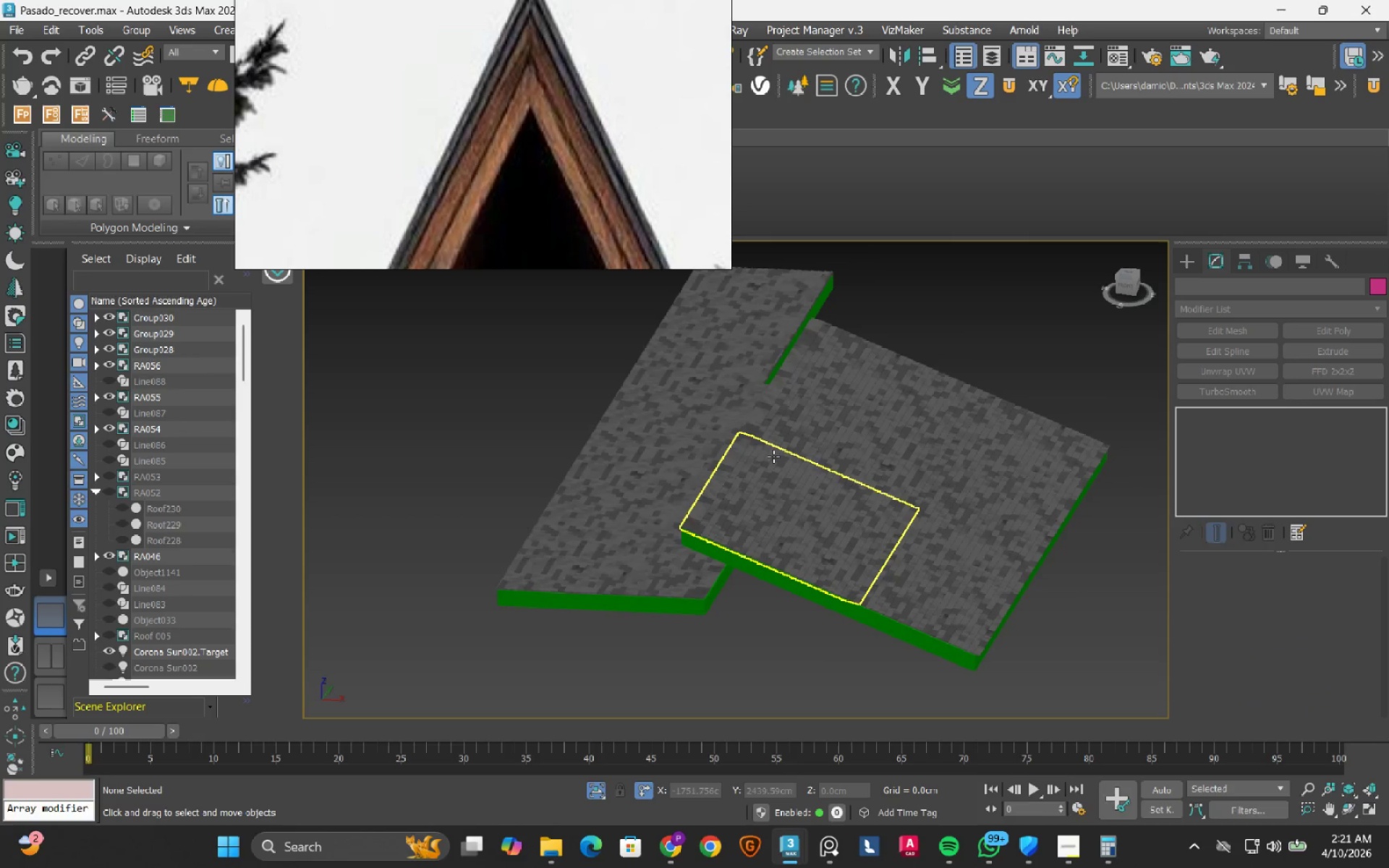 
scroll: coordinate [809, 297], scroll_direction: up, amount: 9.0
 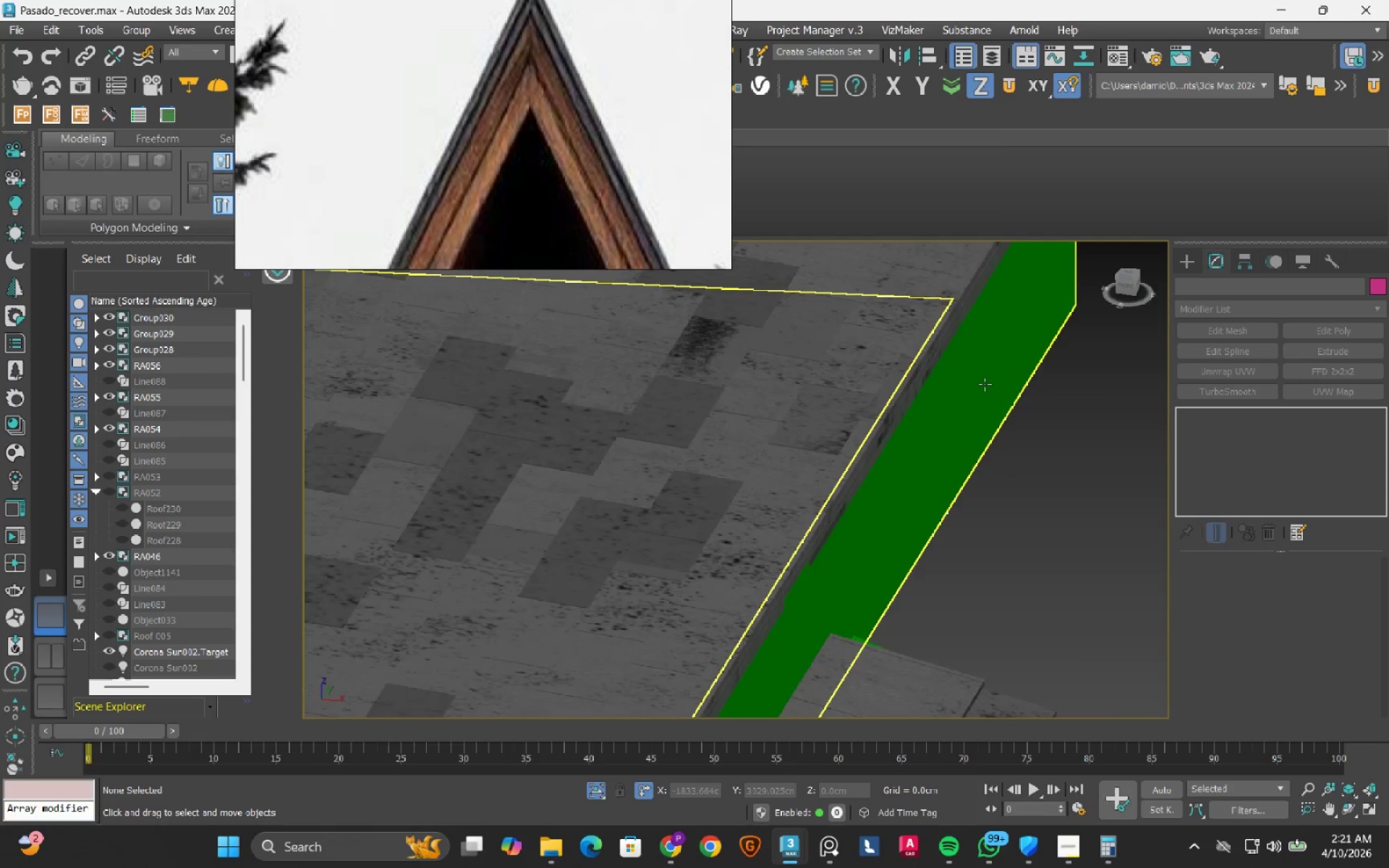 
scroll: coordinate [675, 506], scroll_direction: down, amount: 9.0
 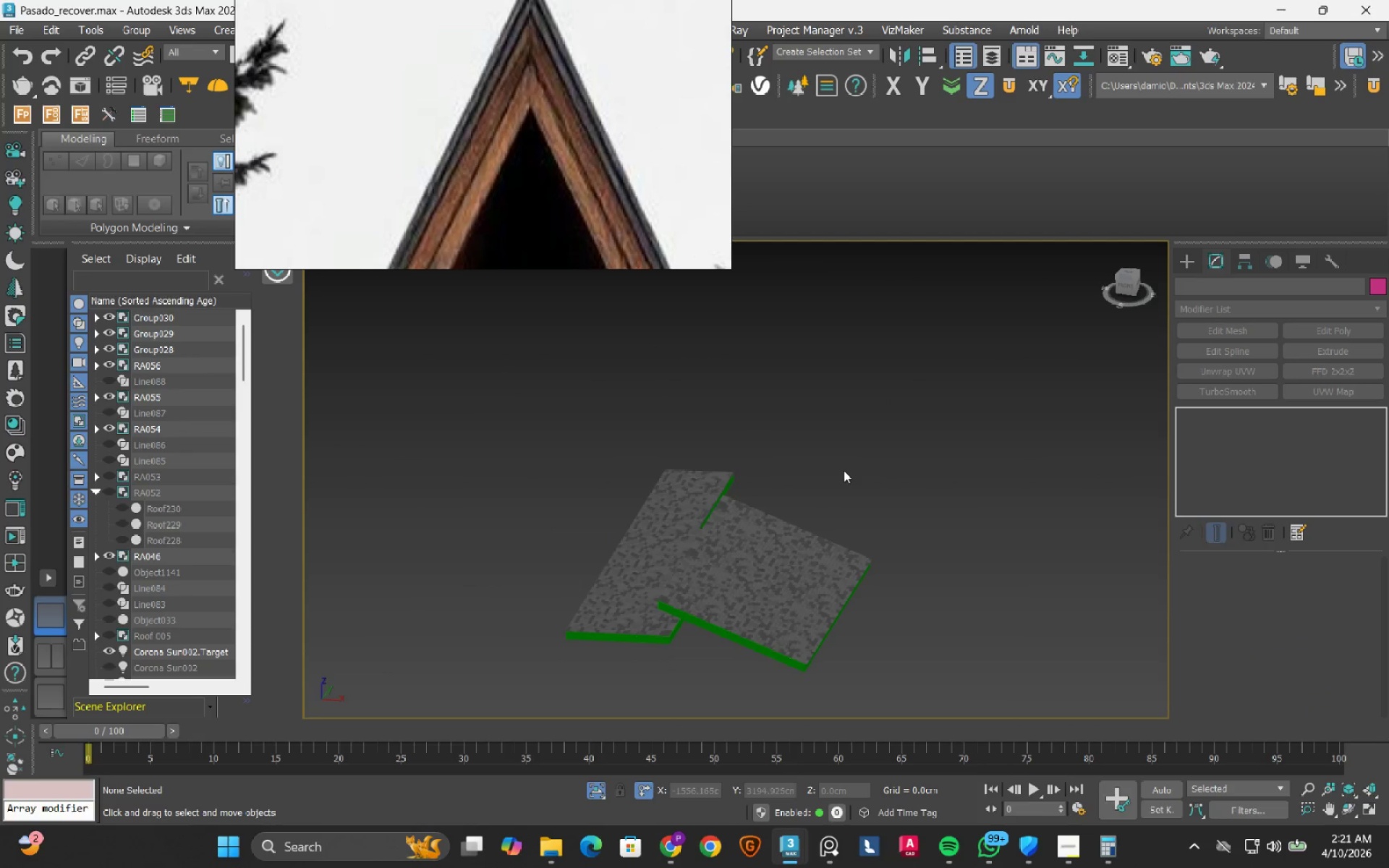 
left_click([844, 470])
 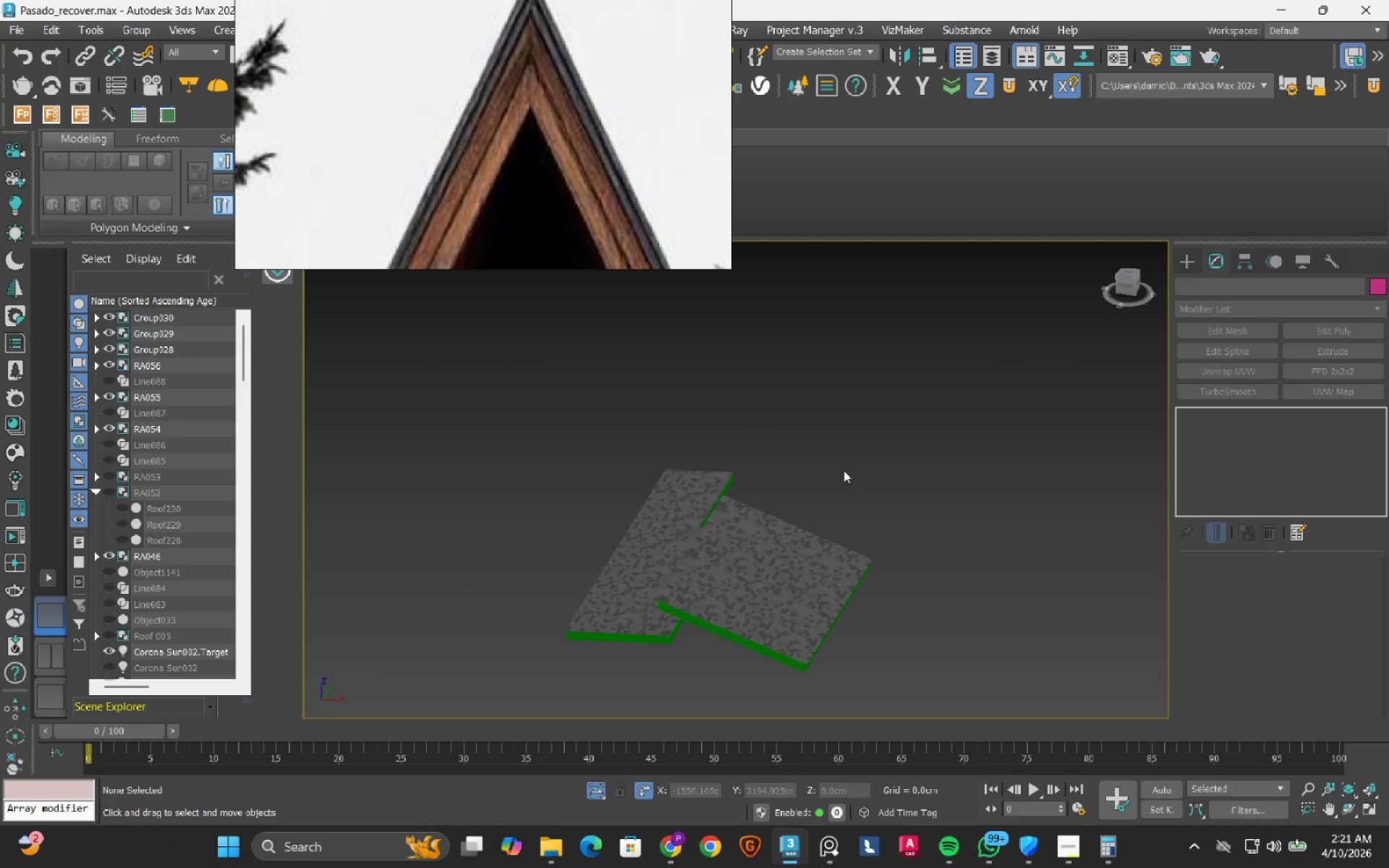 
scroll: coordinate [844, 470], scroll_direction: down, amount: 1.0
 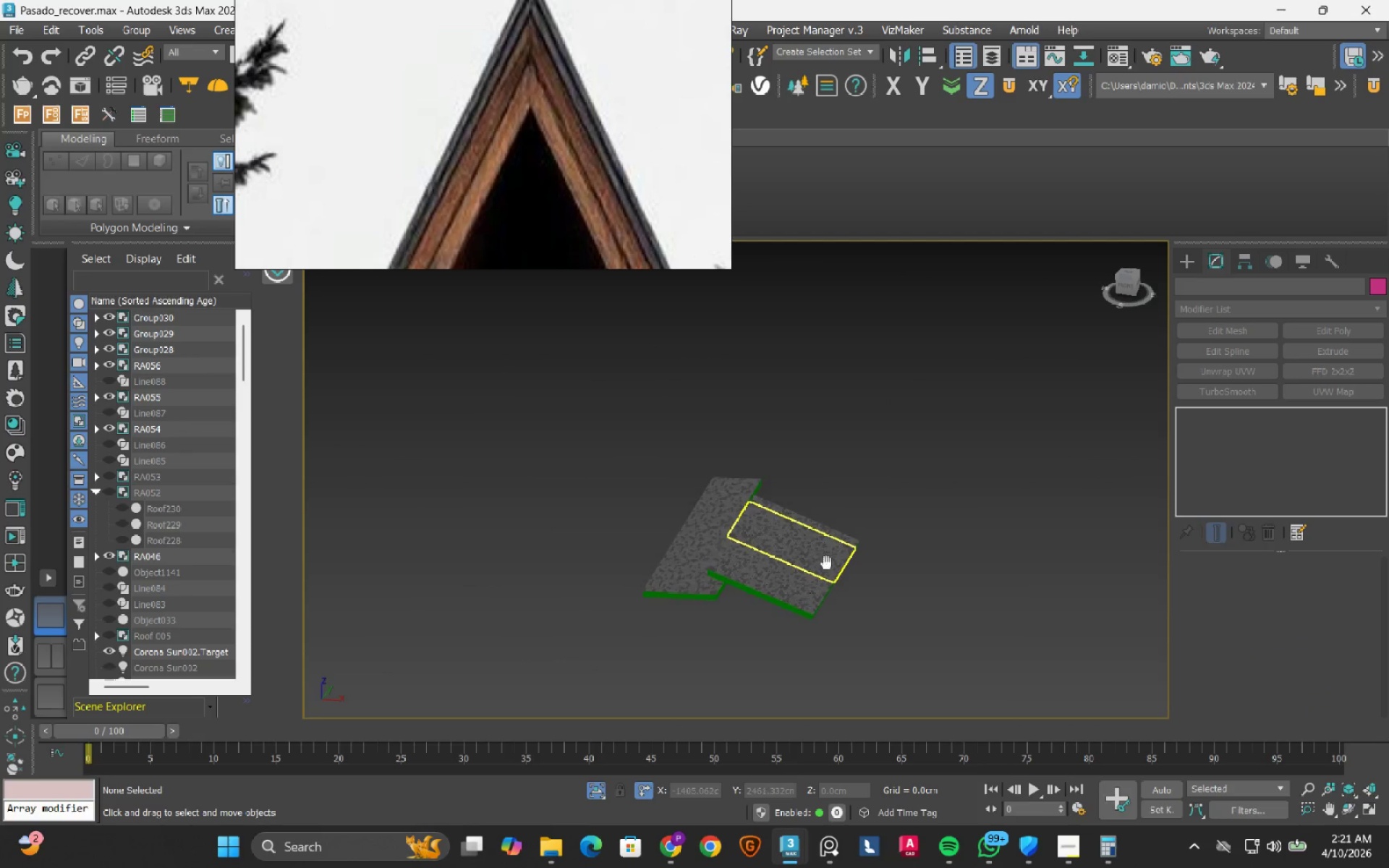 
scroll: coordinate [799, 592], scroll_direction: up, amount: 2.0
 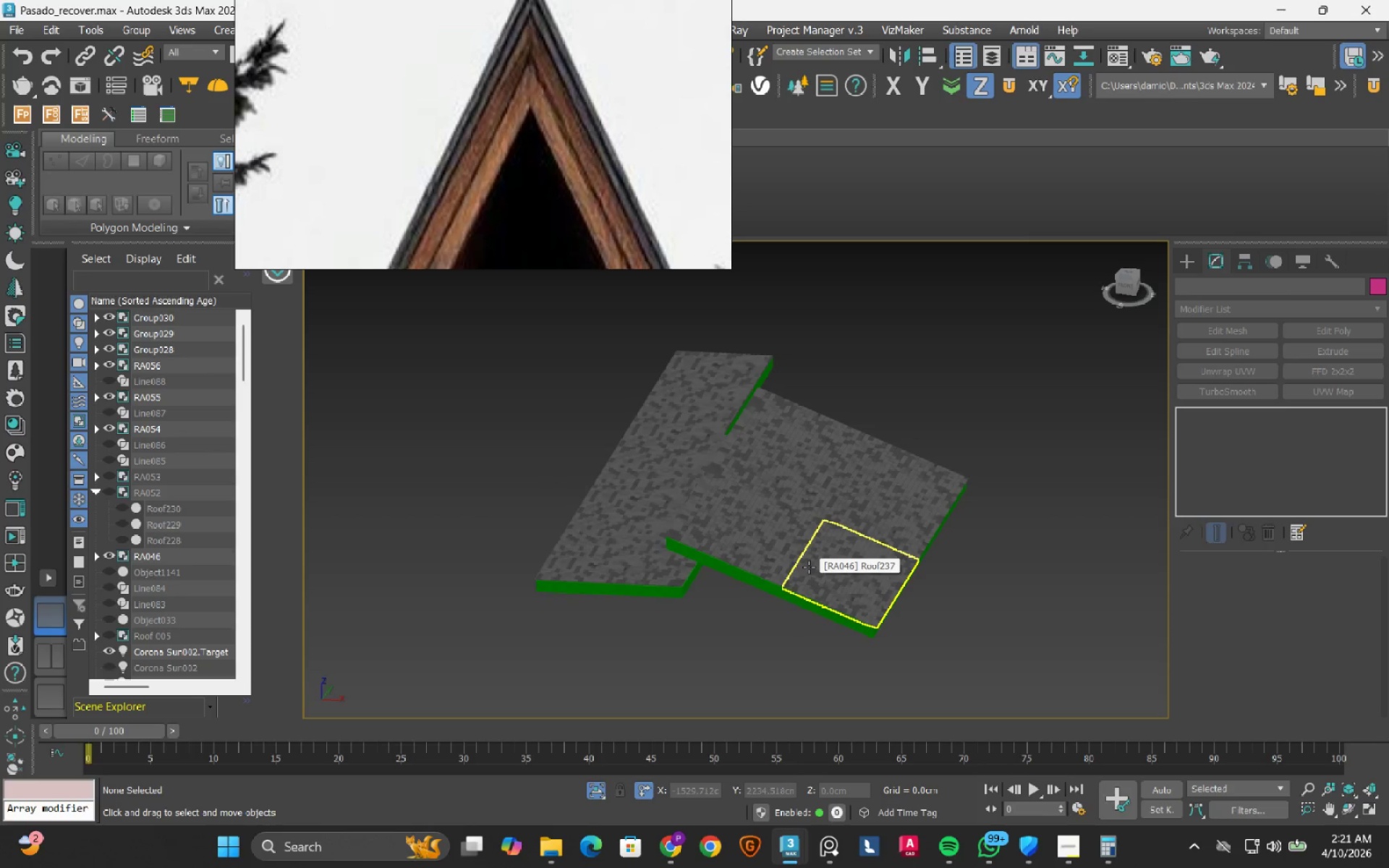 
wait(10.73)
 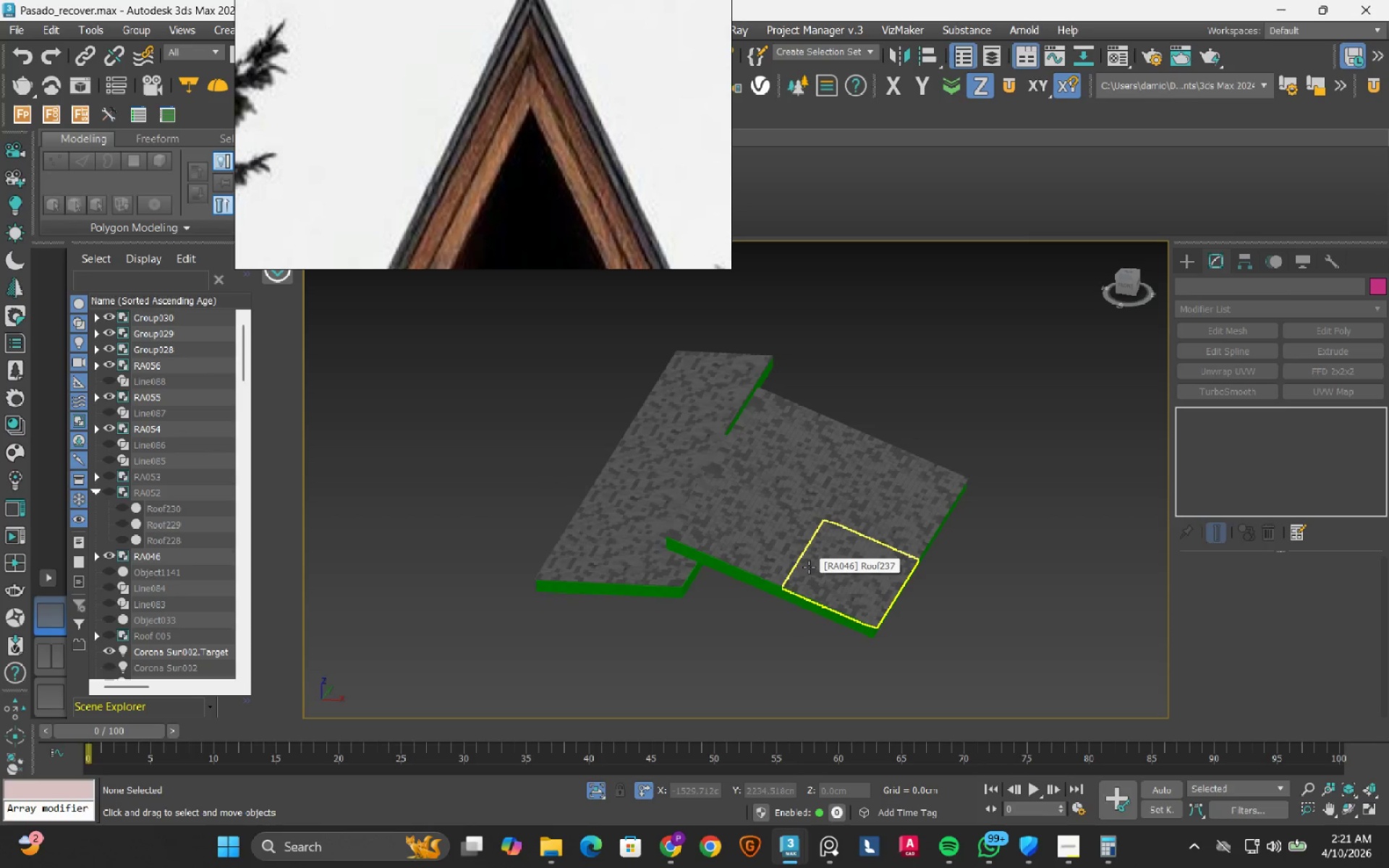 
scroll: coordinate [721, 349], scroll_direction: down, amount: 1.0
 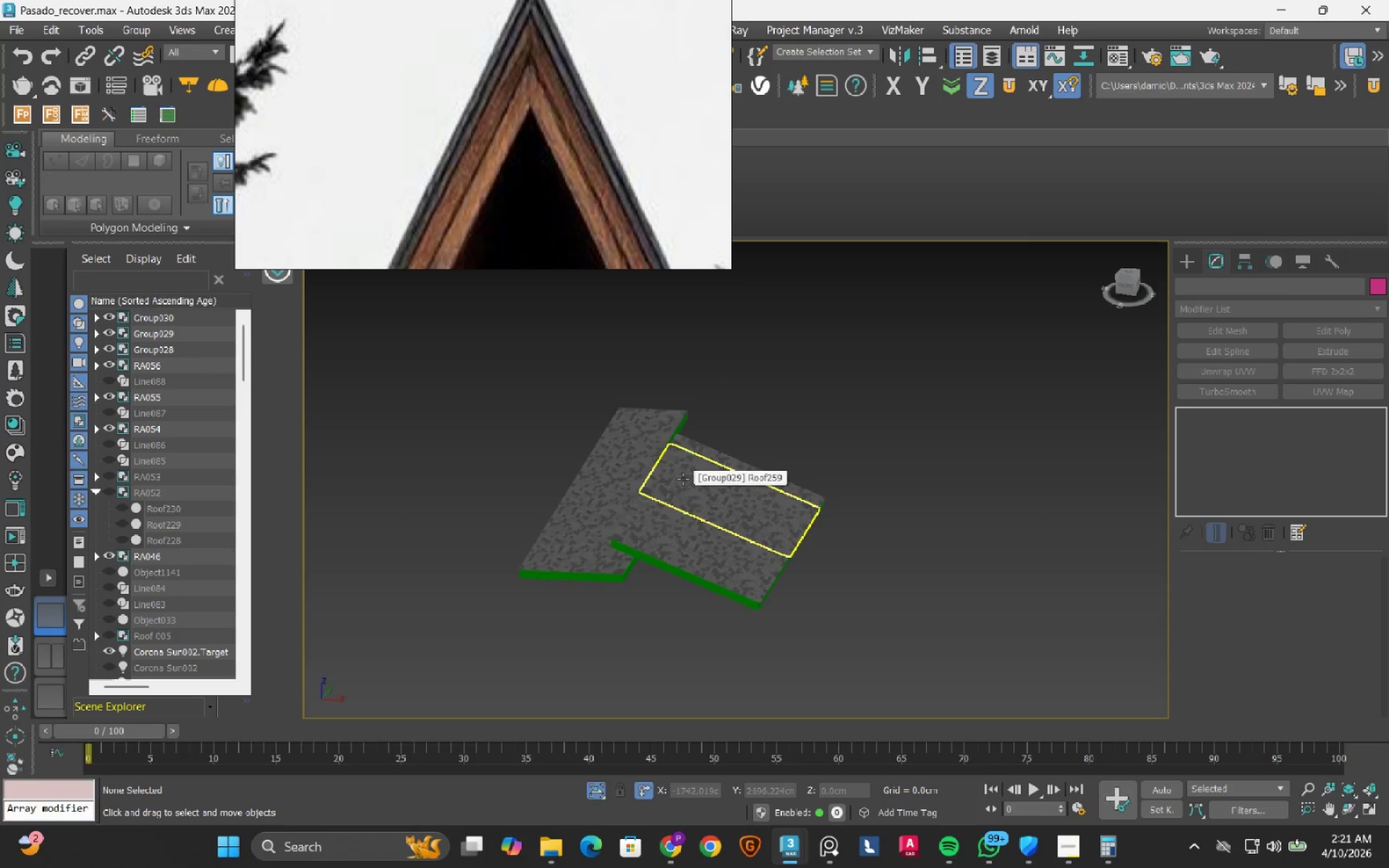 
left_click([830, 569])
 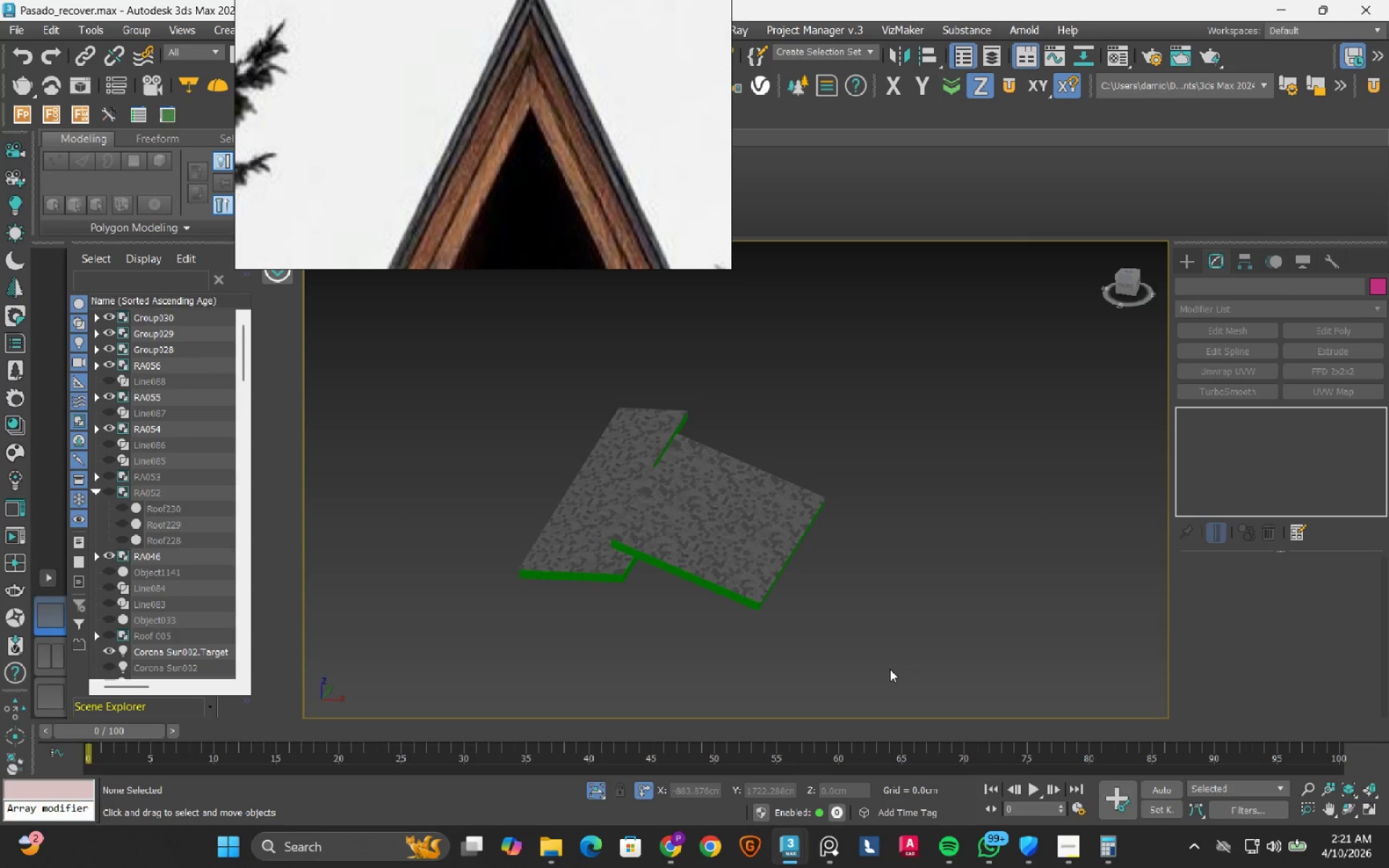 
left_click_drag(start_coordinate=[884, 669], to_coordinate=[448, 352])
 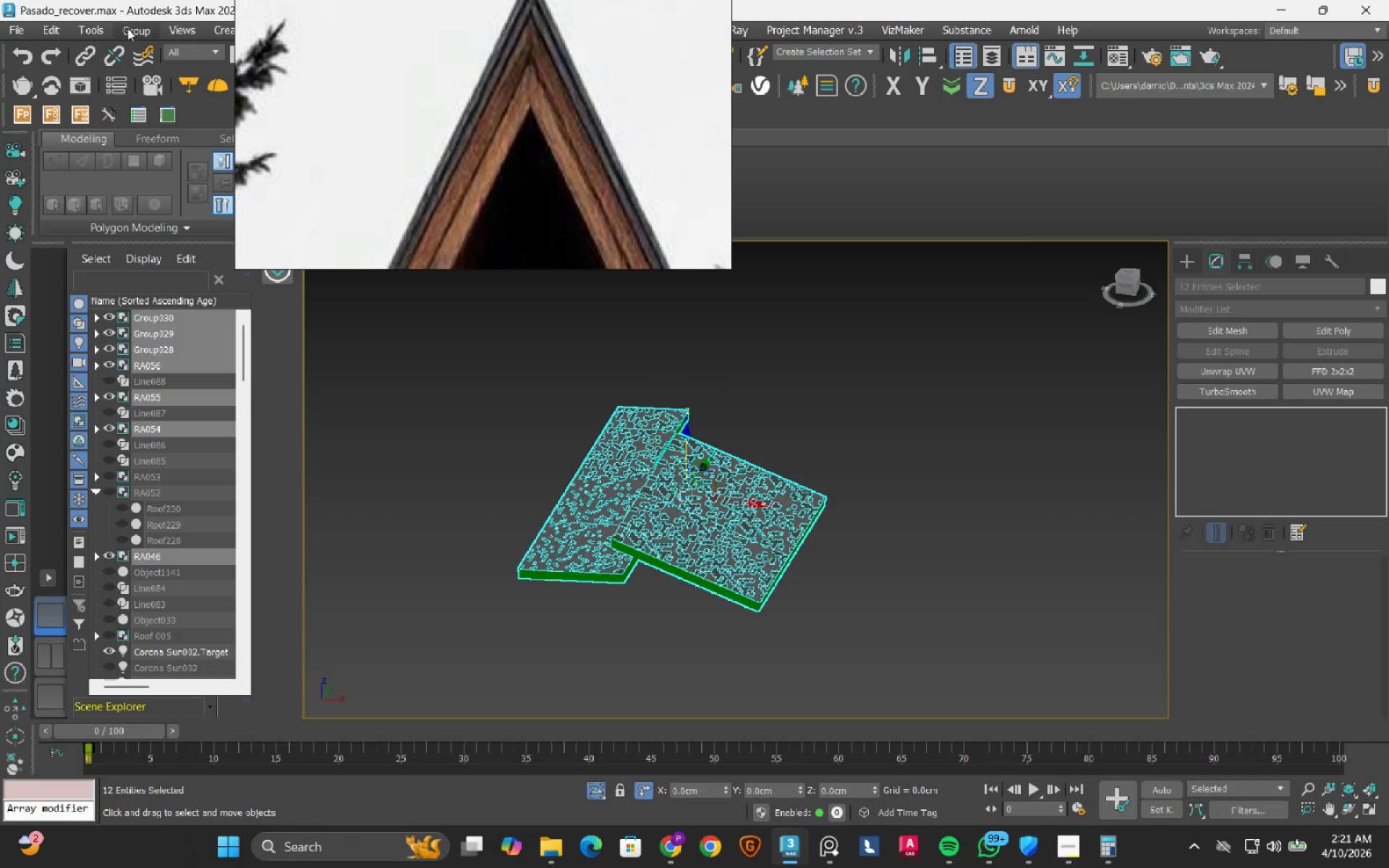 
left_click([128, 30])
 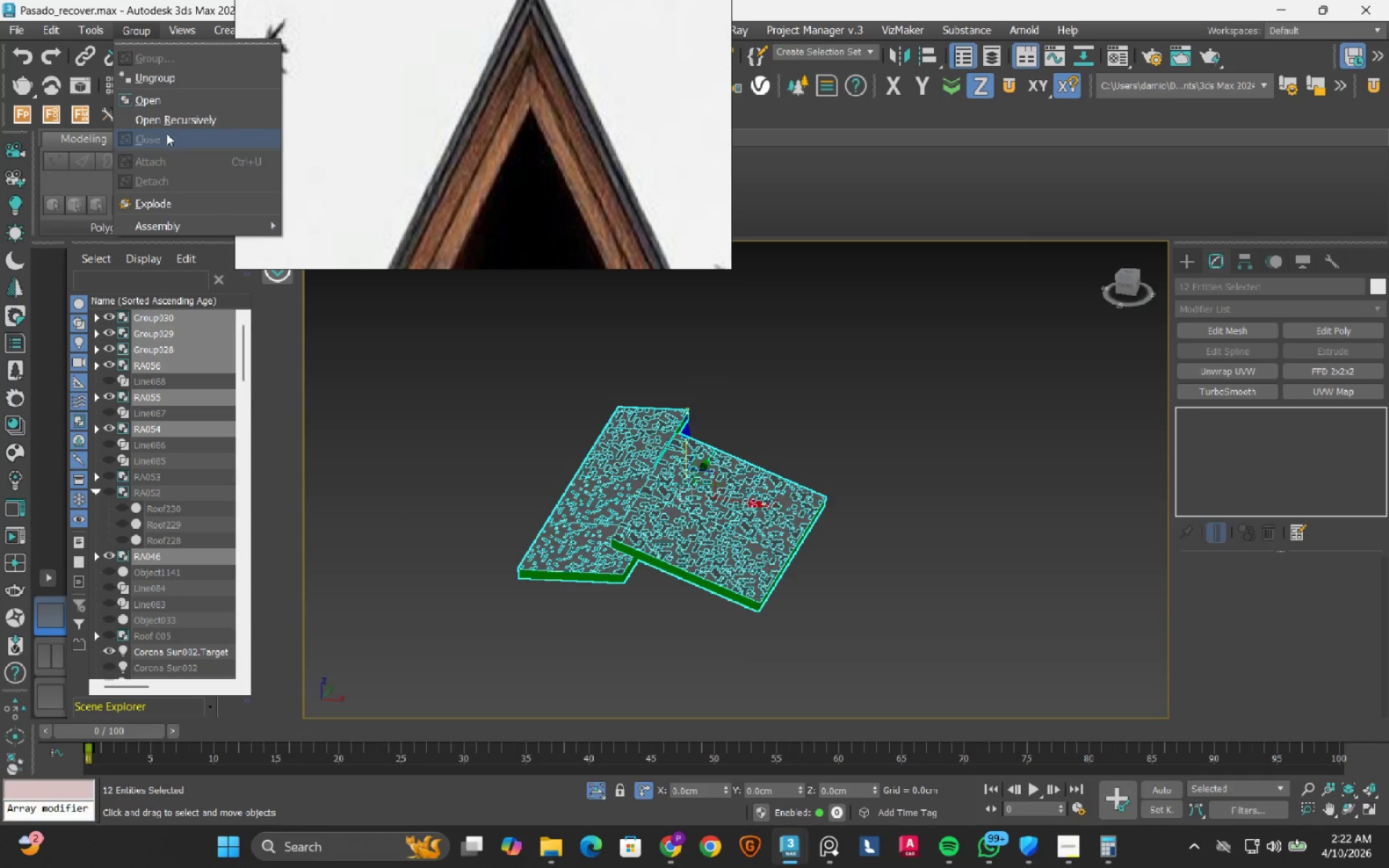 
left_click([454, 423])
 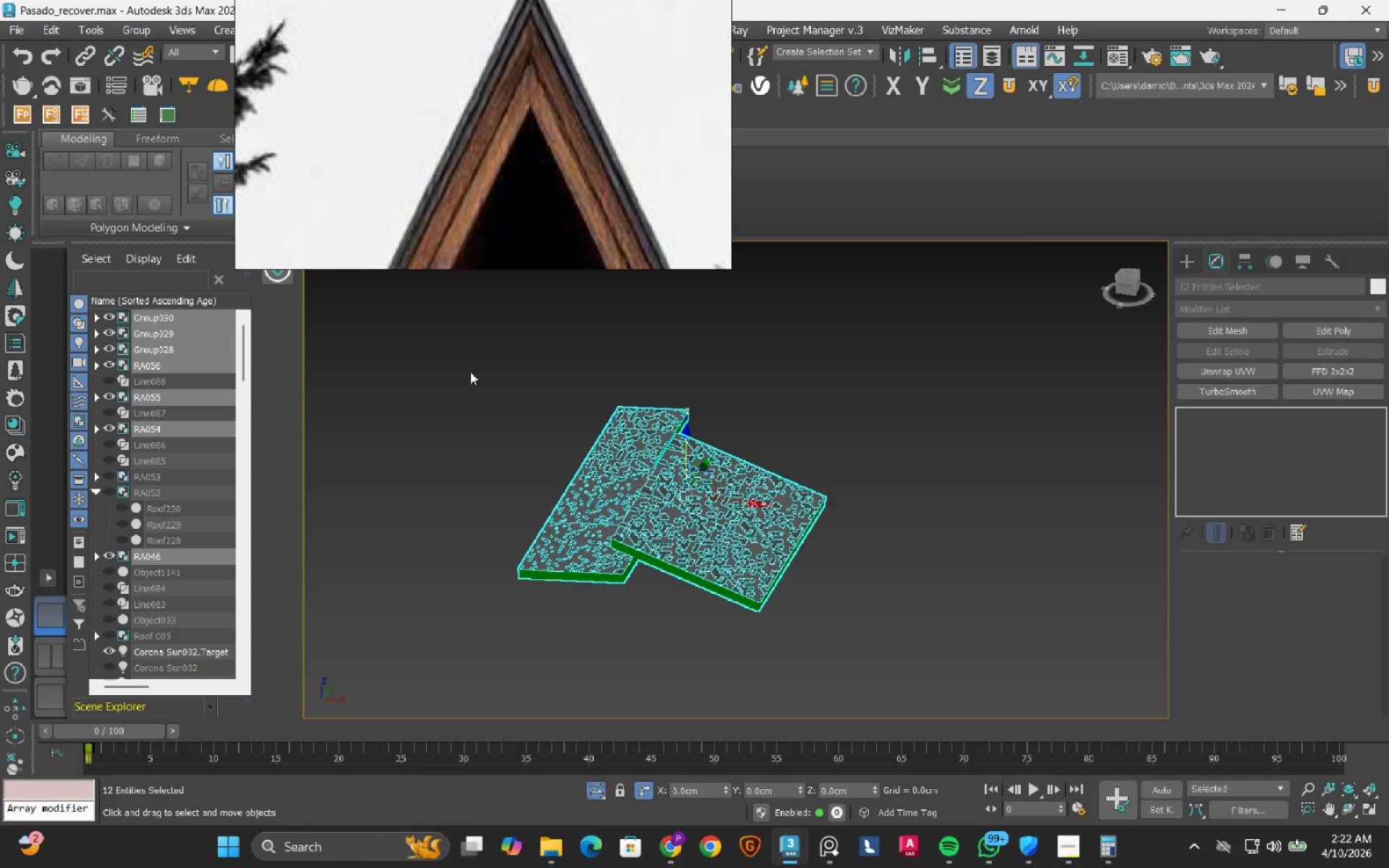 
left_click([470, 365])
 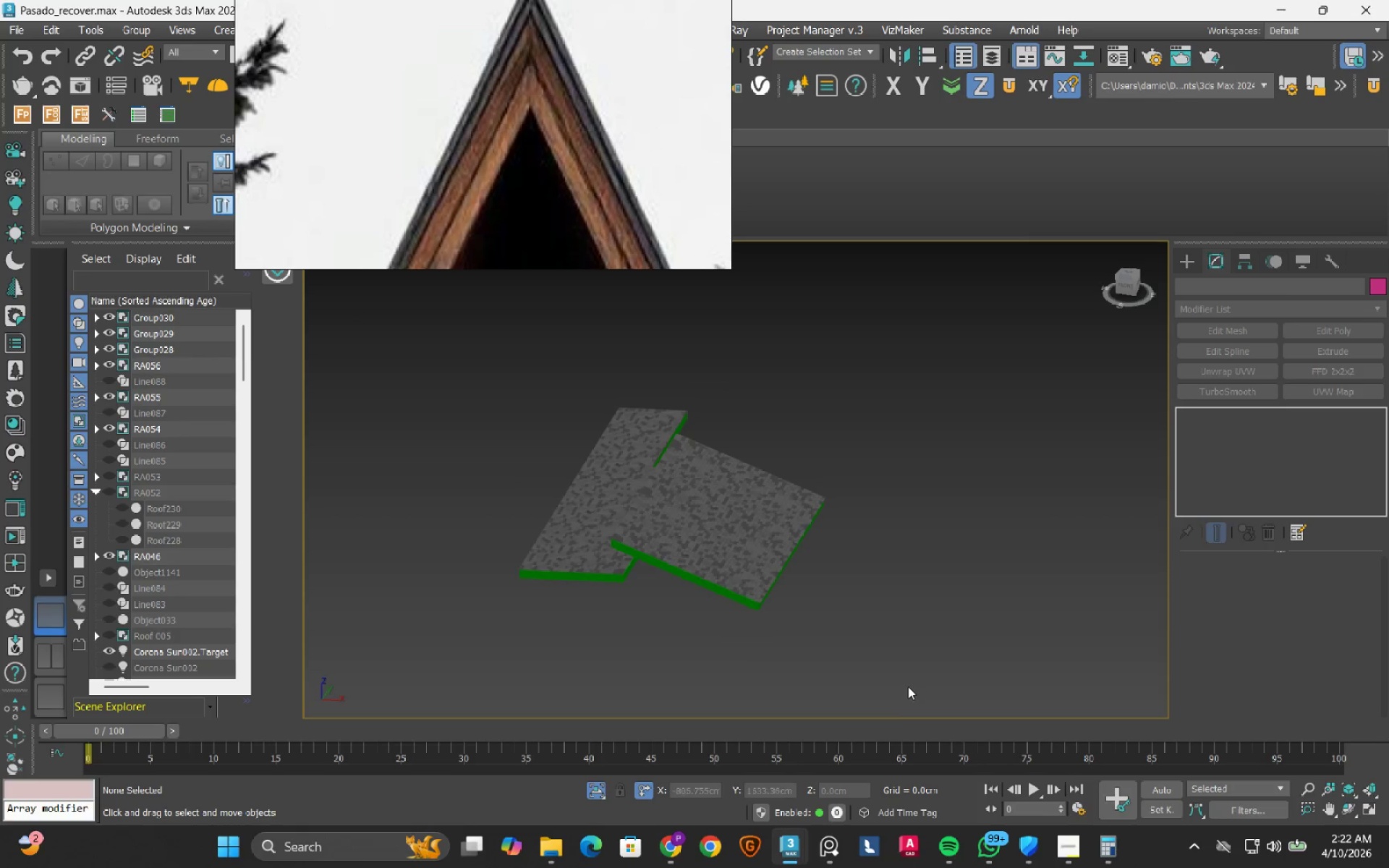 
left_click_drag(start_coordinate=[846, 664], to_coordinate=[446, 354])
 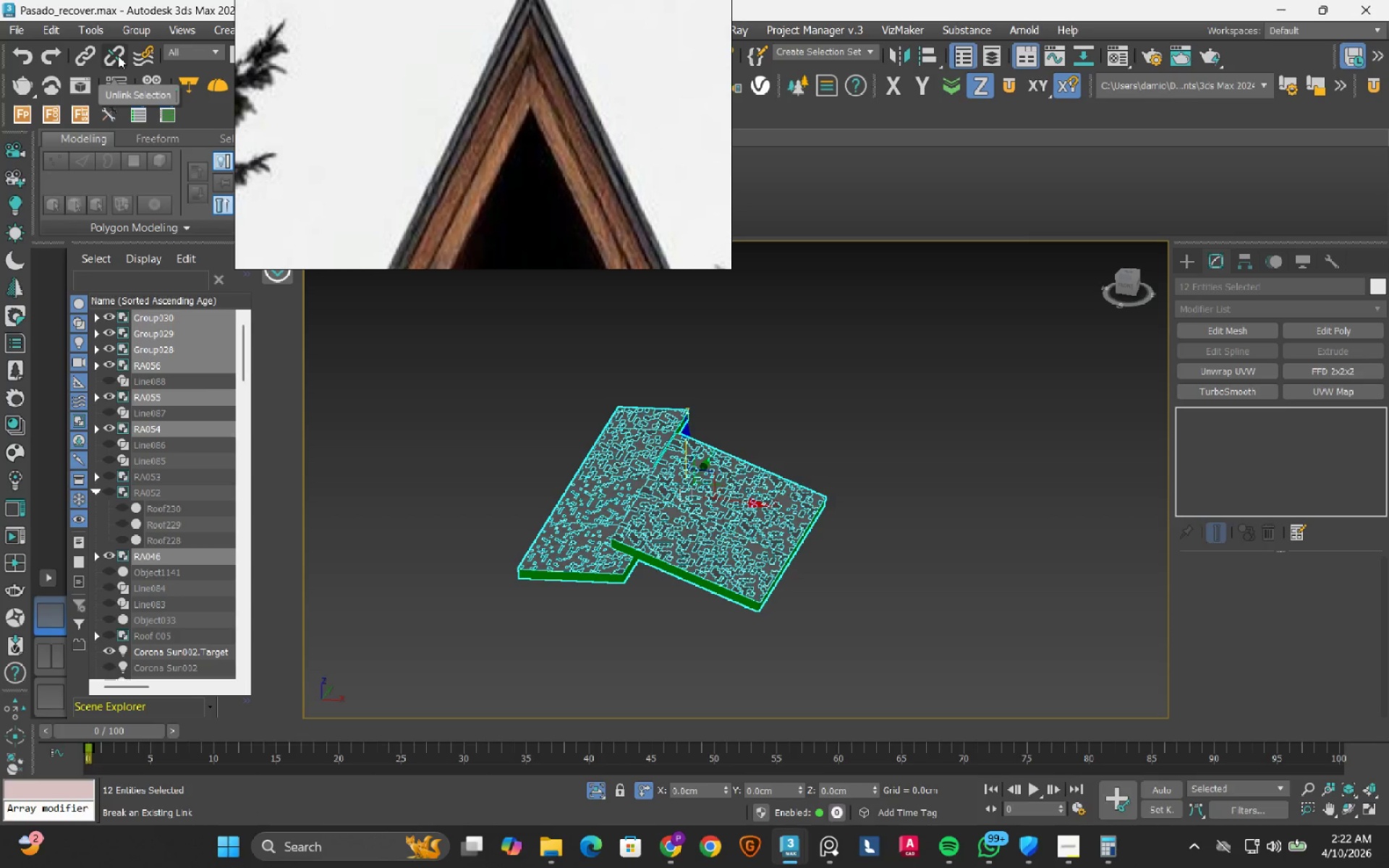 
left_click([118, 56])
 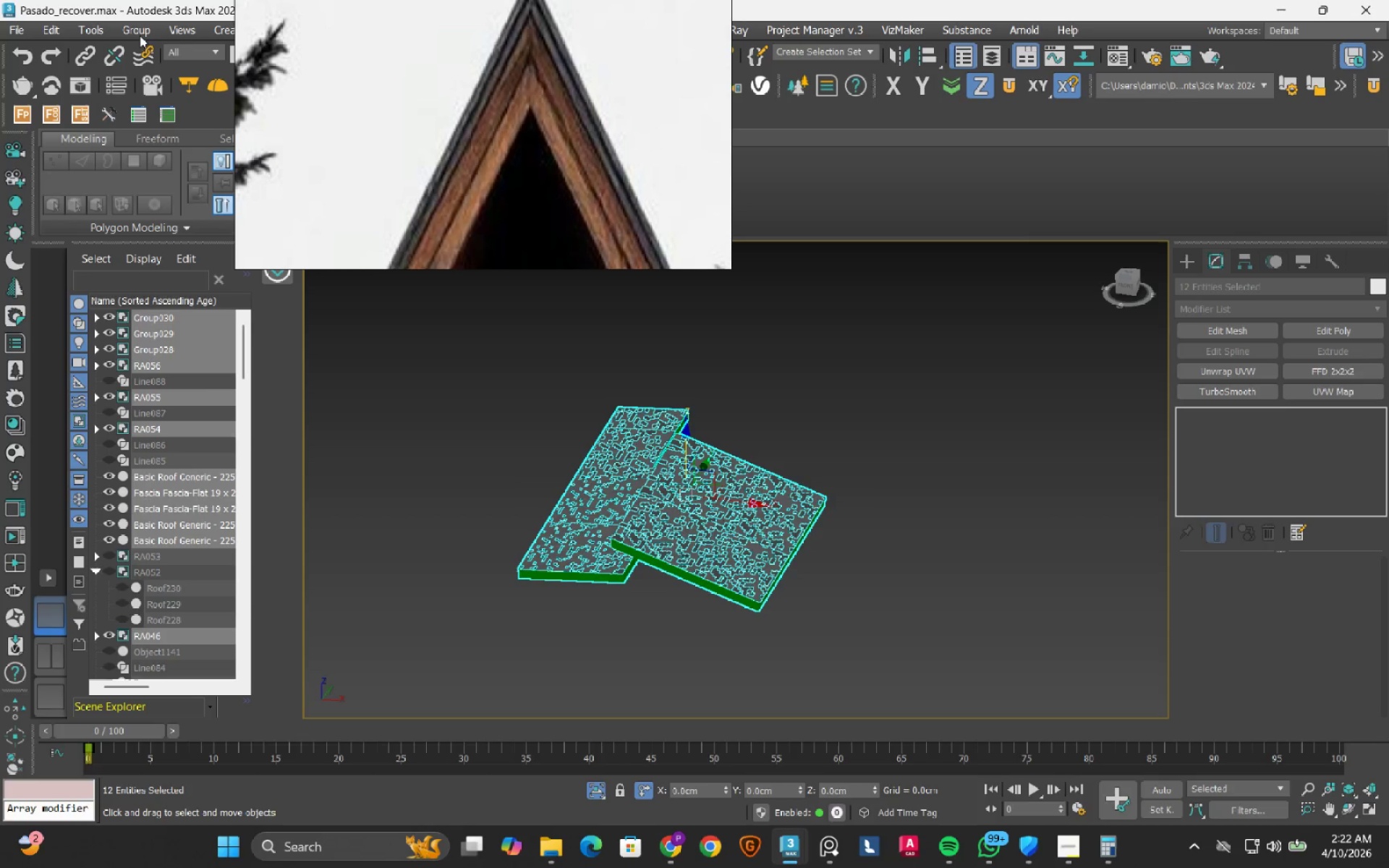 
left_click([140, 34])
 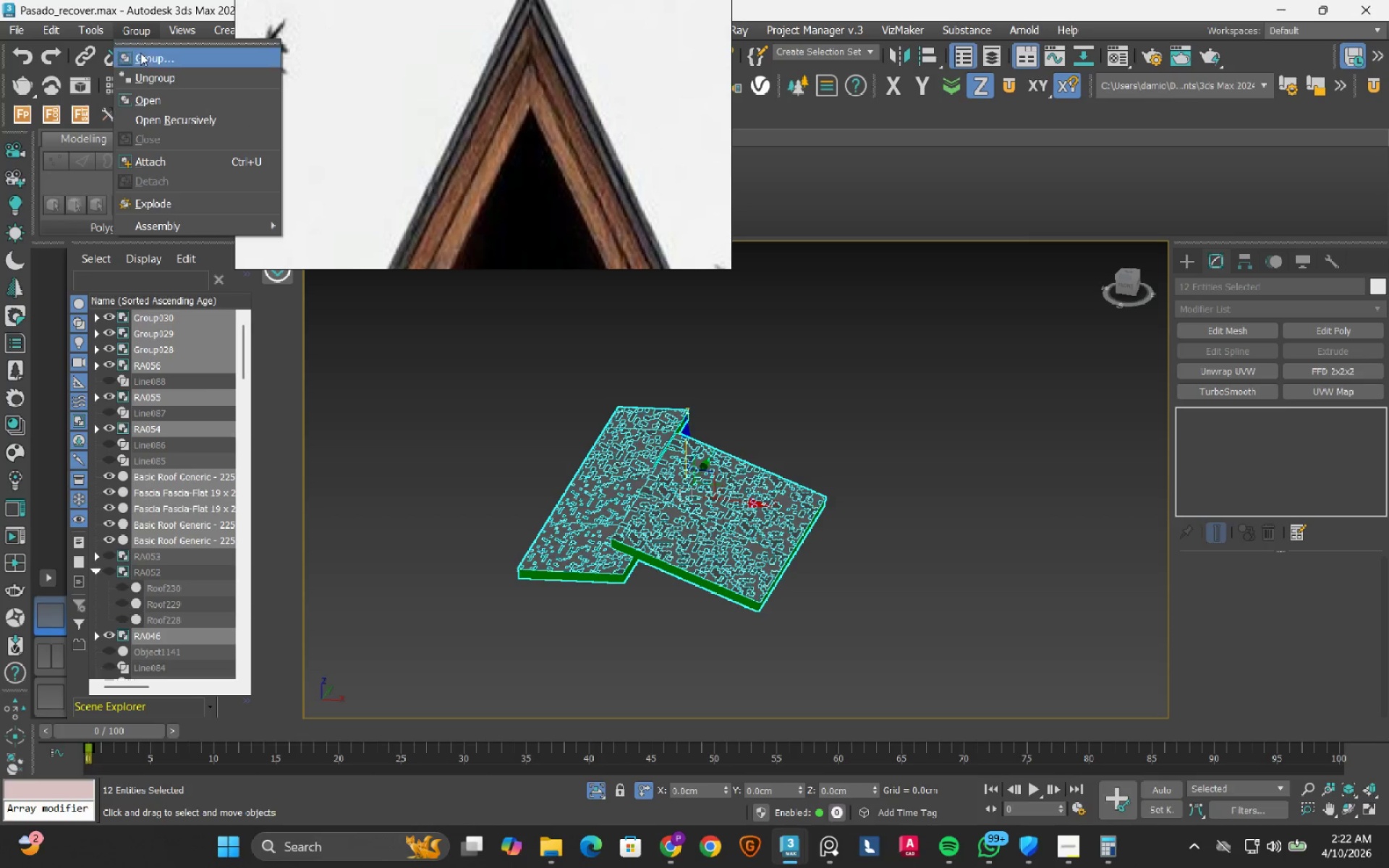 
left_click([141, 53])
 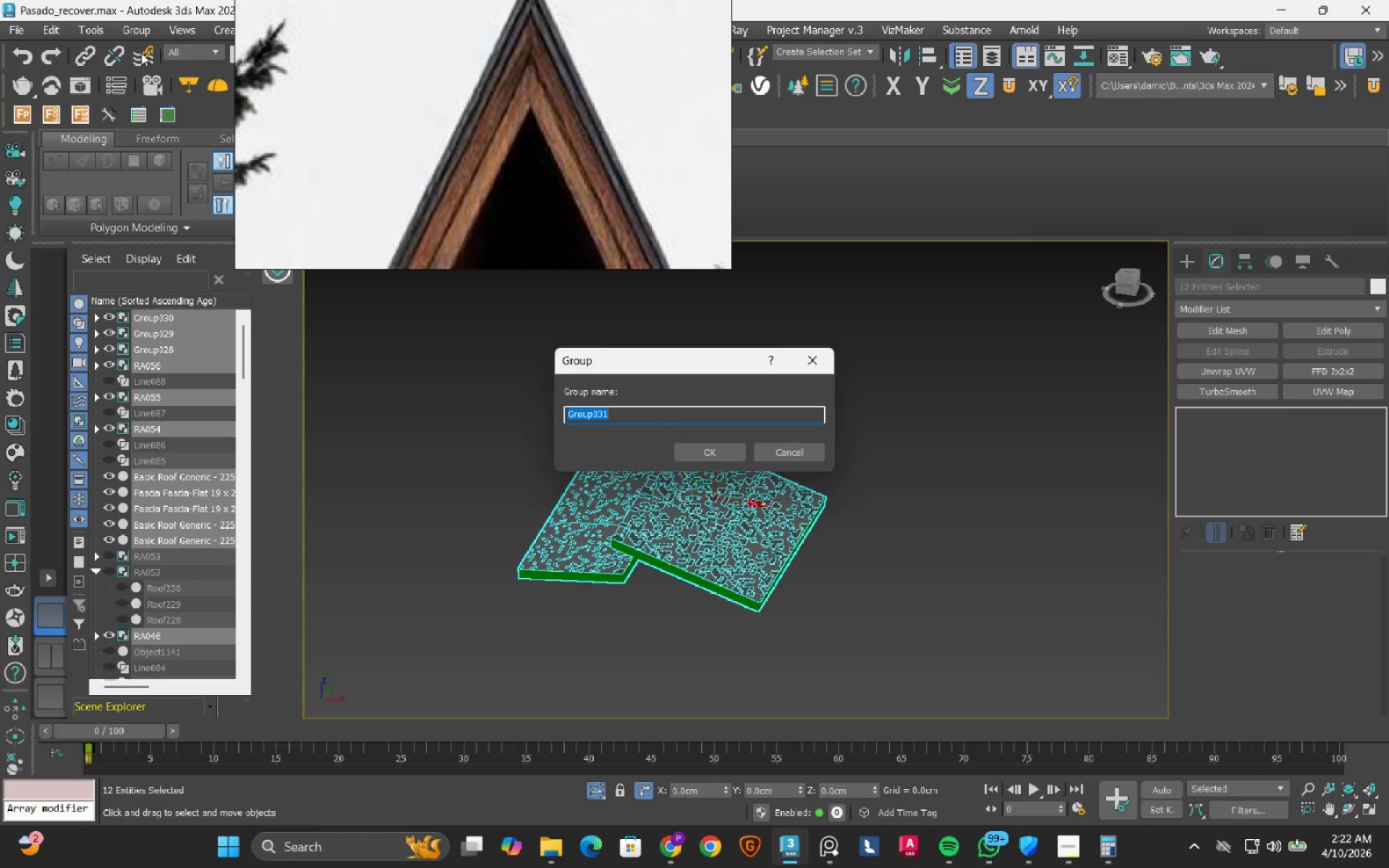 
type(Roof A)
 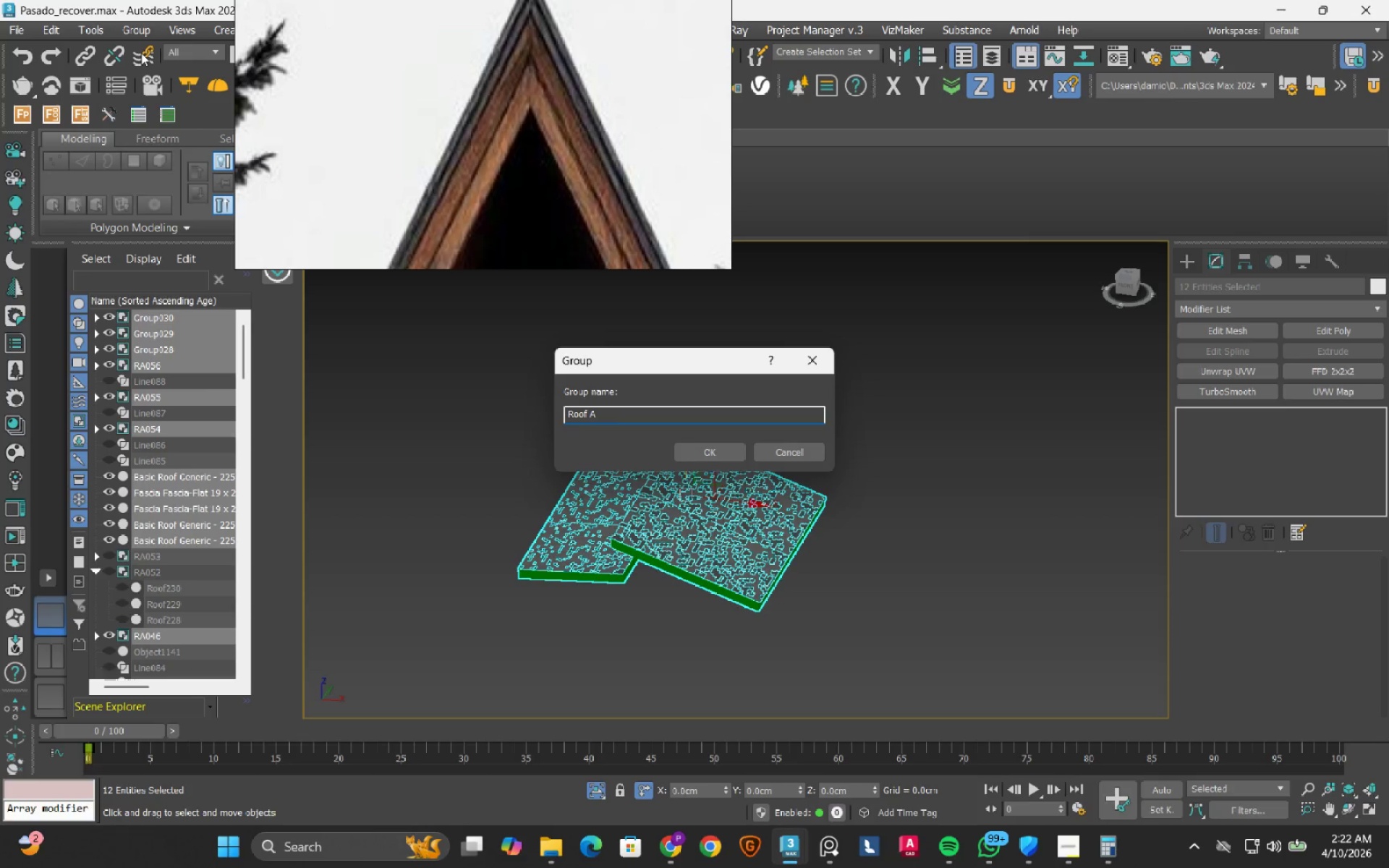 
key(Enter)
 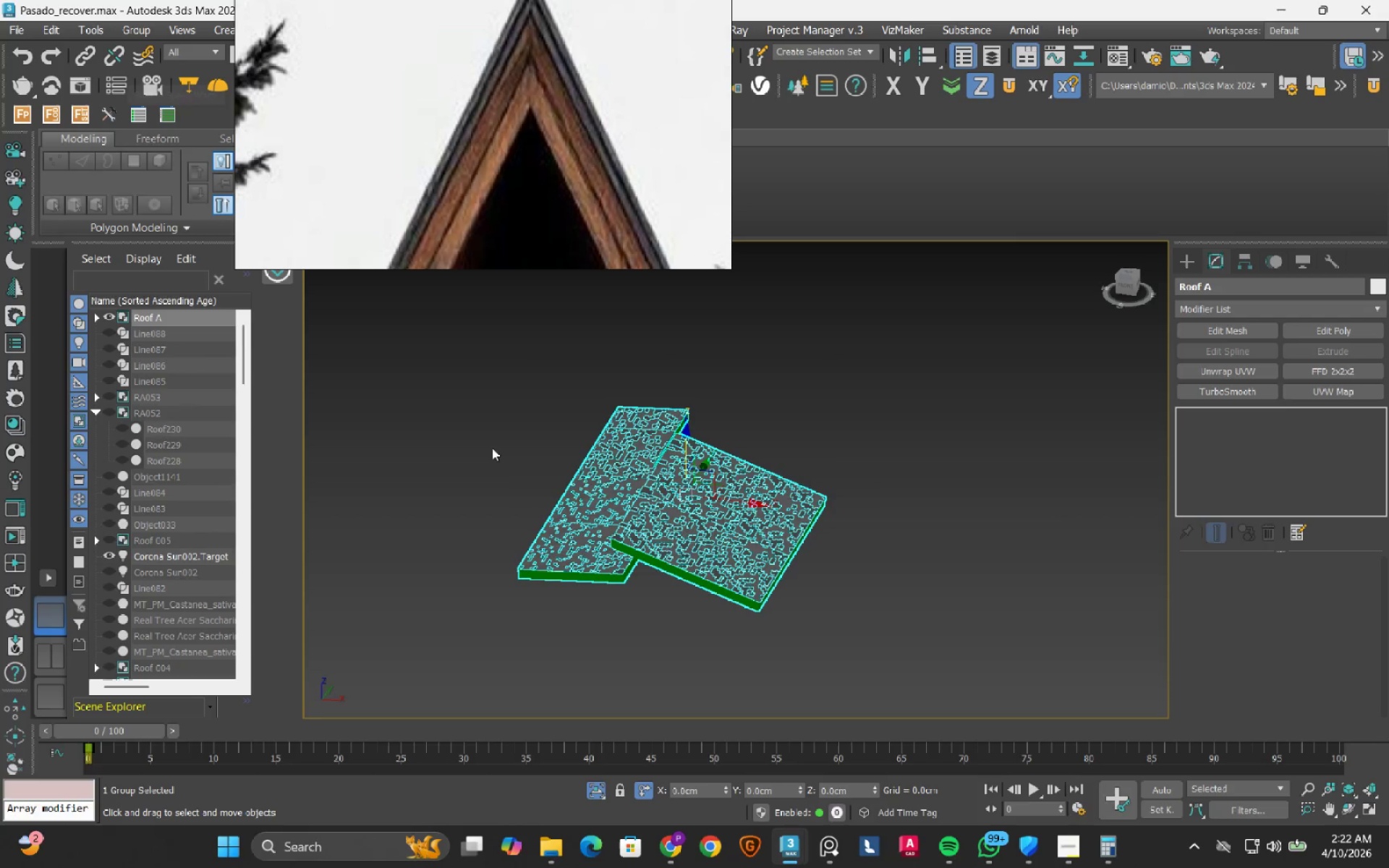 
left_click([749, 368])
 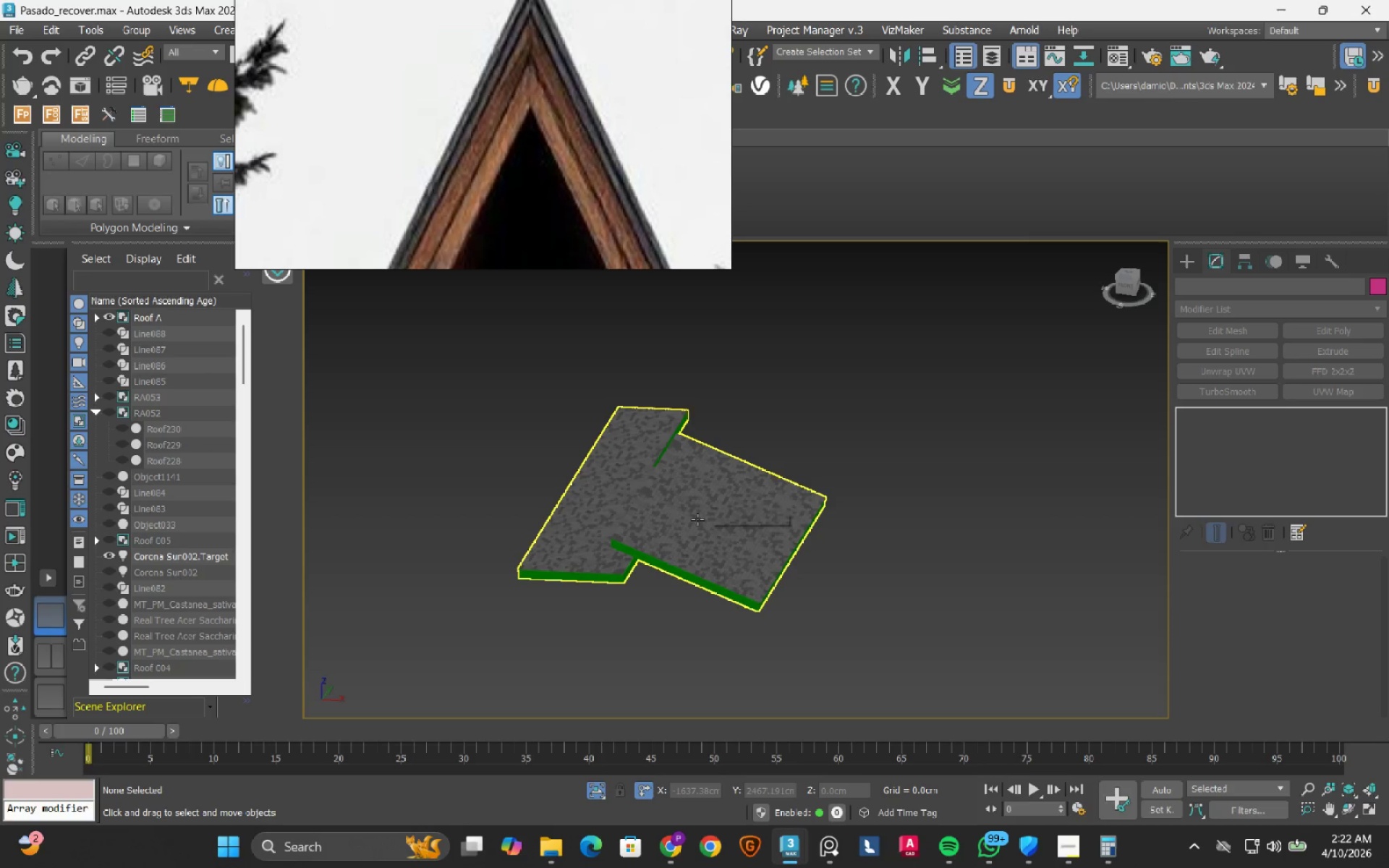 
left_click([697, 519])
 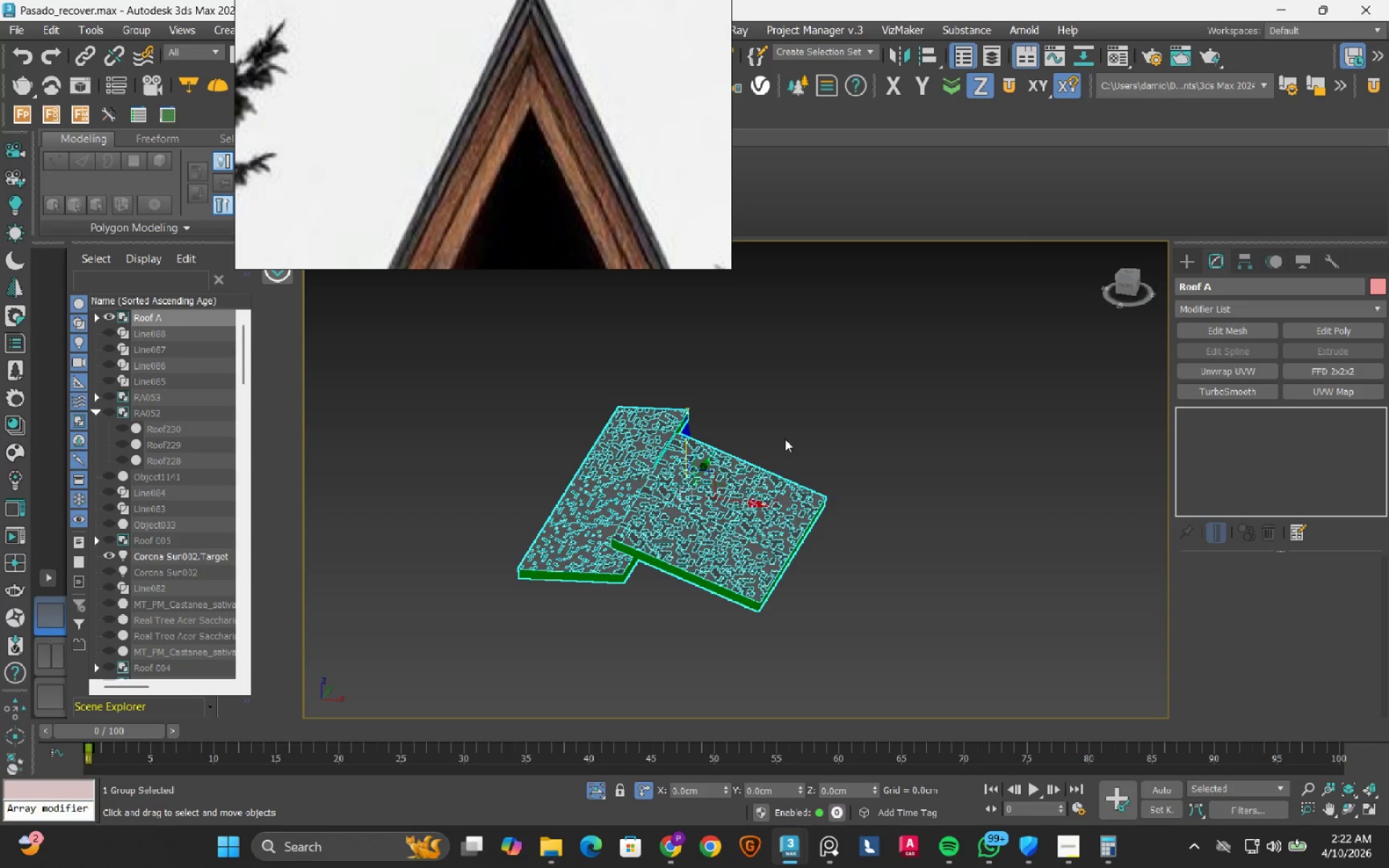 
left_click([796, 432])
 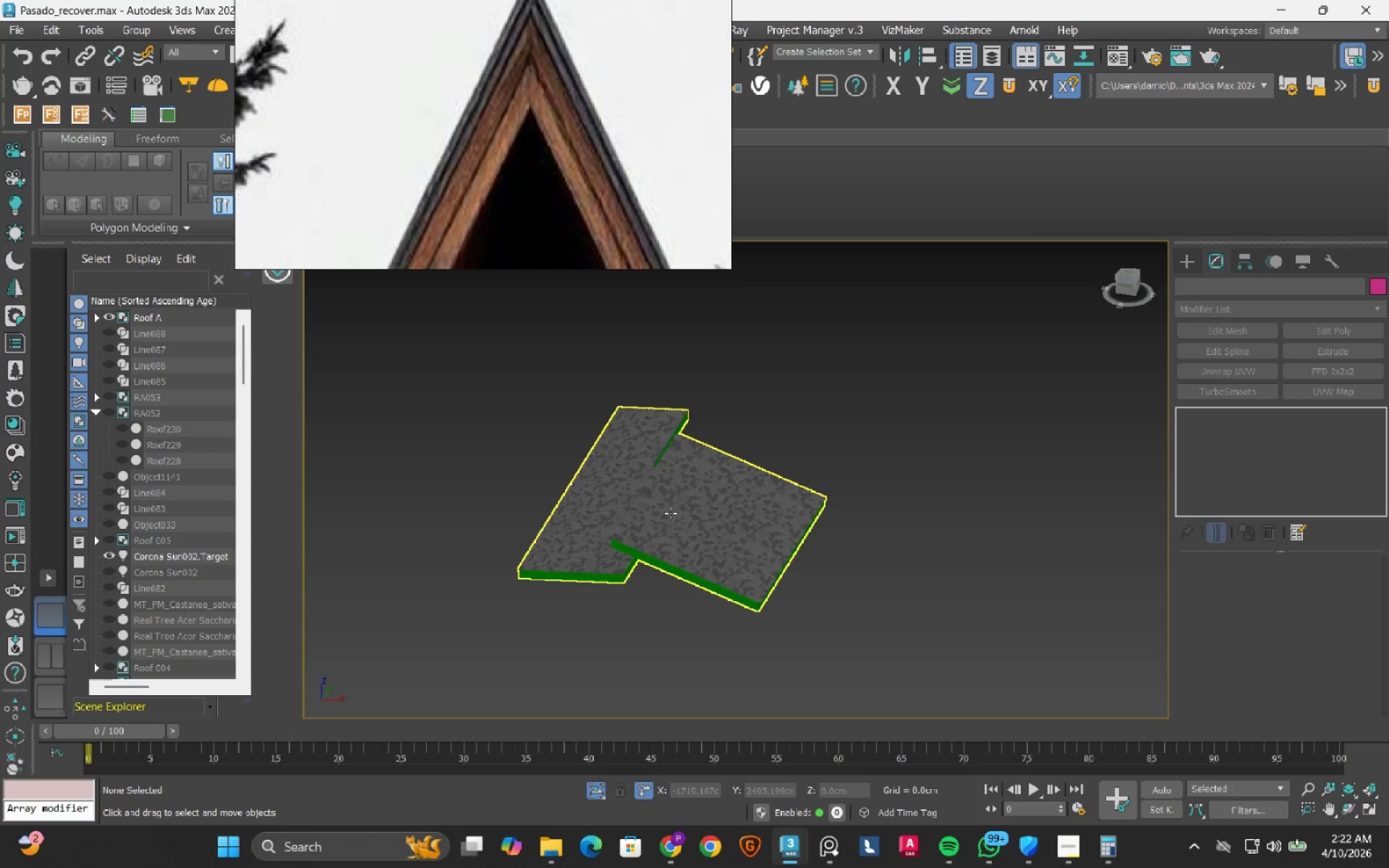 
scroll: coordinate [671, 513], scroll_direction: up, amount: 4.0
 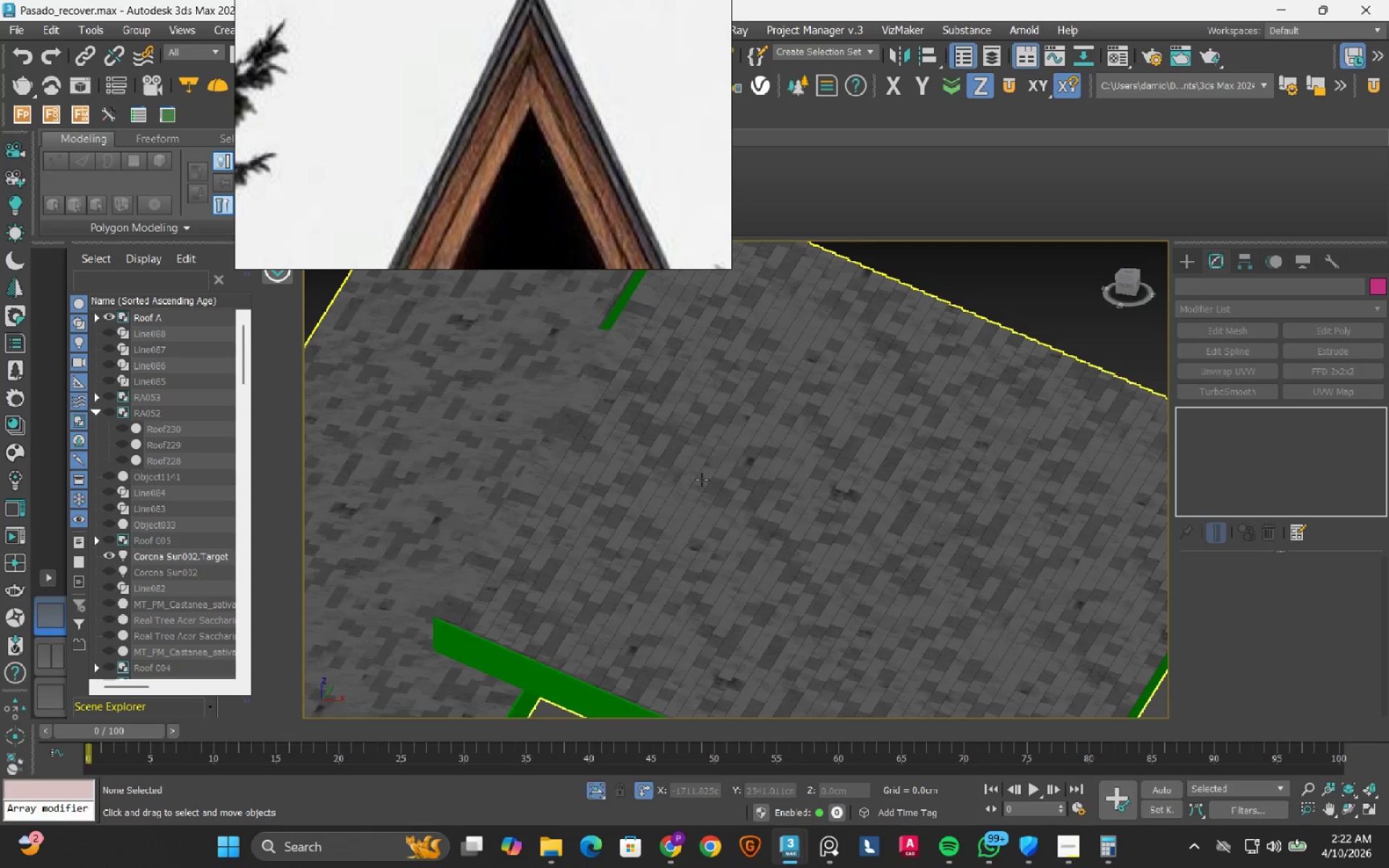 
scroll: coordinate [702, 480], scroll_direction: down, amount: 4.0
 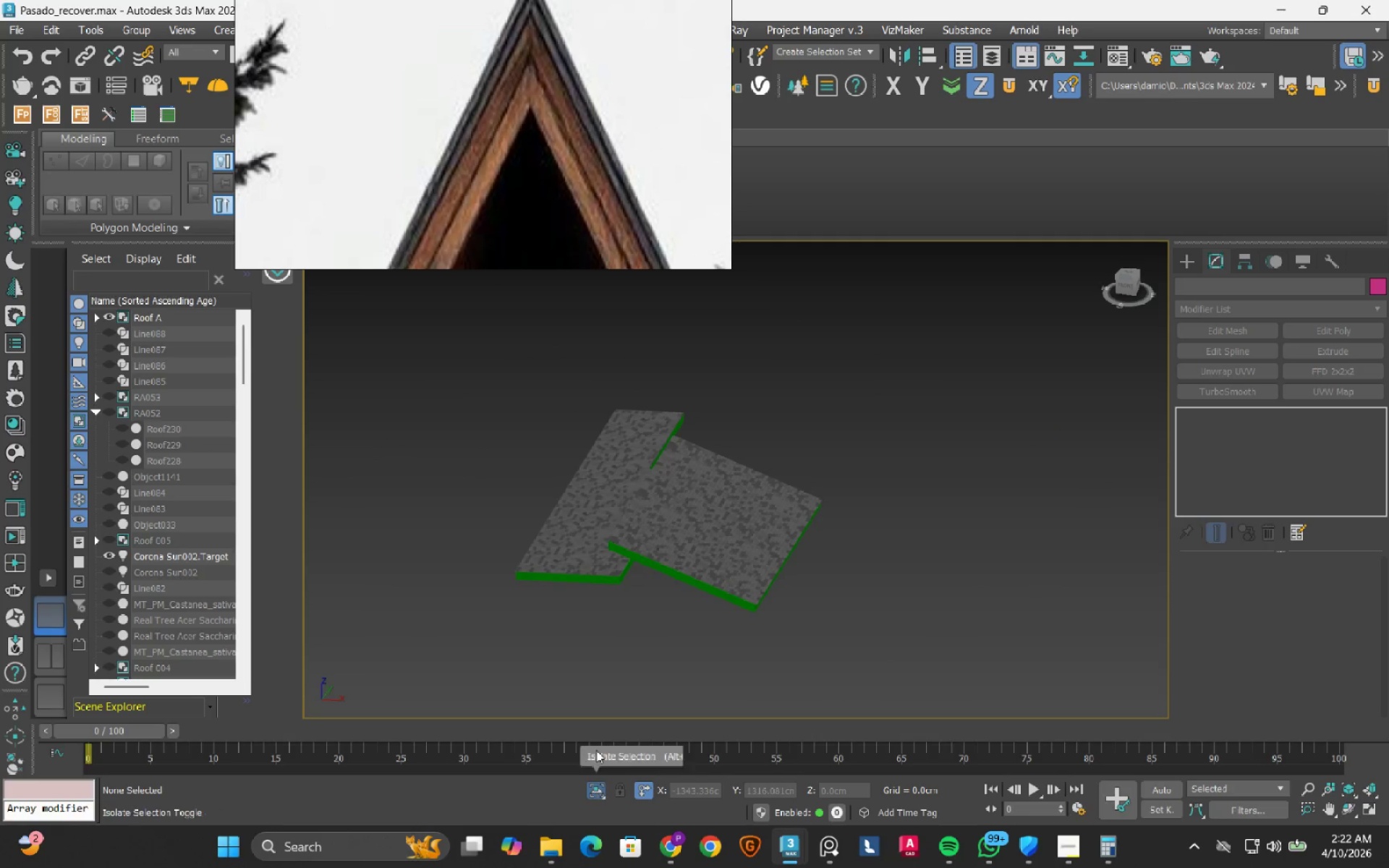 
left_click([674, 569])
 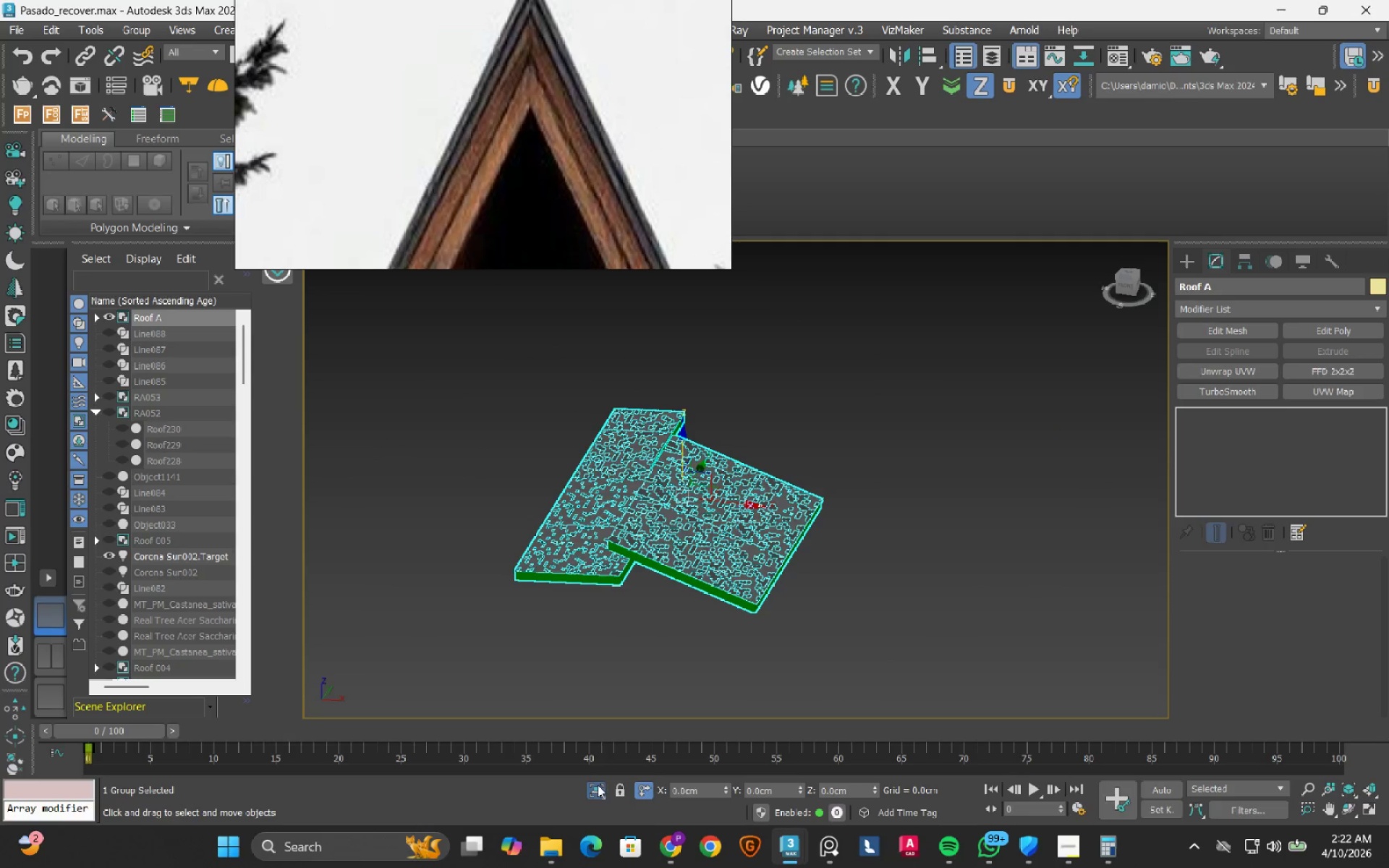 
left_click([597, 788])
 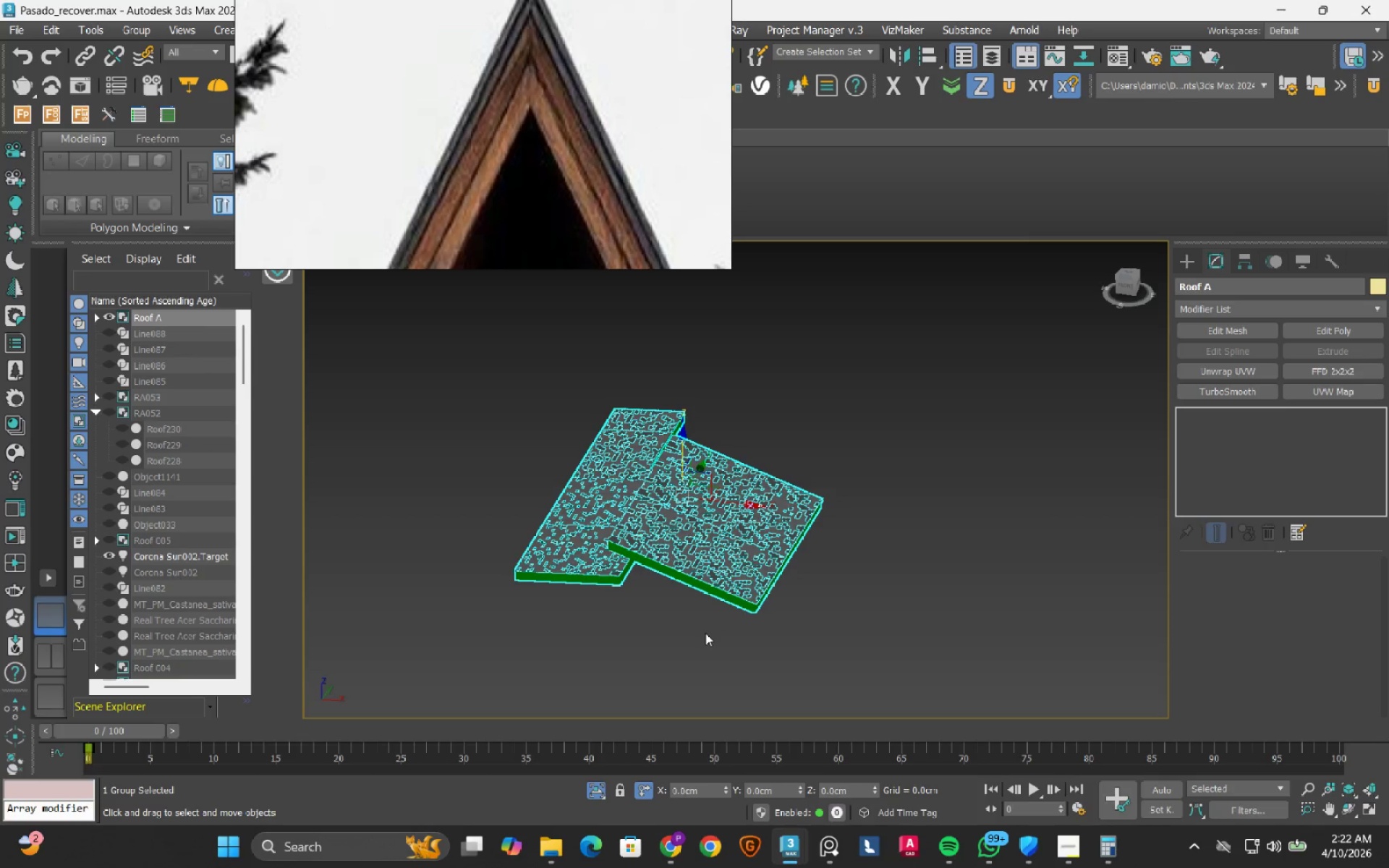 
scroll: coordinate [959, 520], scroll_direction: down, amount: 2.0
 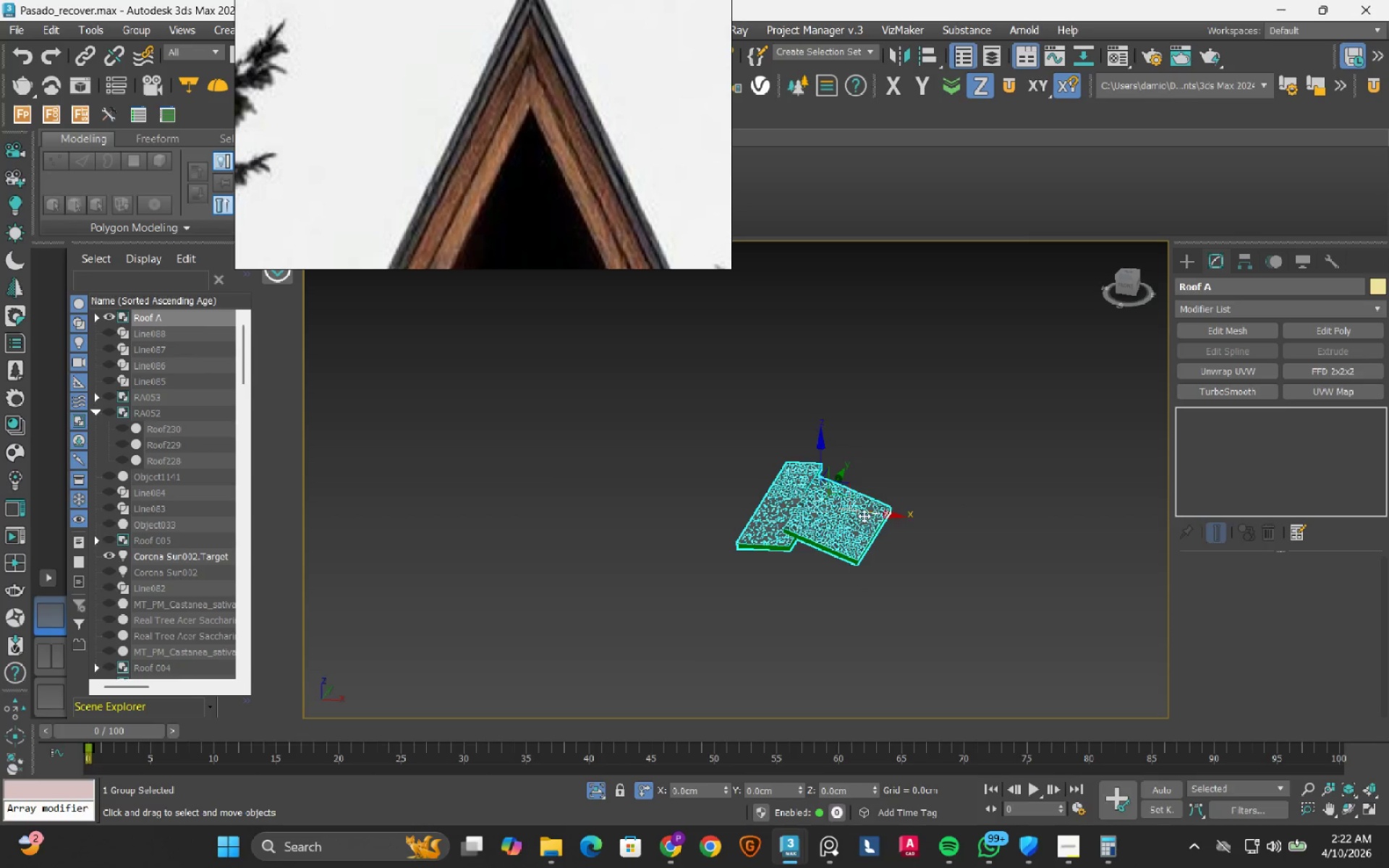 
scroll: coordinate [864, 516], scroll_direction: up, amount: 3.0
 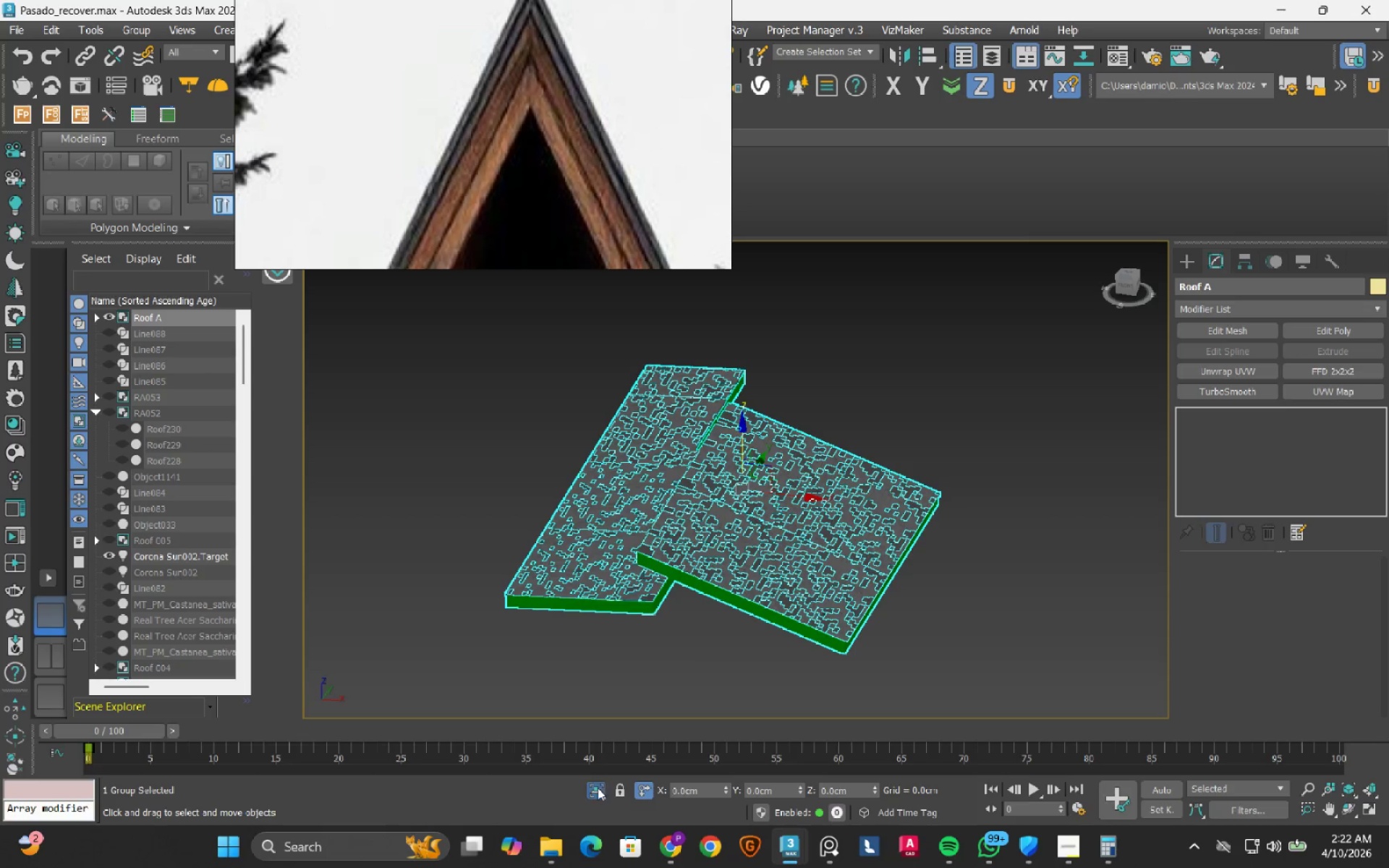 
left_click([598, 791])
 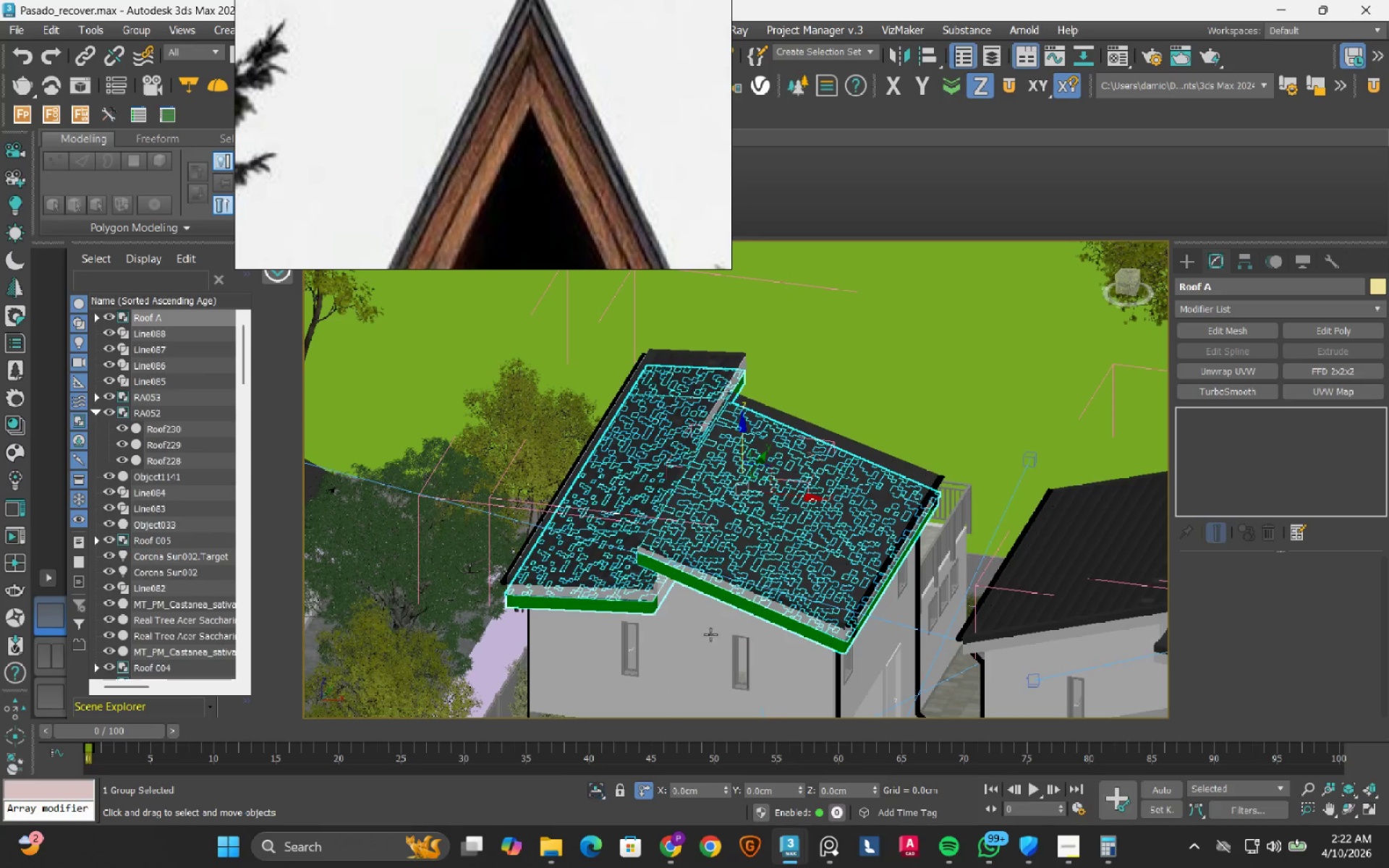 
mouse_move([766, 531])
 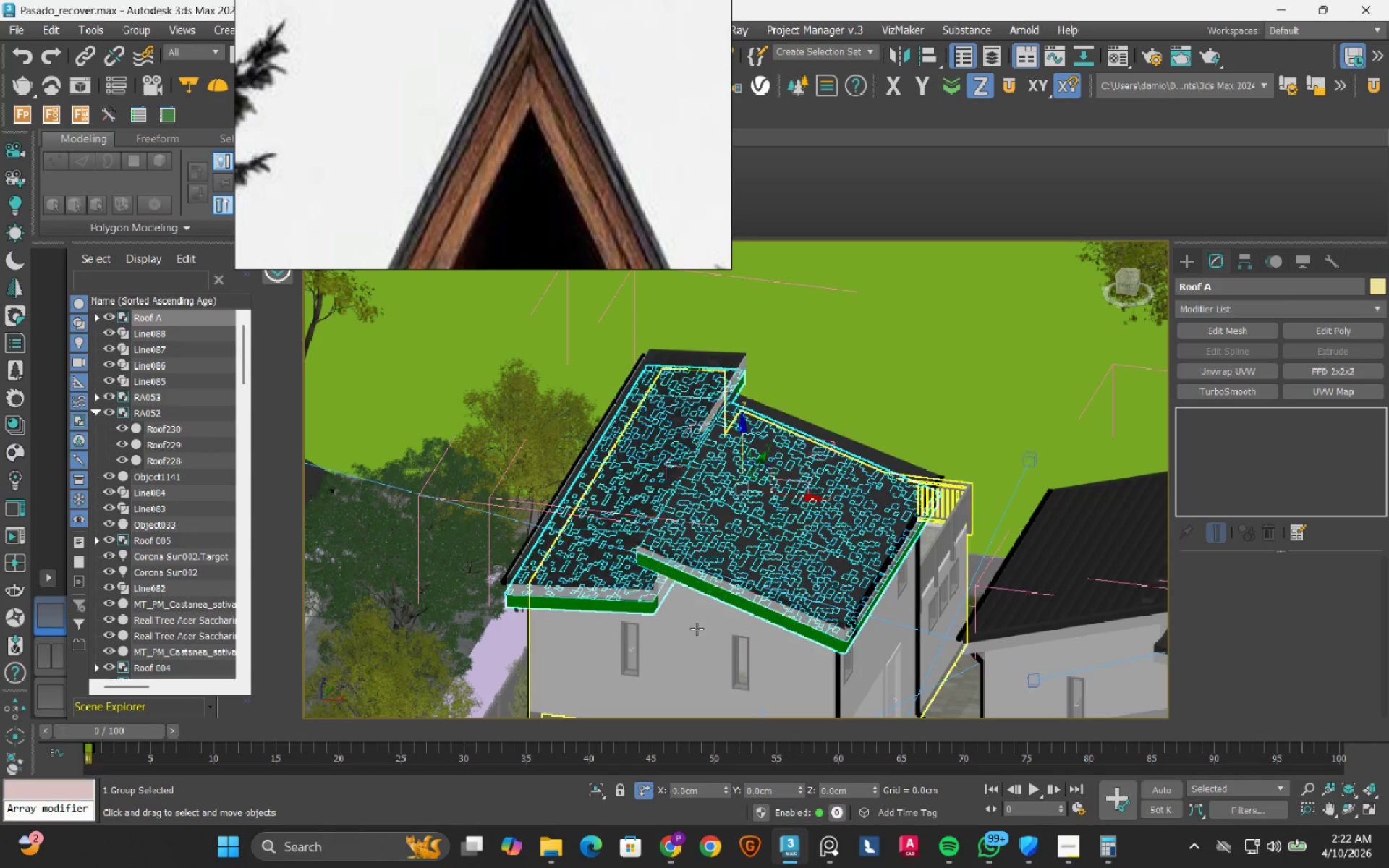 
hold_key(key=ControlLeft, duration=0.48)
left_click([697, 629])
 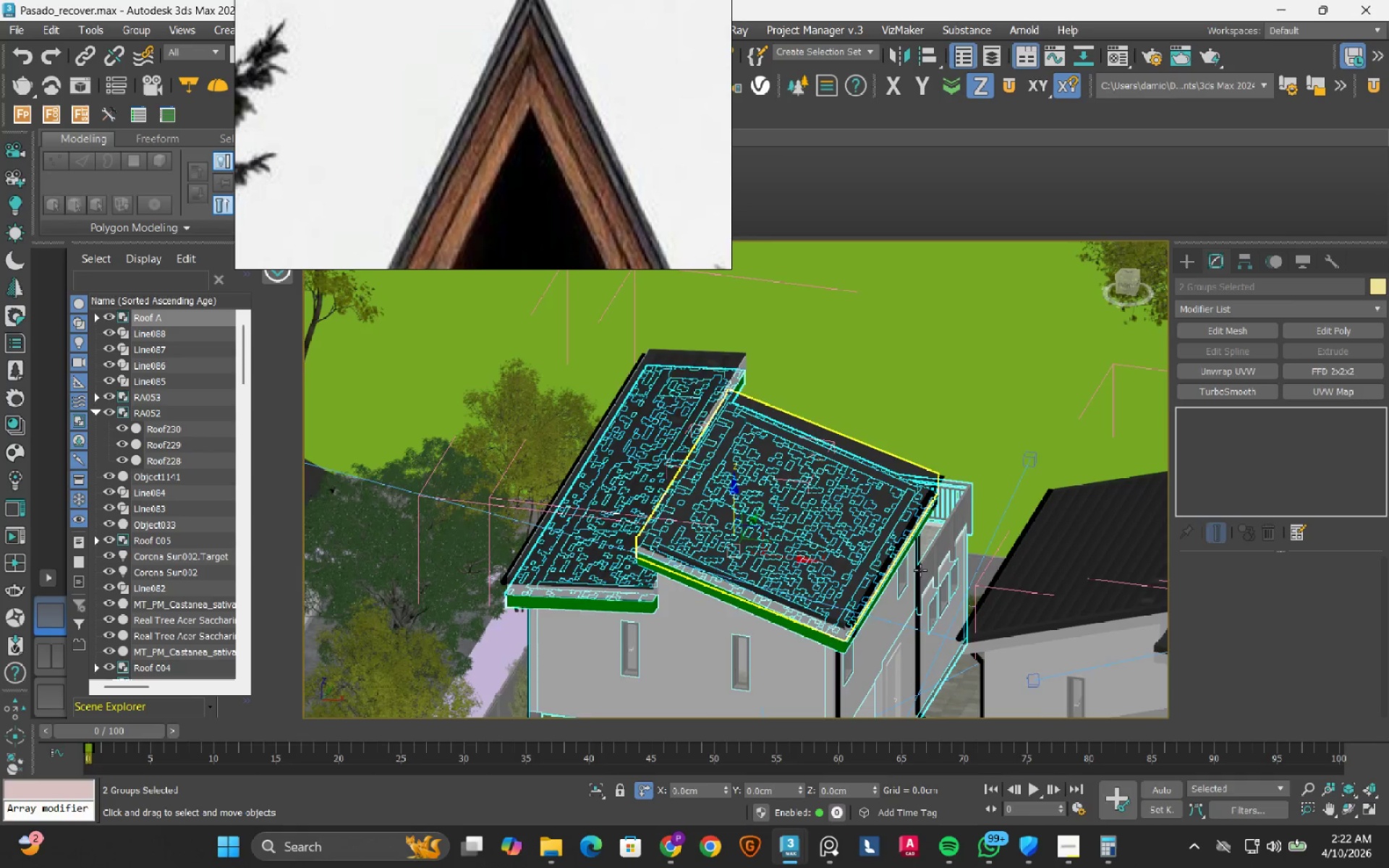 
hold_key(key=ControlLeft, duration=0.97)
 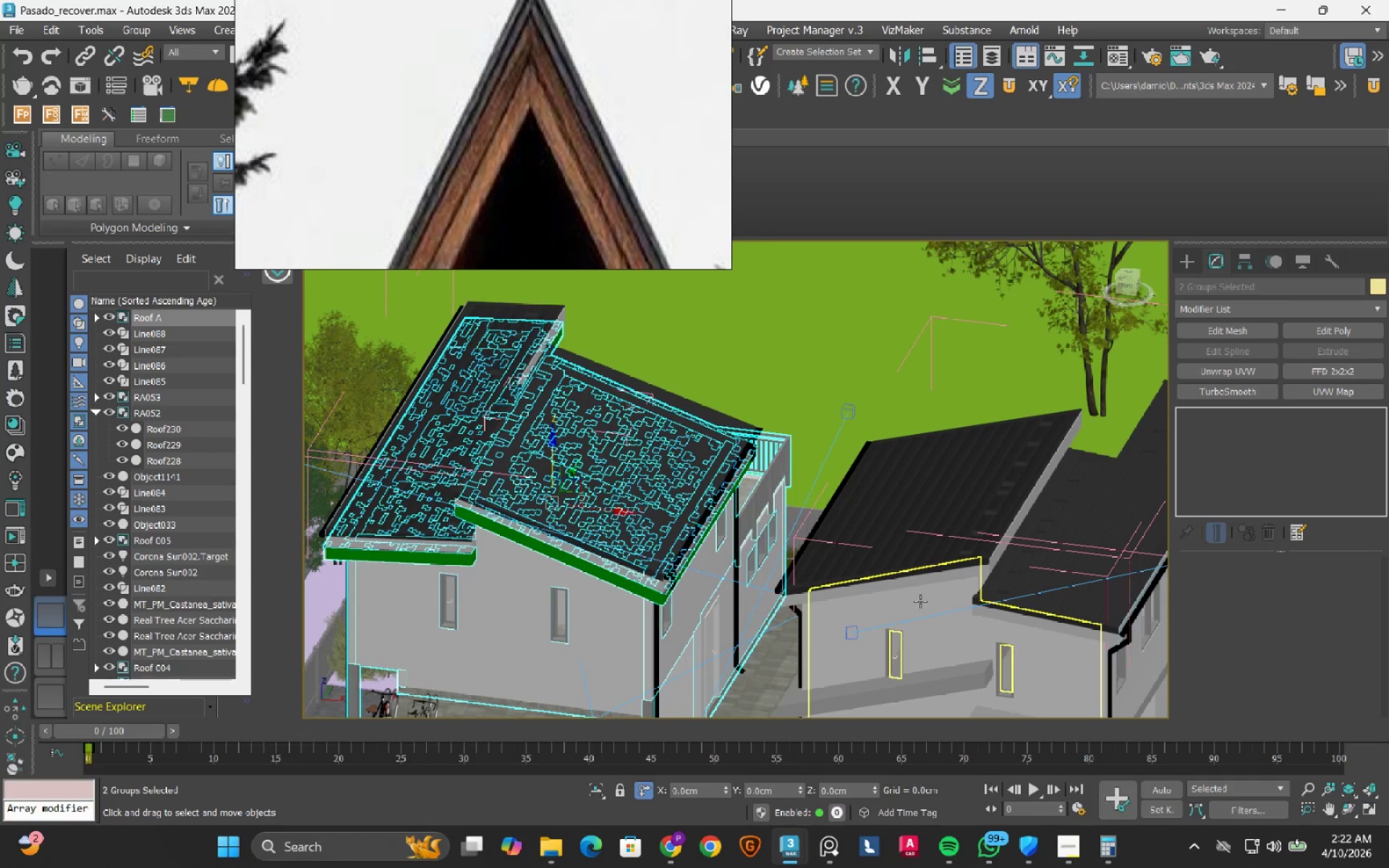 
hold_key(key=ControlLeft, duration=4.12)
left_click([920, 601])
 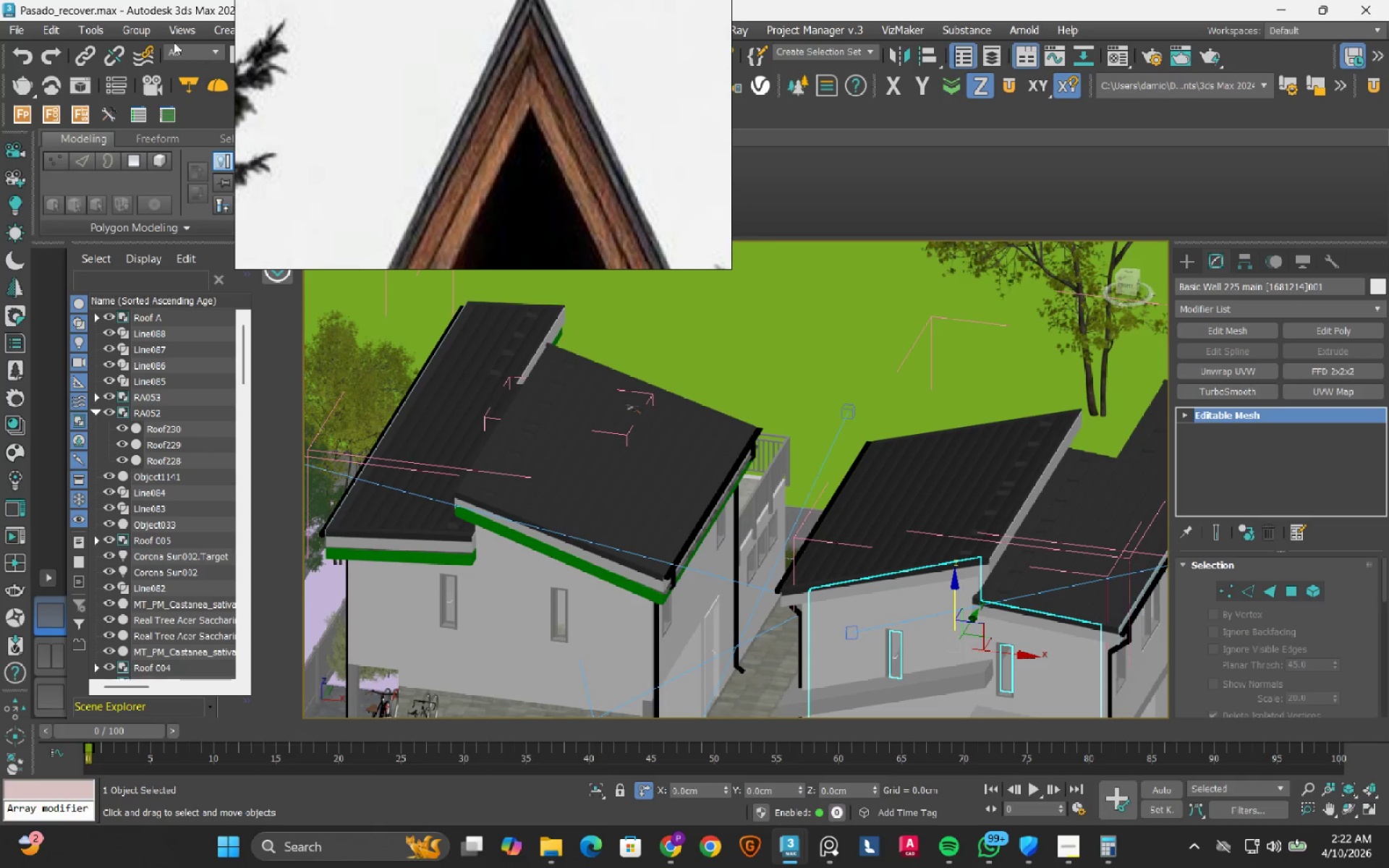 
left_click([152, 33])
 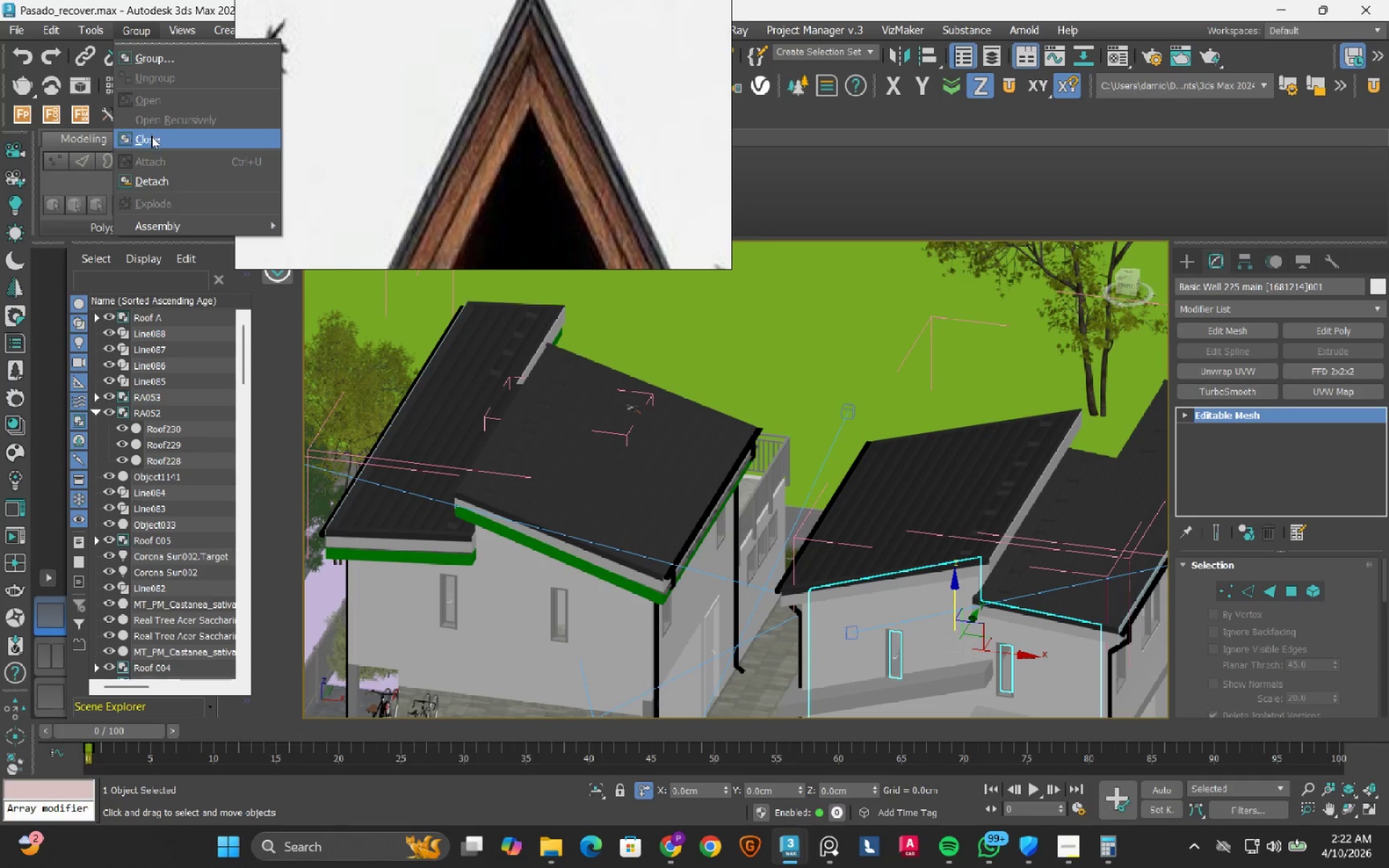 
left_click([151, 136])
 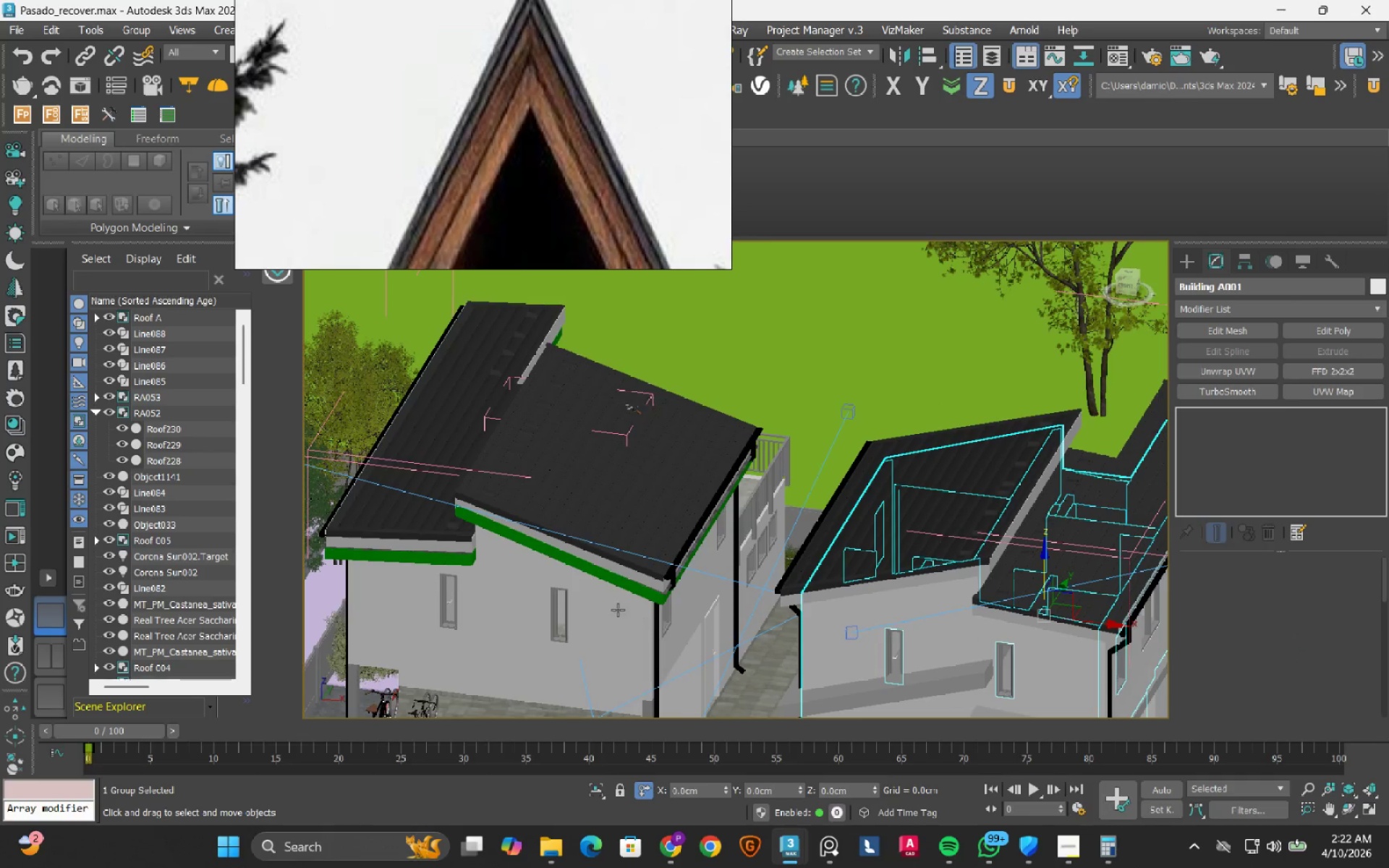 
hold_key(key=ControlLeft, duration=0.88)
left_click([616, 609])
 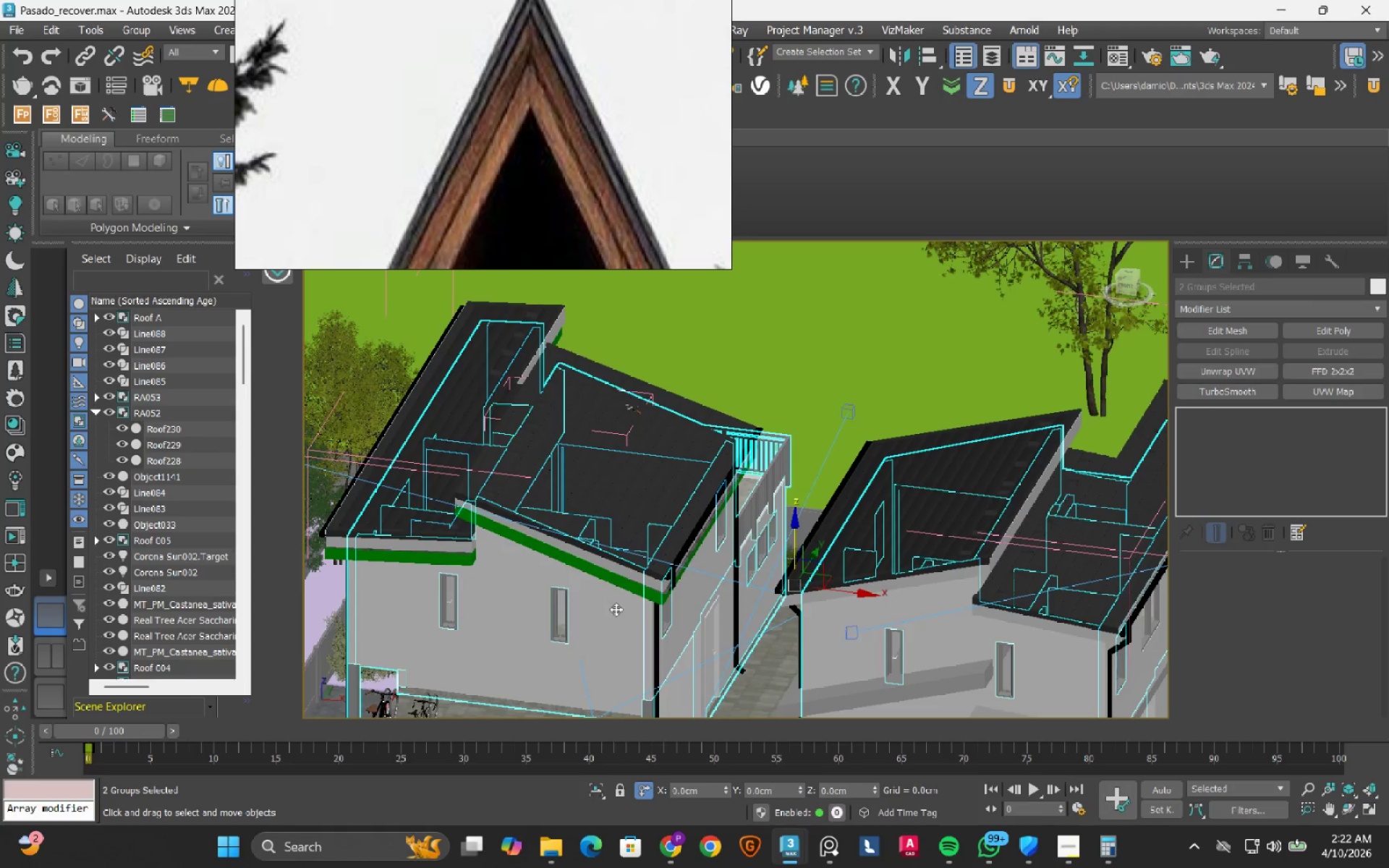 
hold_key(key=ControlLeft, duration=3.12)
scroll: coordinate [467, 506], scroll_direction: up, amount: 3.0
 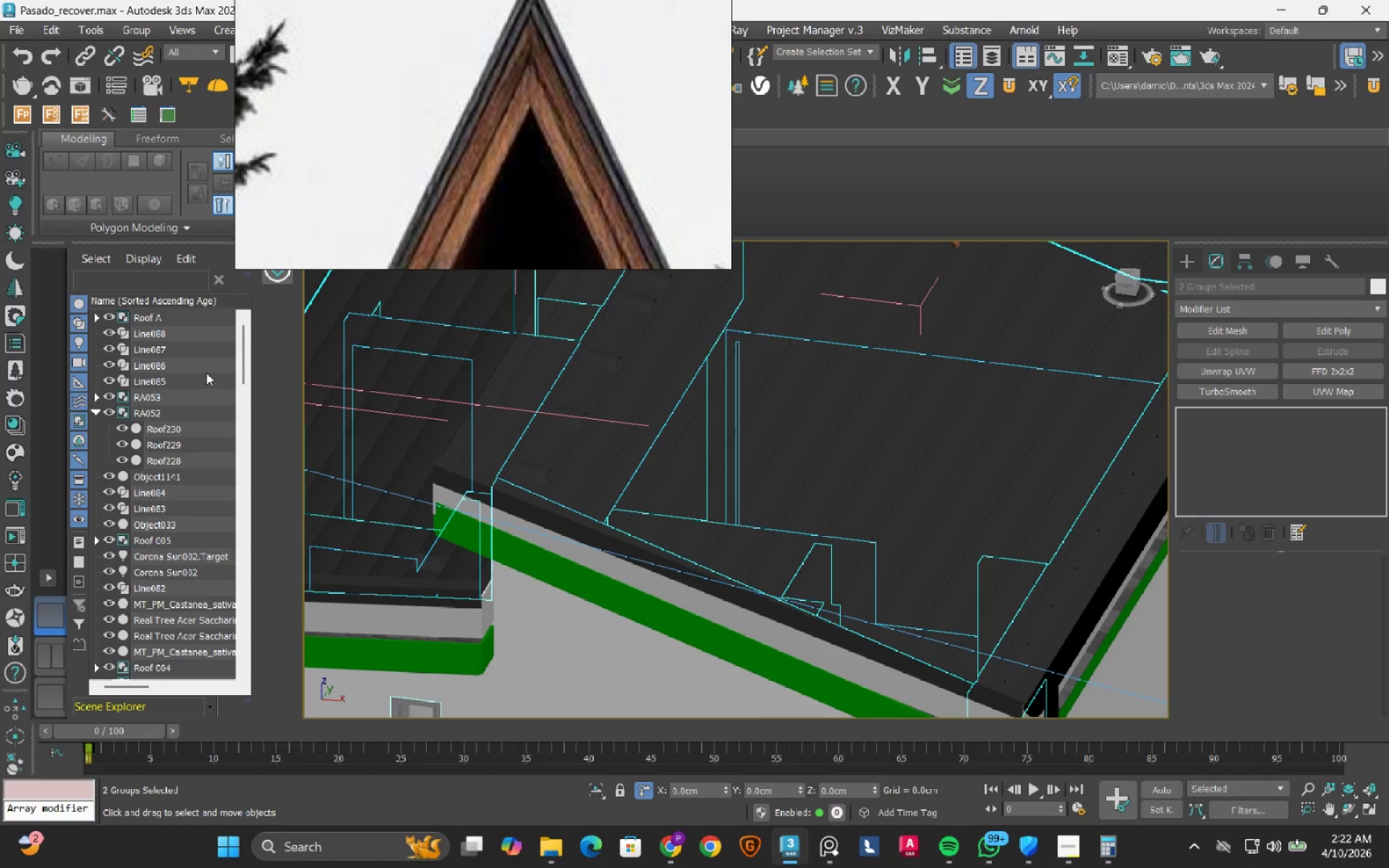 
hold_key(key=ControlLeft, duration=0.53)
left_click([179, 323])
 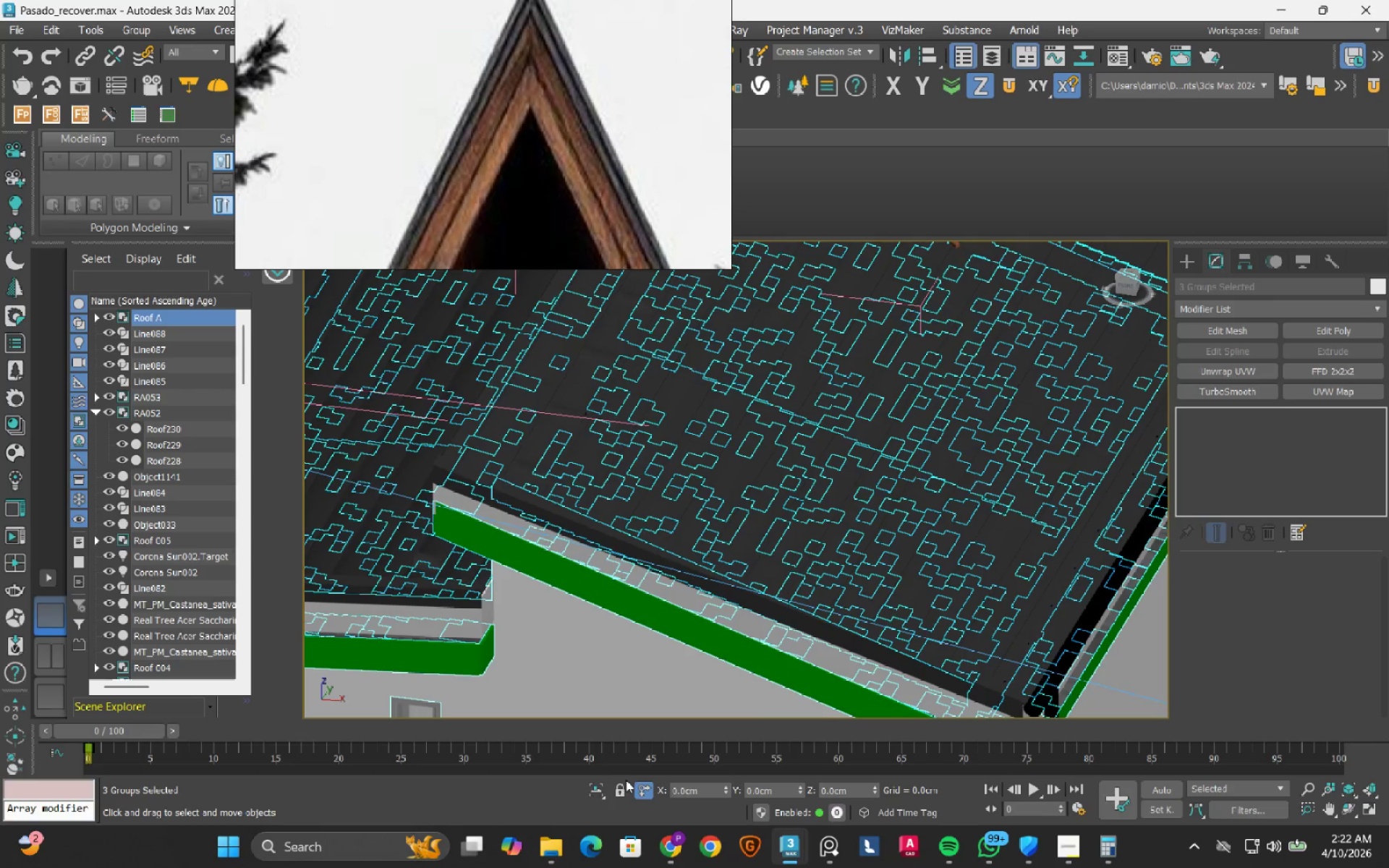 
left_click([601, 785])
 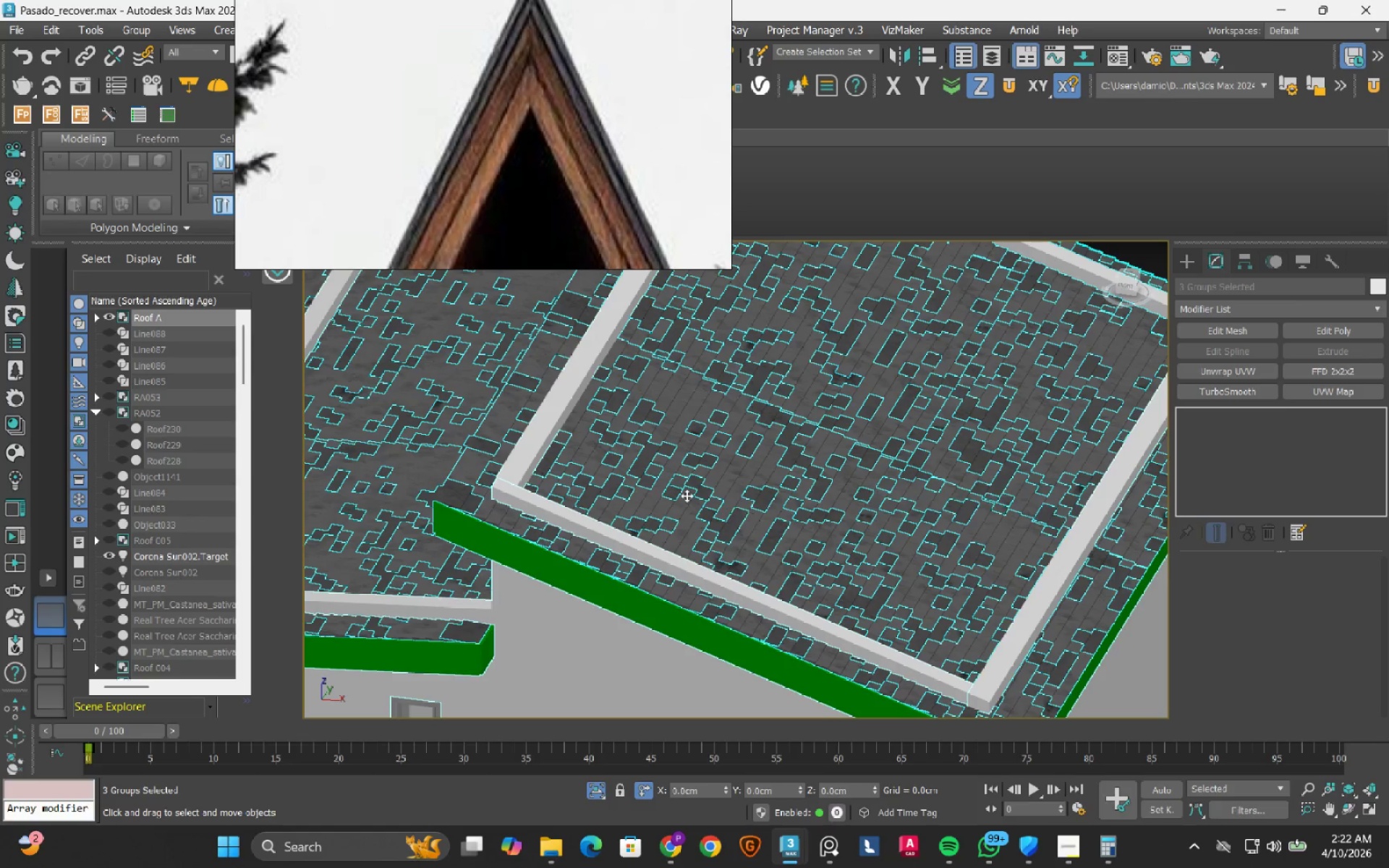 
scroll: coordinate [663, 497], scroll_direction: down, amount: 4.0
 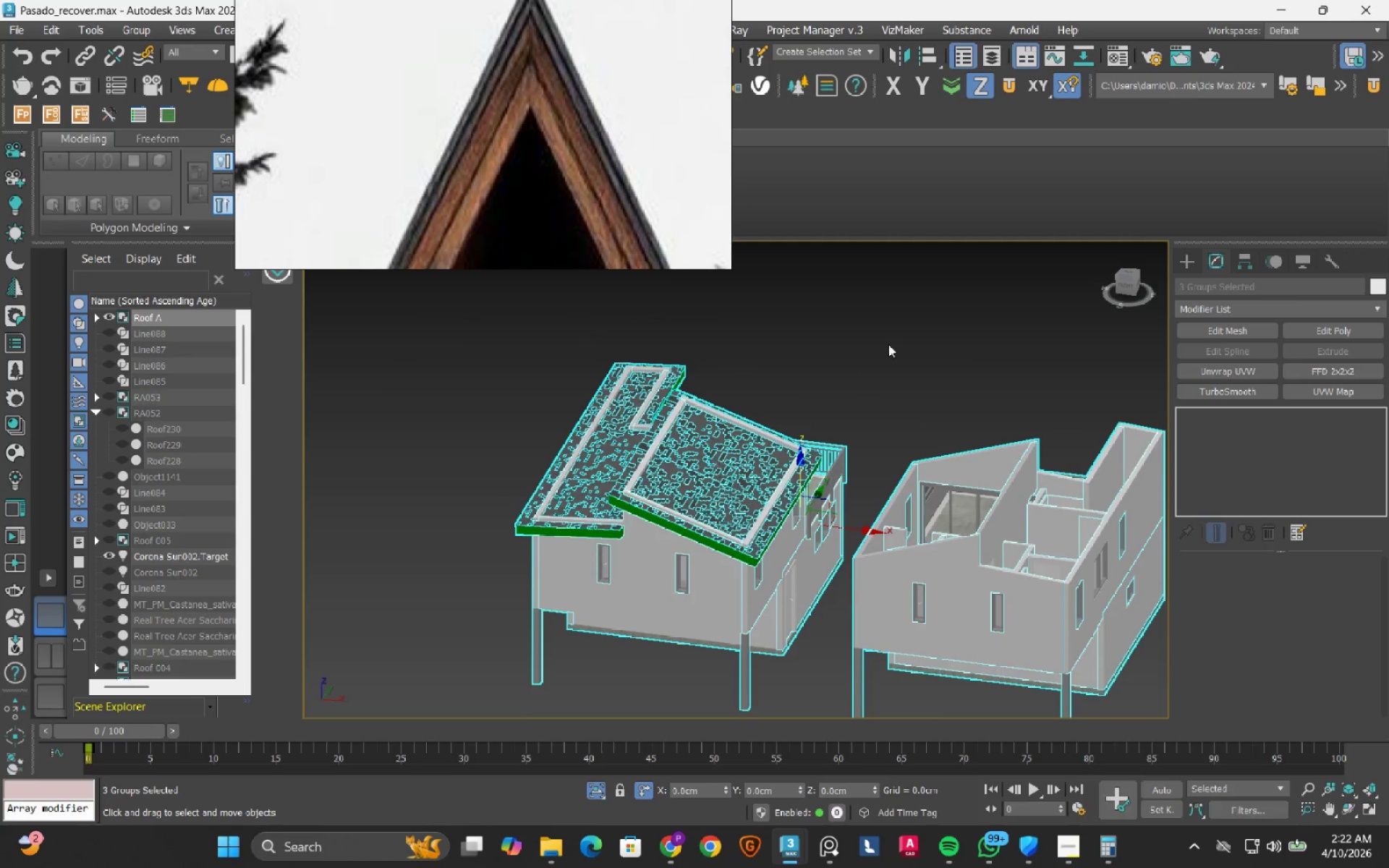 
left_click([888, 344])
 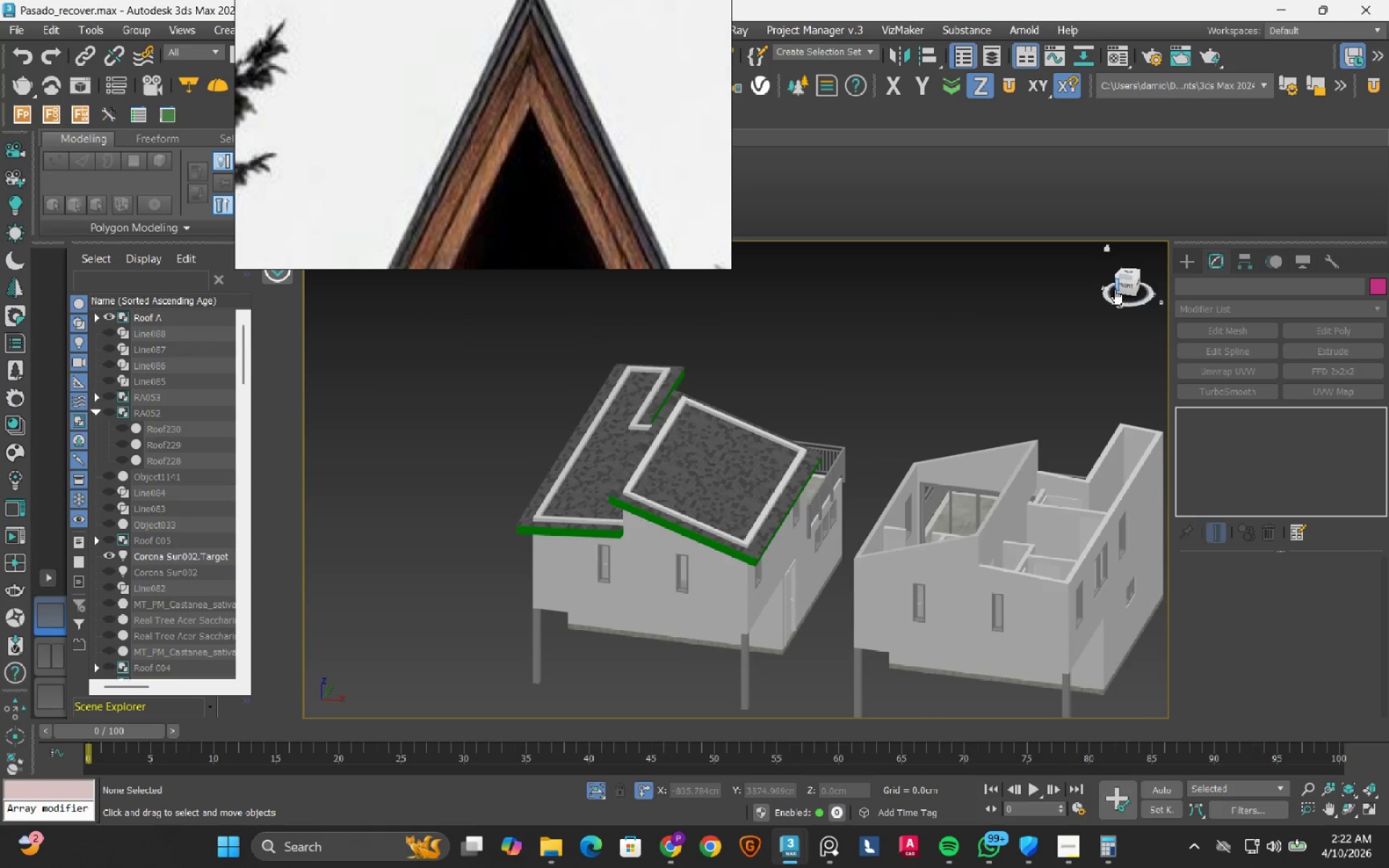 
left_click([1121, 287])
 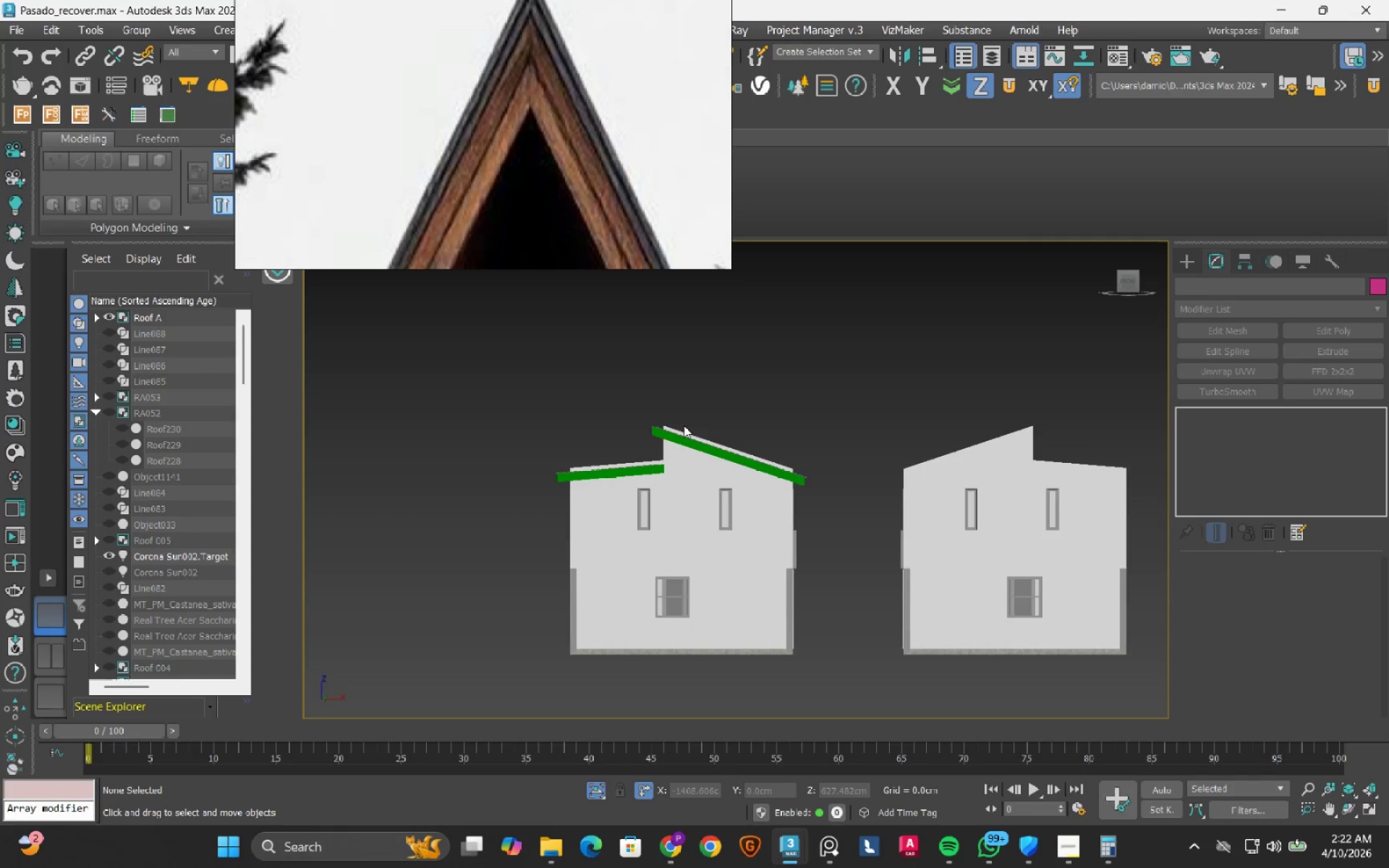 
scroll: coordinate [664, 432], scroll_direction: up, amount: 4.0
 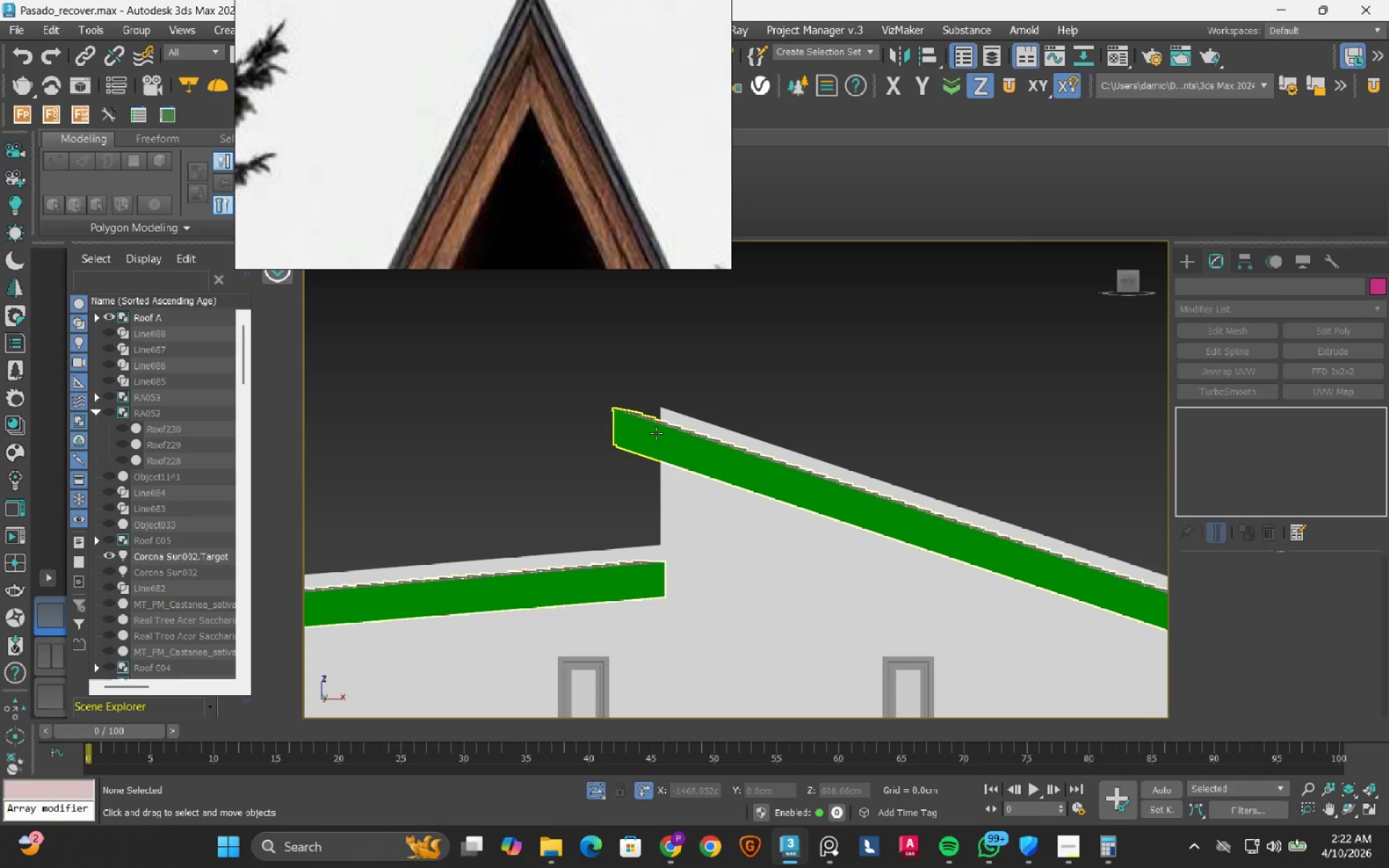 
left_click([656, 433])
 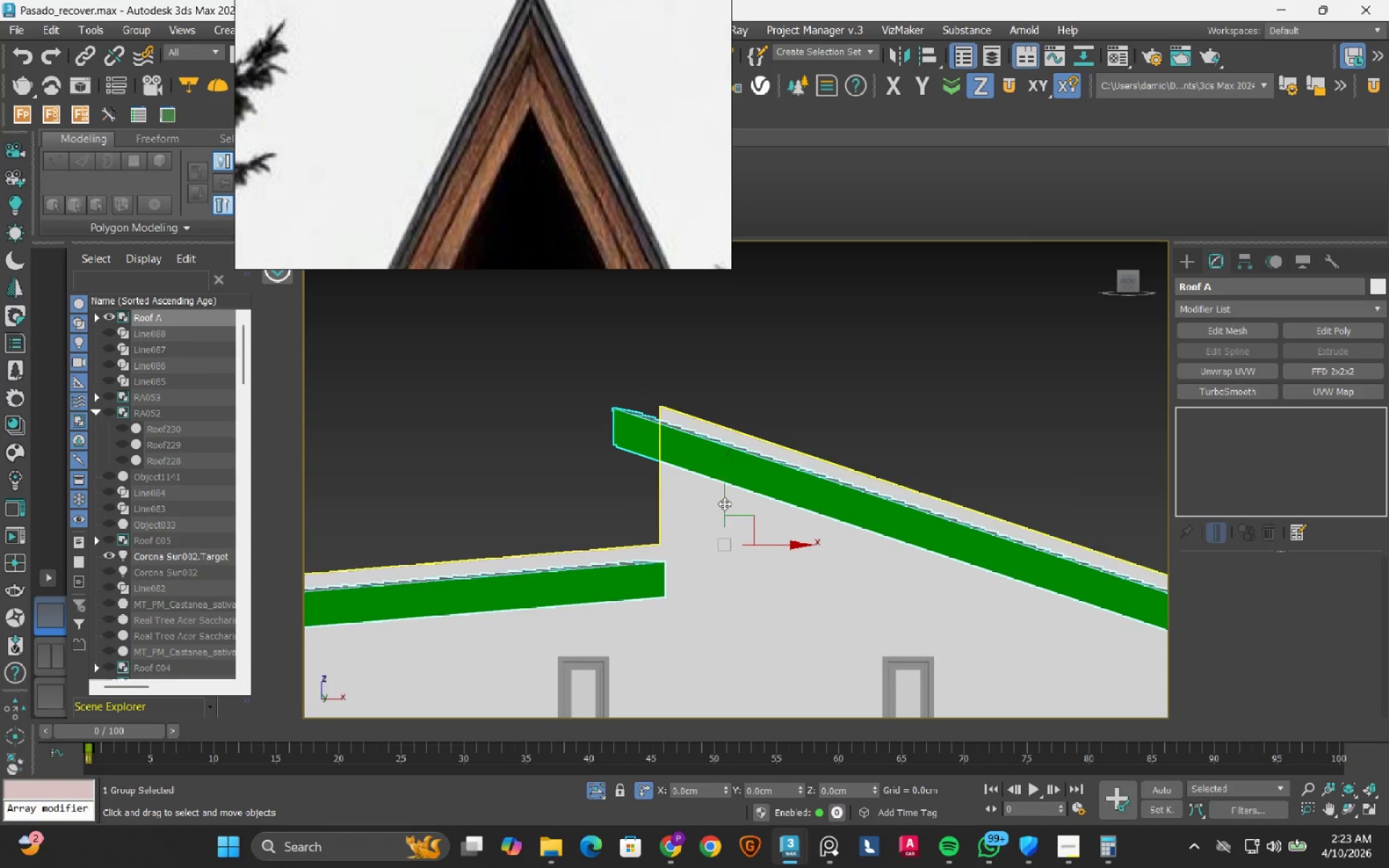 
scroll: coordinate [724, 503], scroll_direction: down, amount: 3.0
 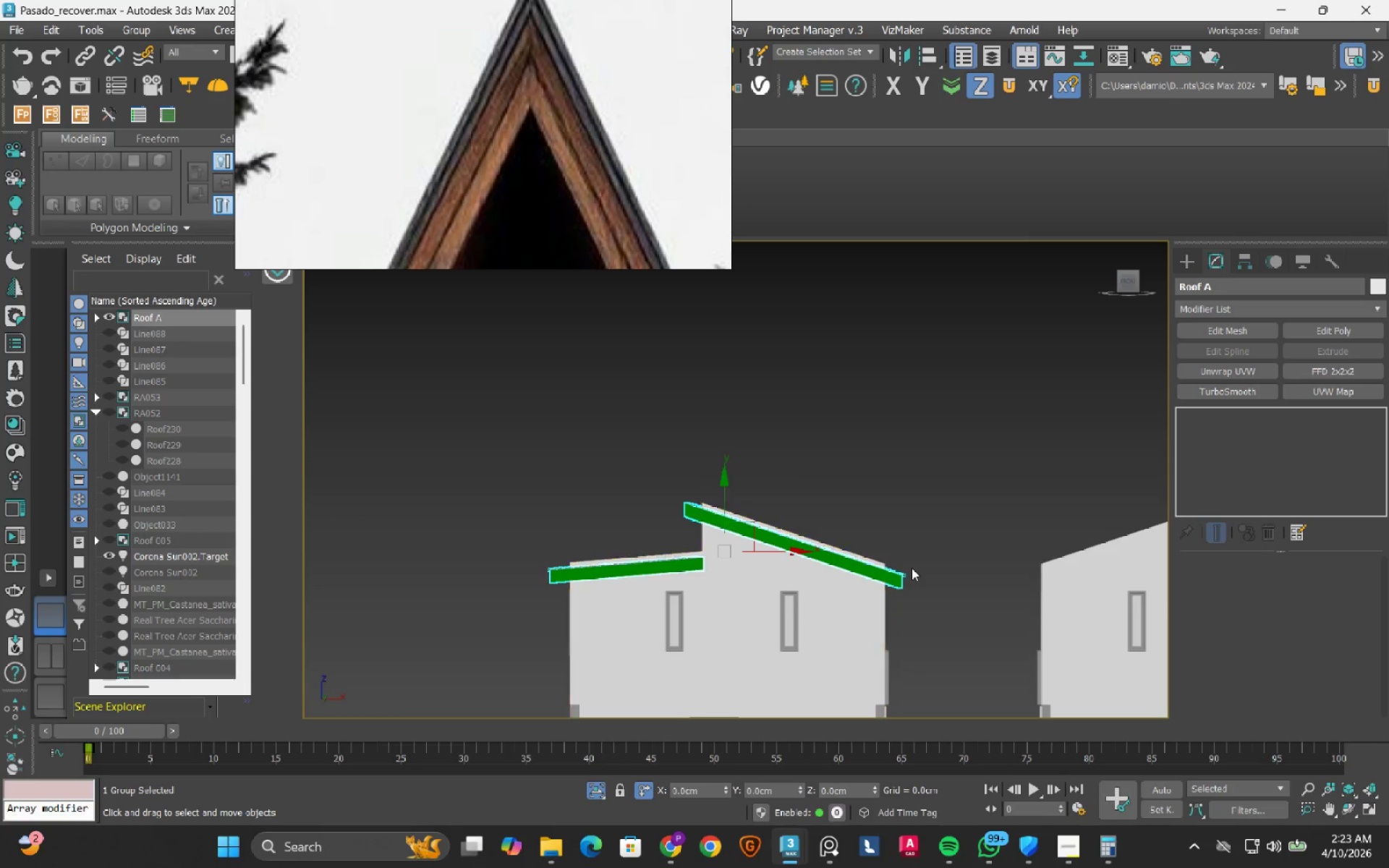 
scroll: coordinate [884, 583], scroll_direction: up, amount: 3.0
 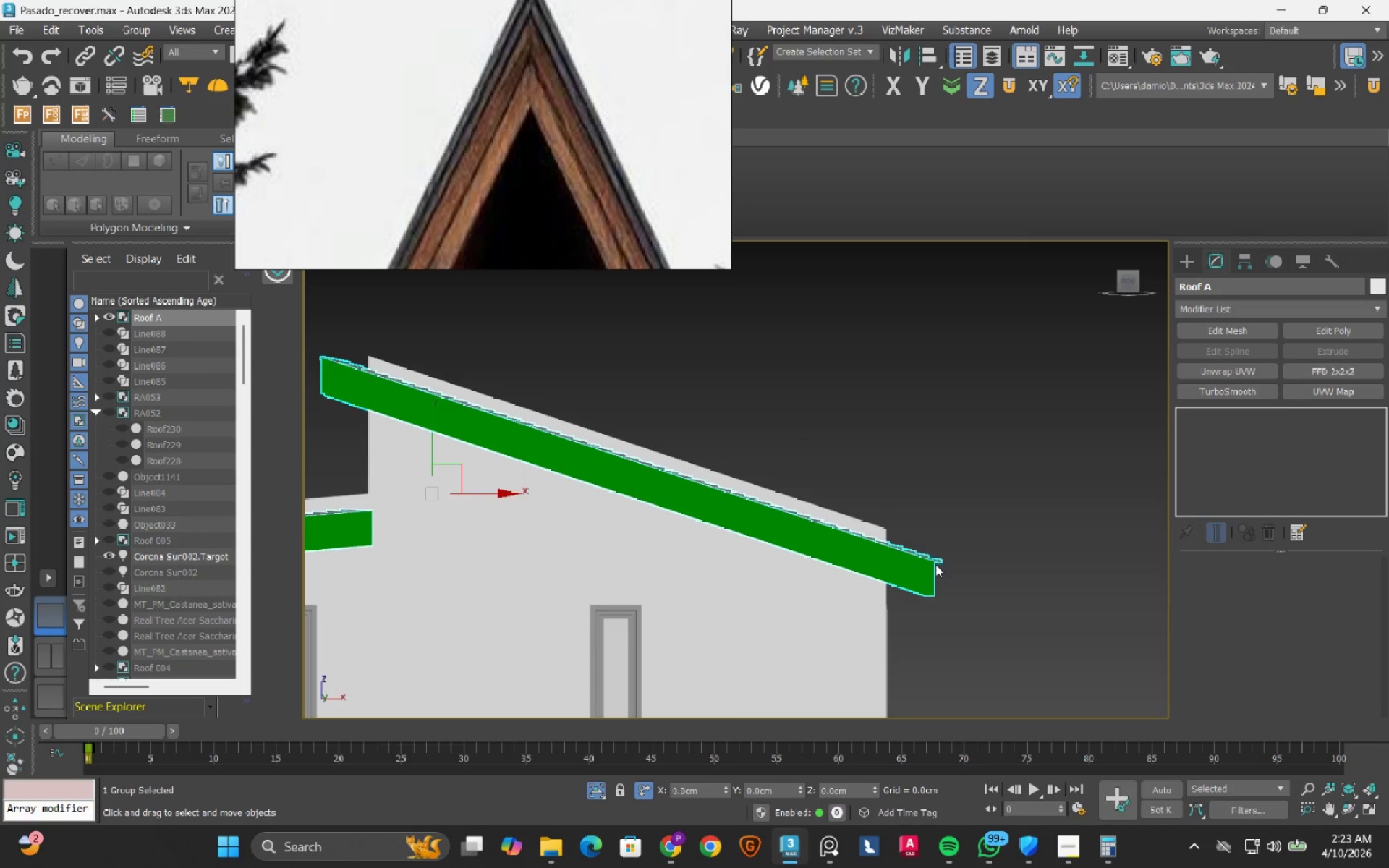 
scroll: coordinate [935, 564], scroll_direction: down, amount: 2.0
 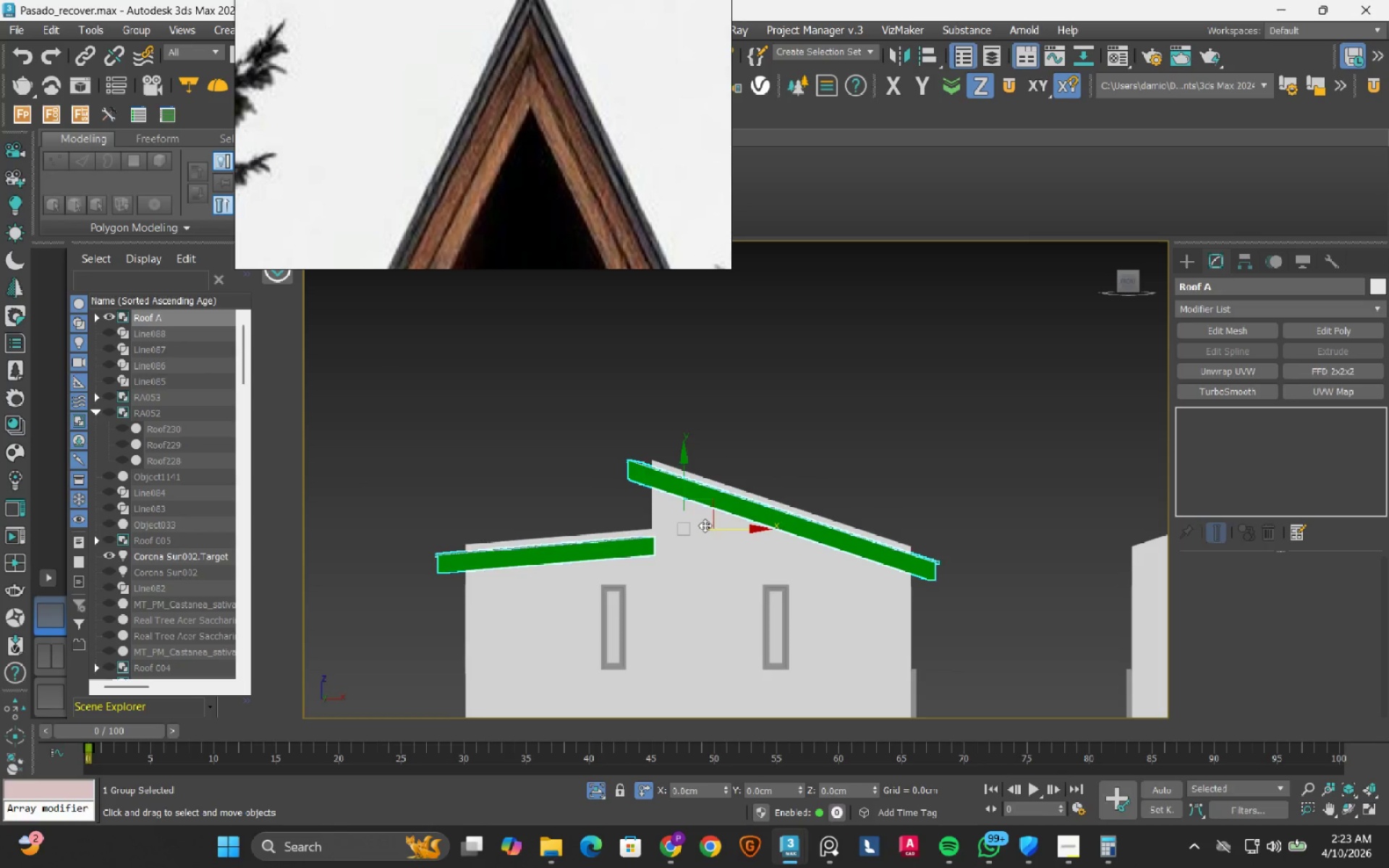 
scroll: coordinate [699, 488], scroll_direction: up, amount: 2.0
 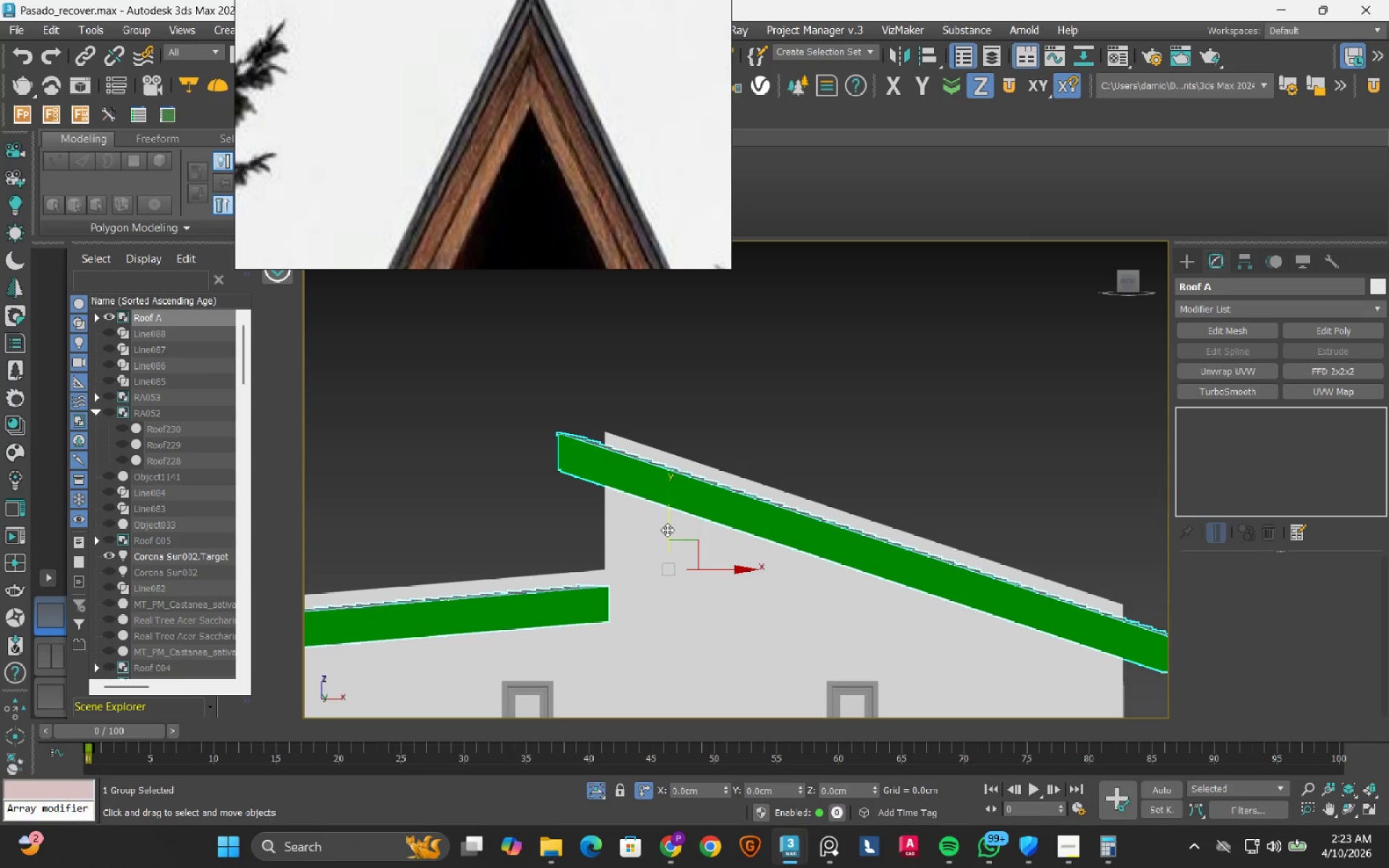 
left_click_drag(start_coordinate=[667, 529], to_coordinate=[694, 473])
 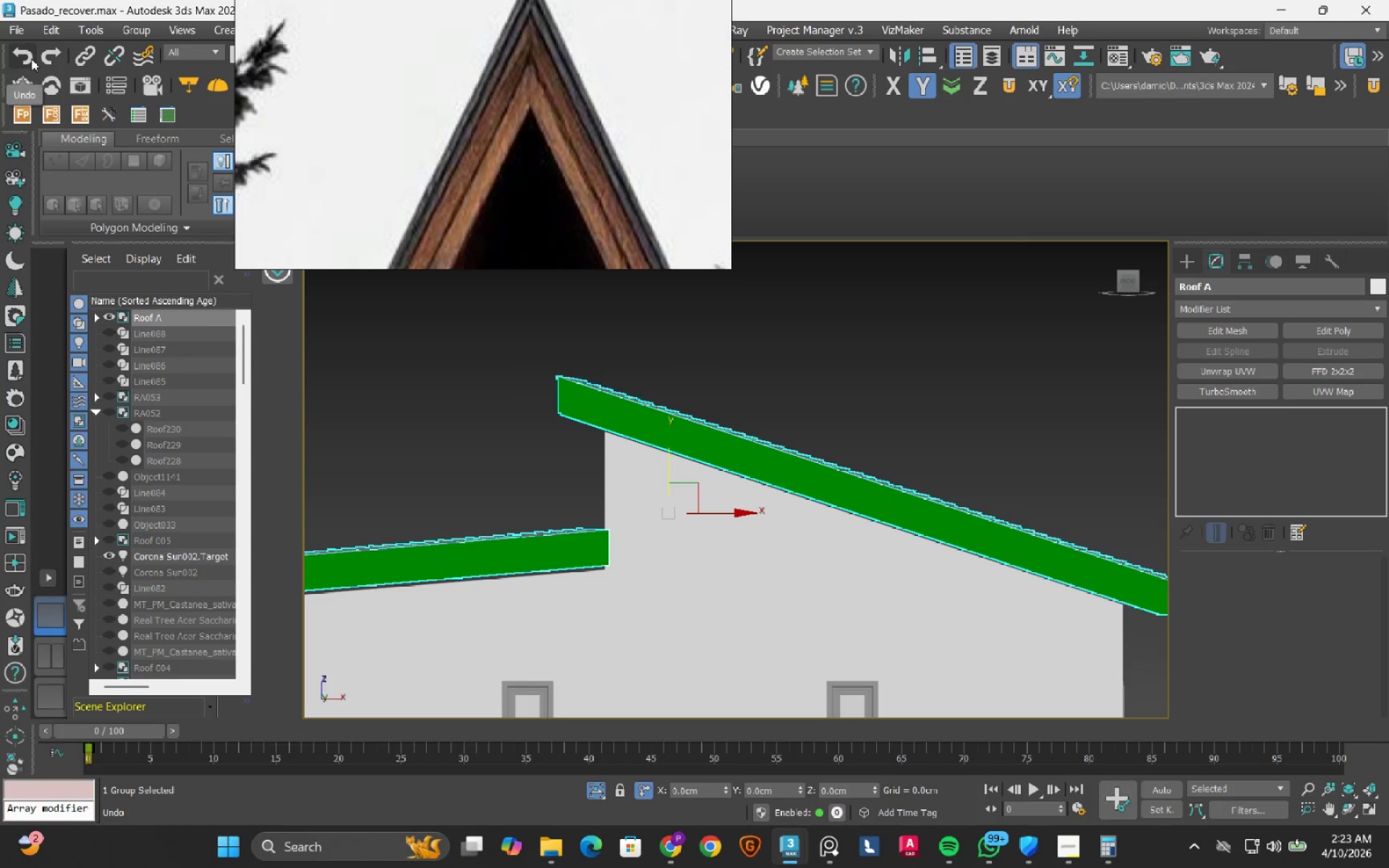 
left_click([31, 59])
 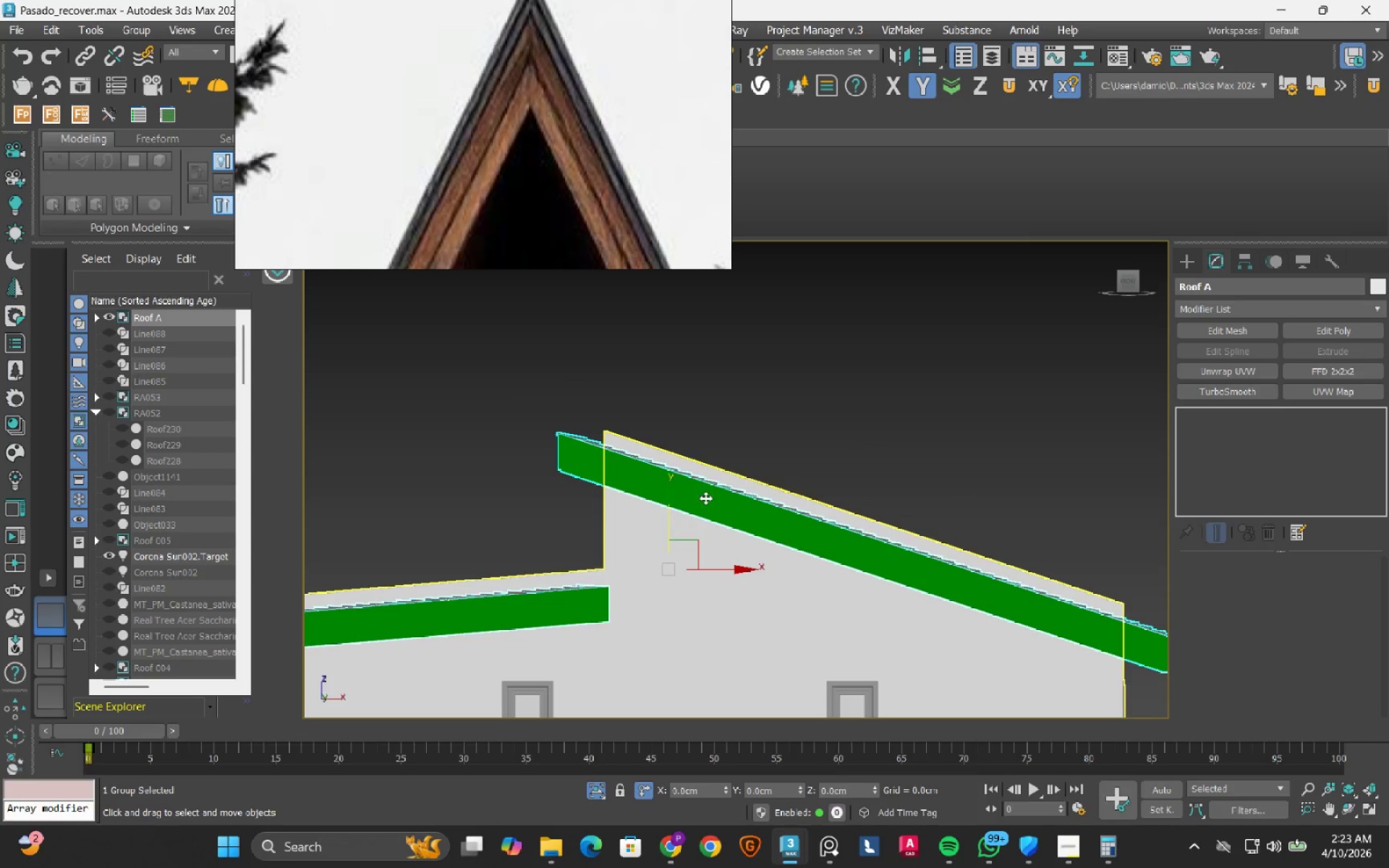 
left_click([783, 388])
 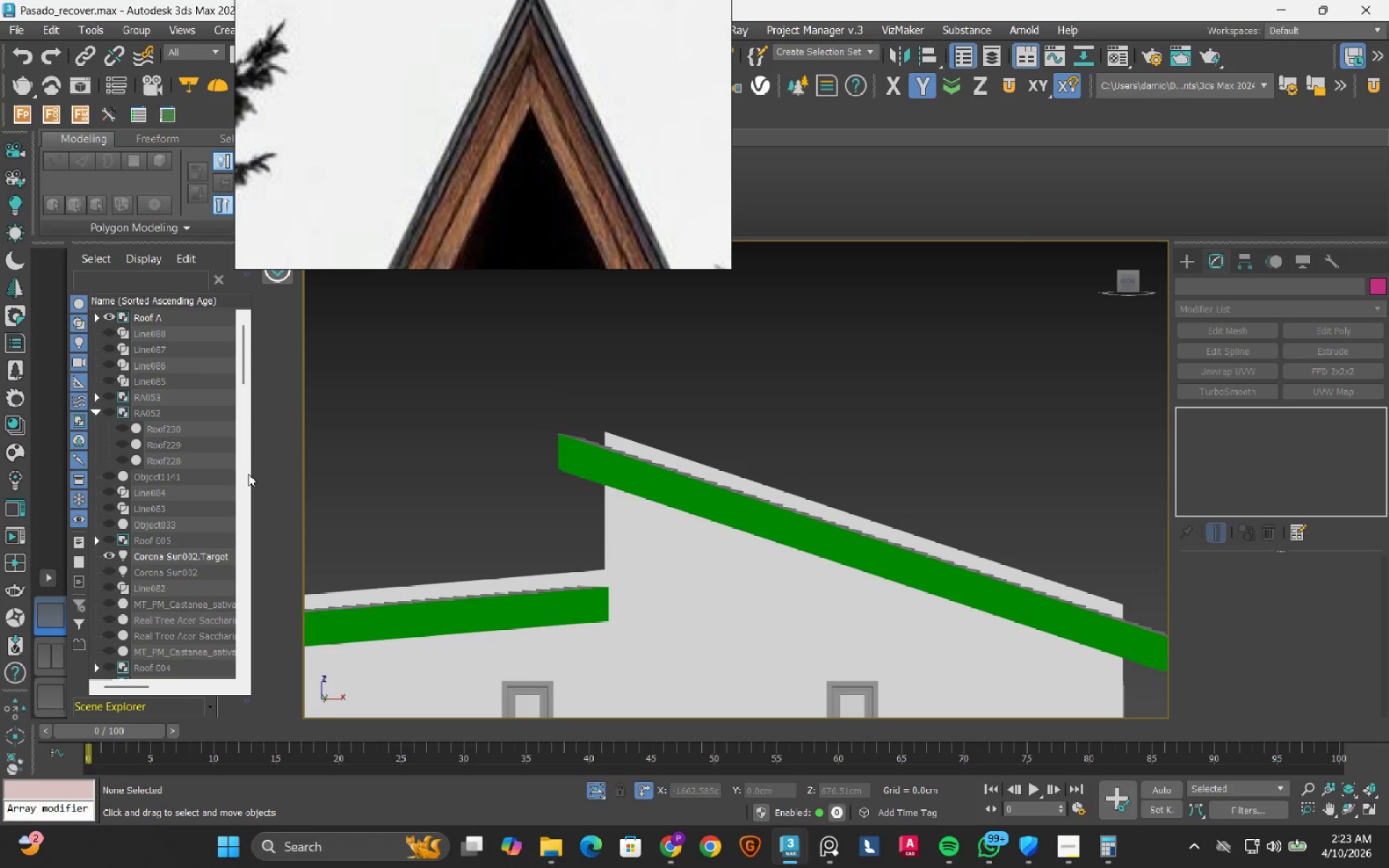 
left_click([178, 535])
 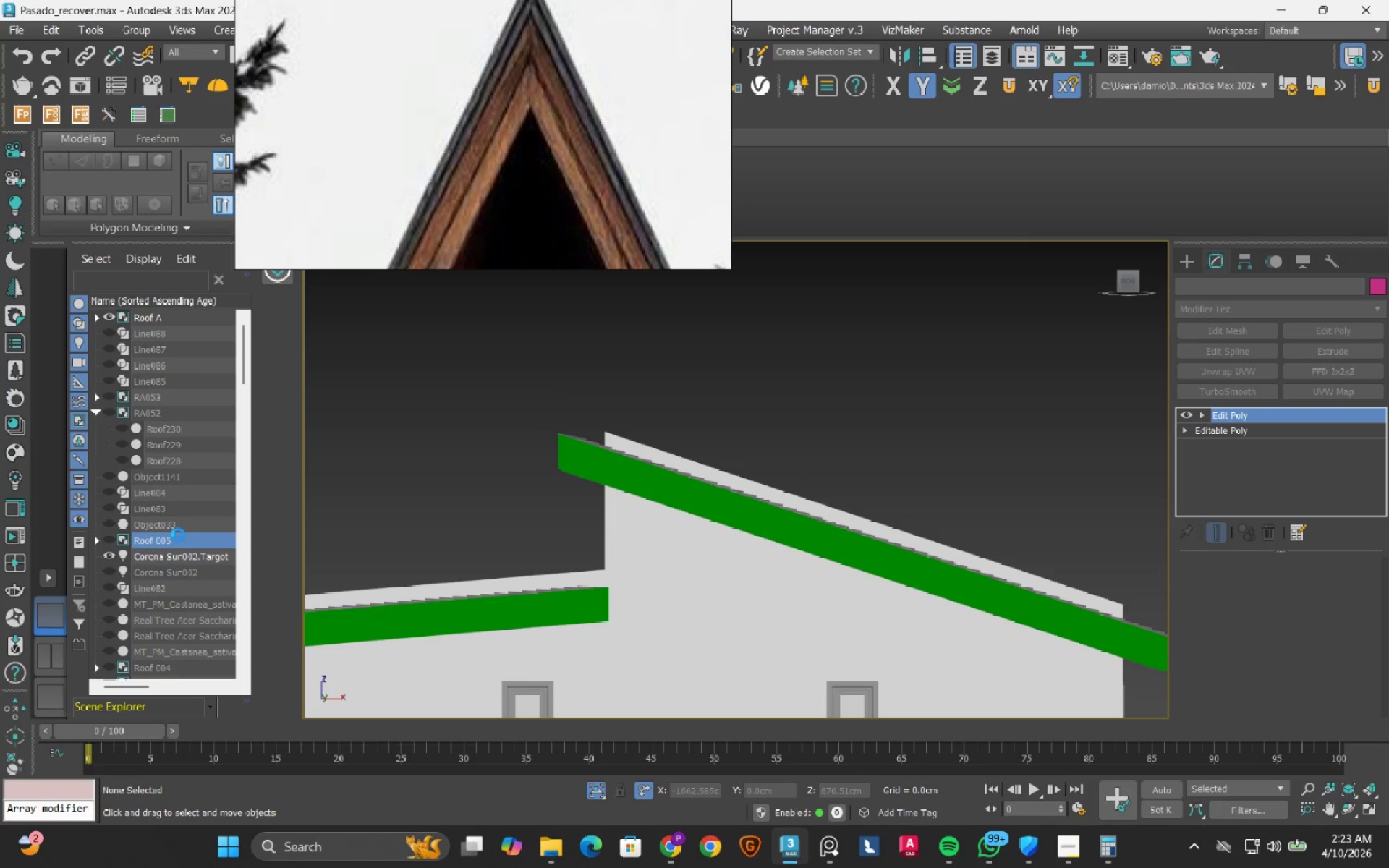 
right_click([178, 535])
 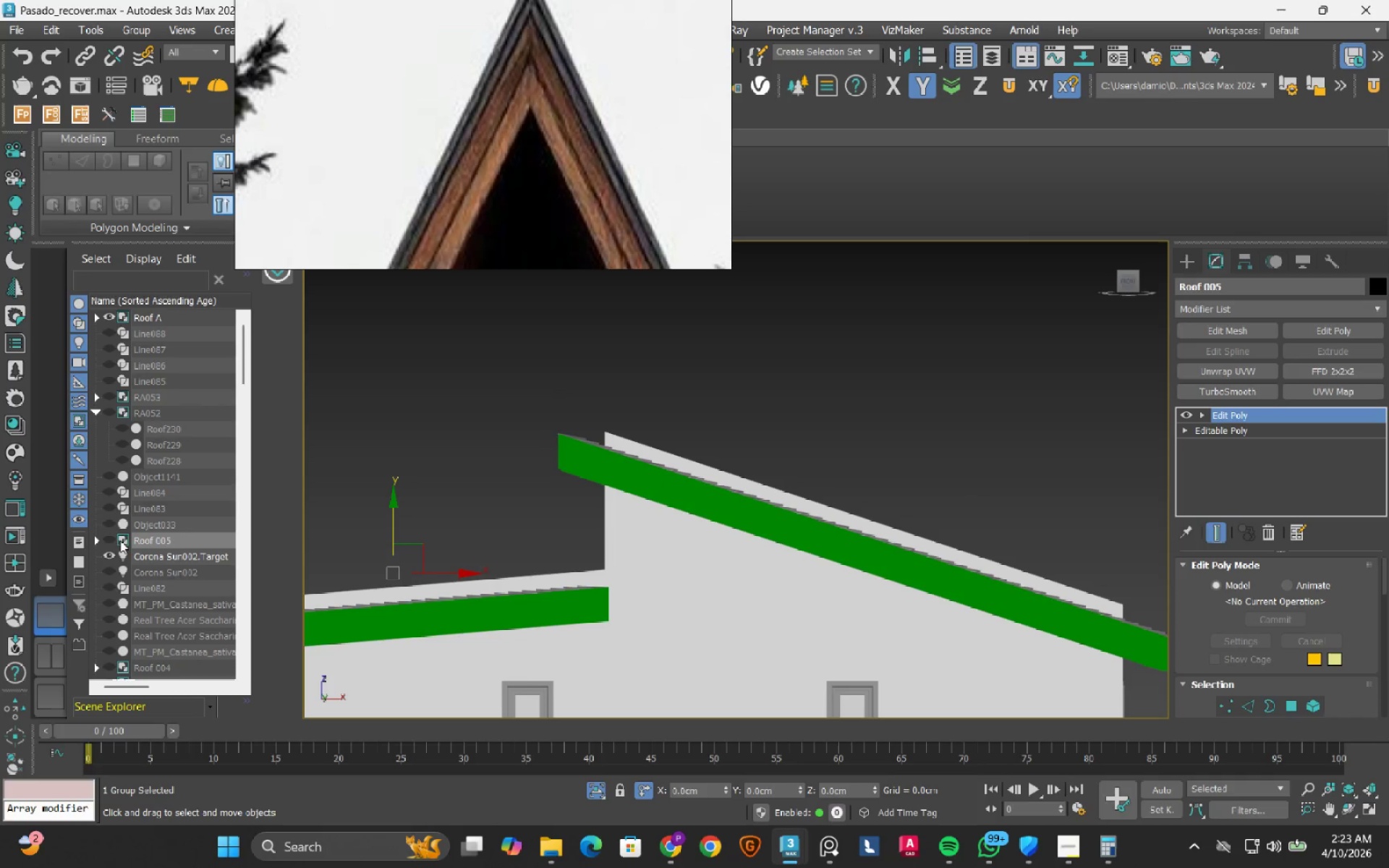 
left_click([111, 540])
 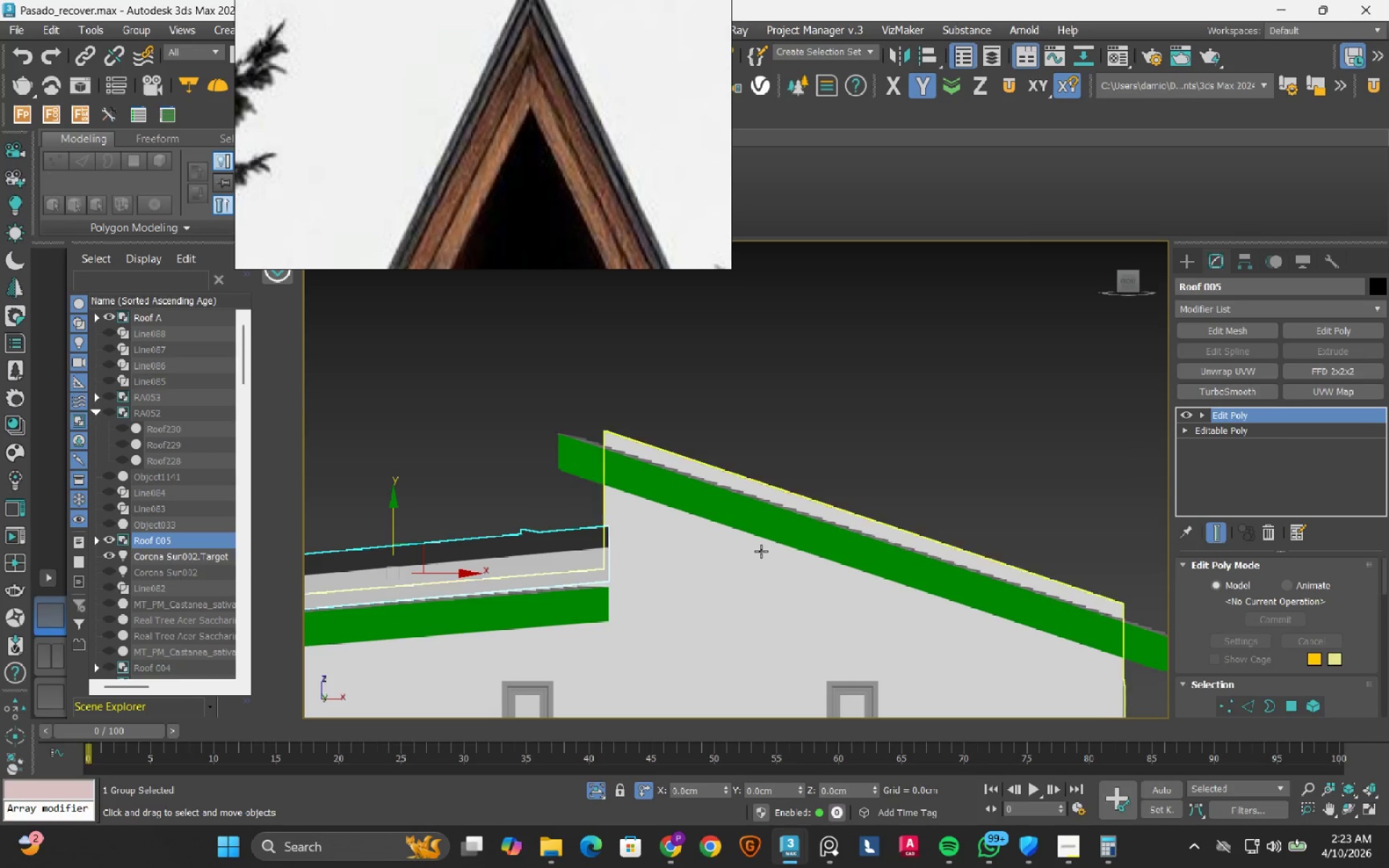 
scroll: coordinate [752, 461], scroll_direction: down, amount: 2.0
 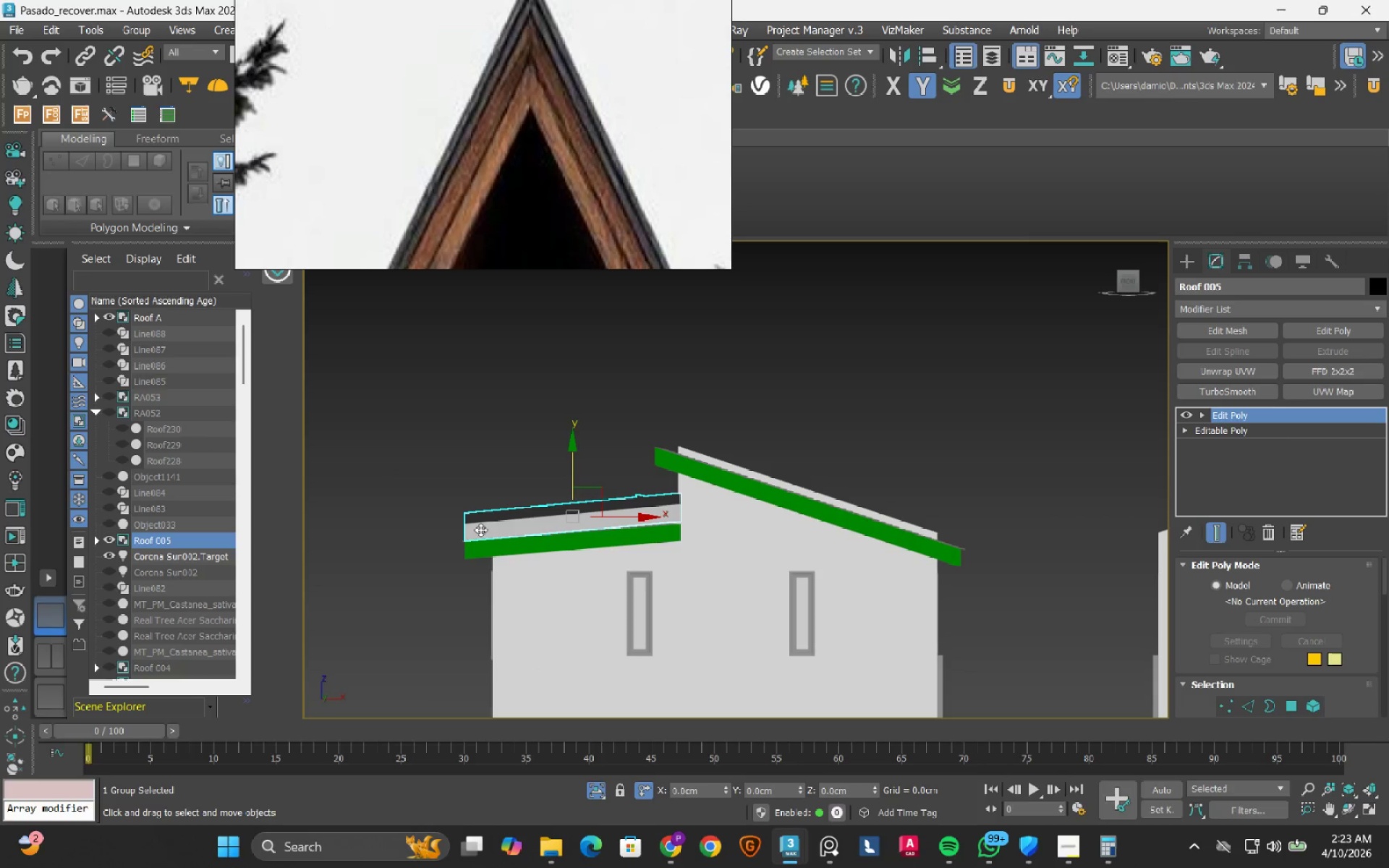 
left_click([484, 471])
 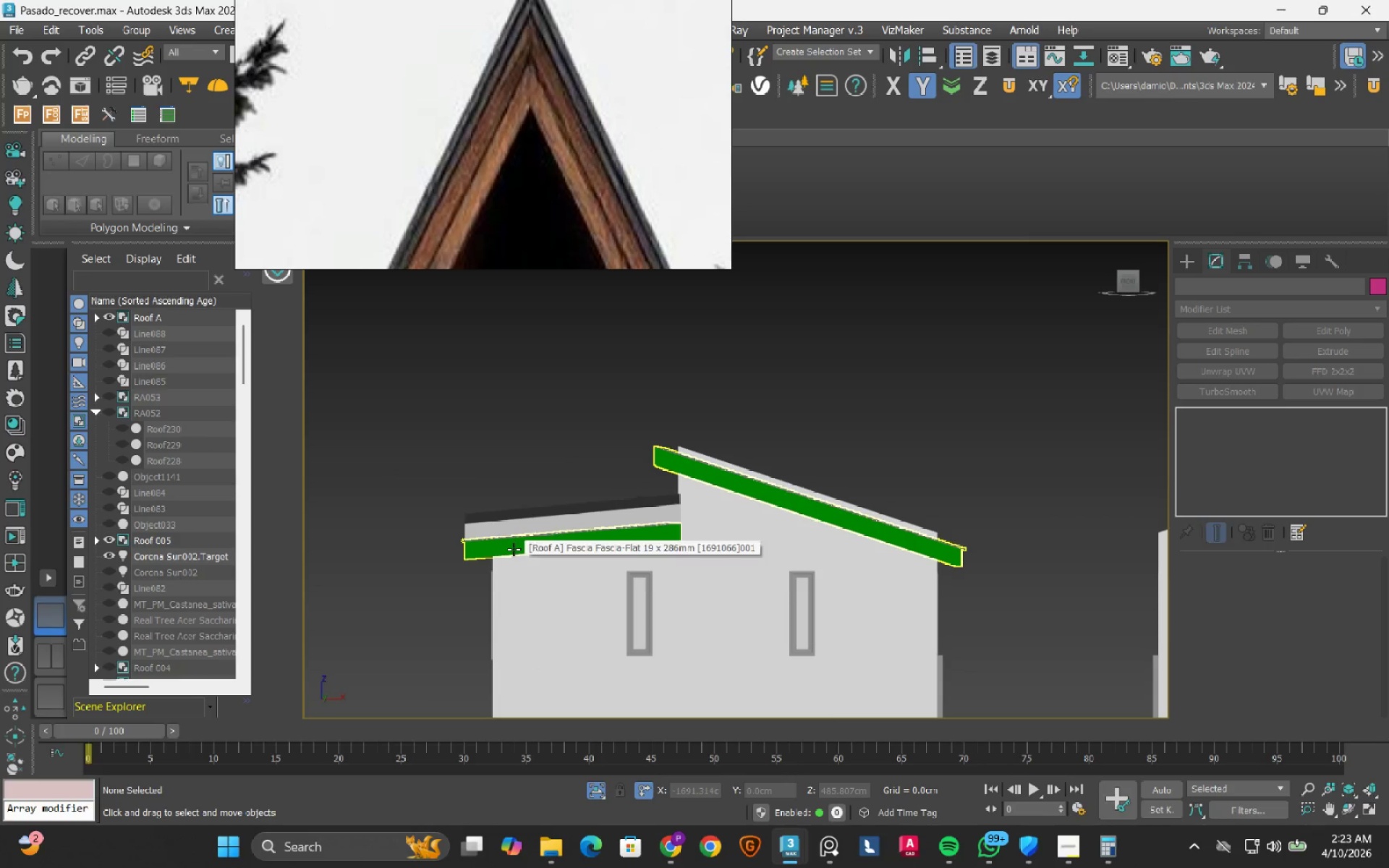 
left_click([514, 549])
 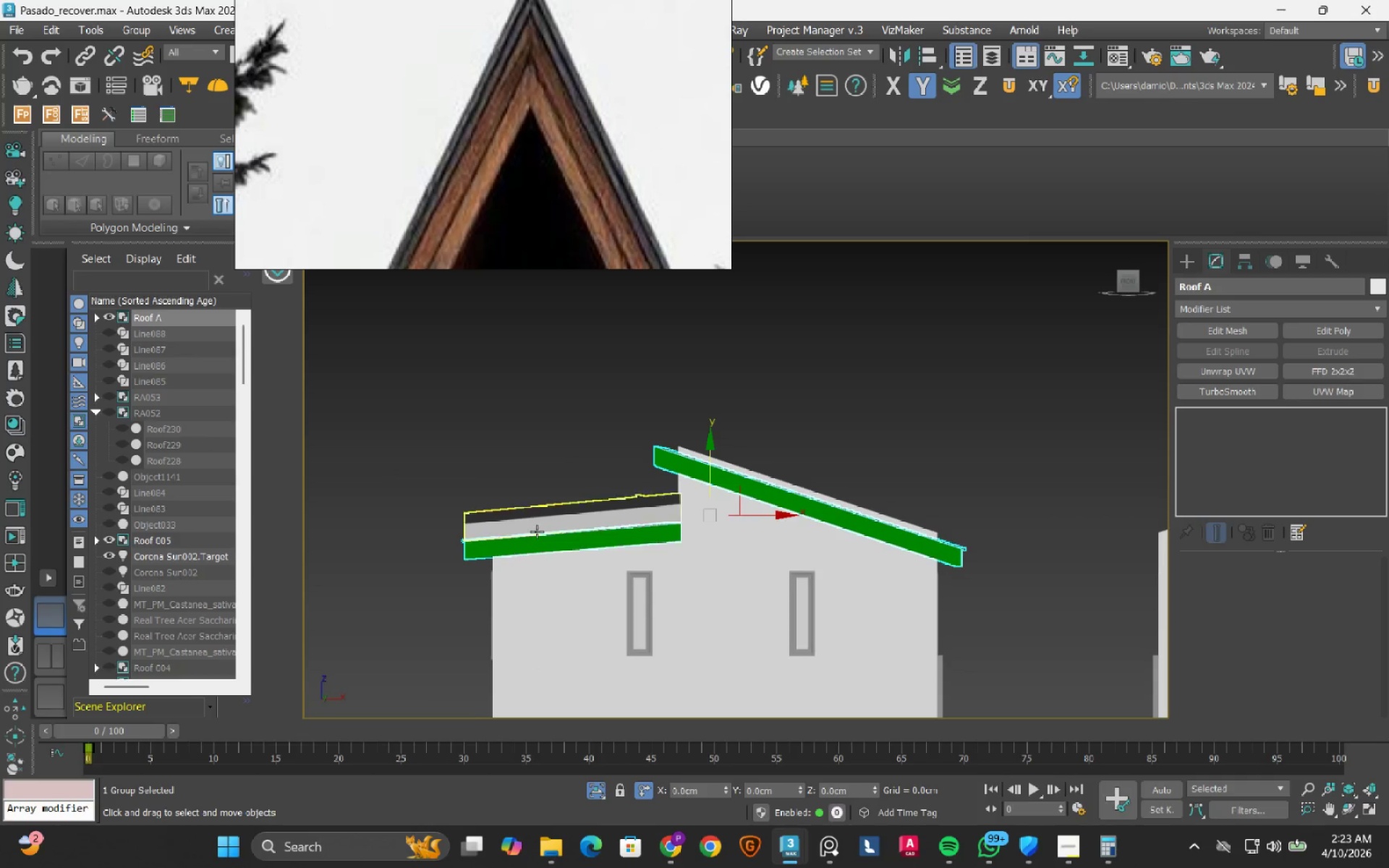 
scroll: coordinate [537, 532], scroll_direction: up, amount: 2.0
 